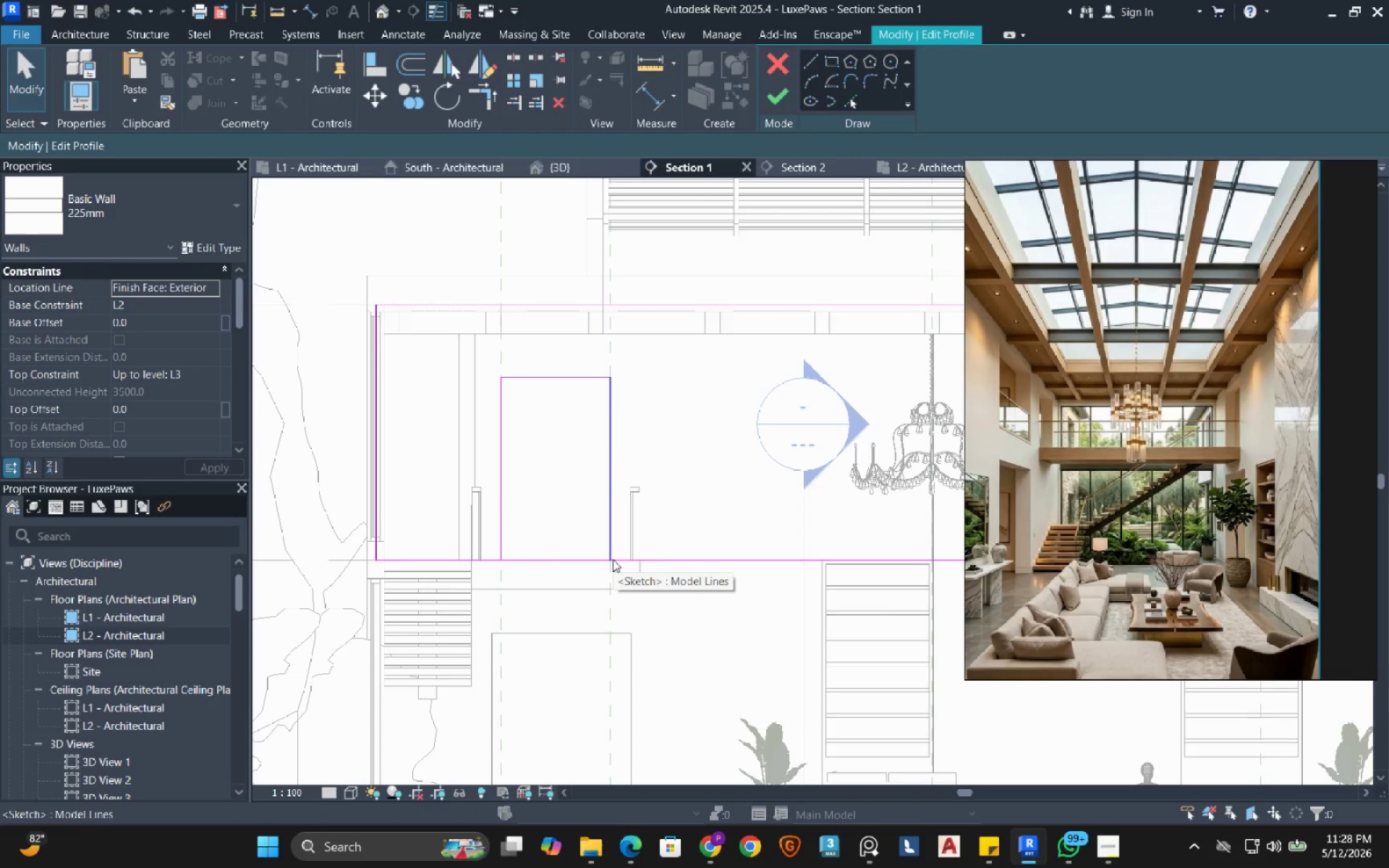 
key(S)
 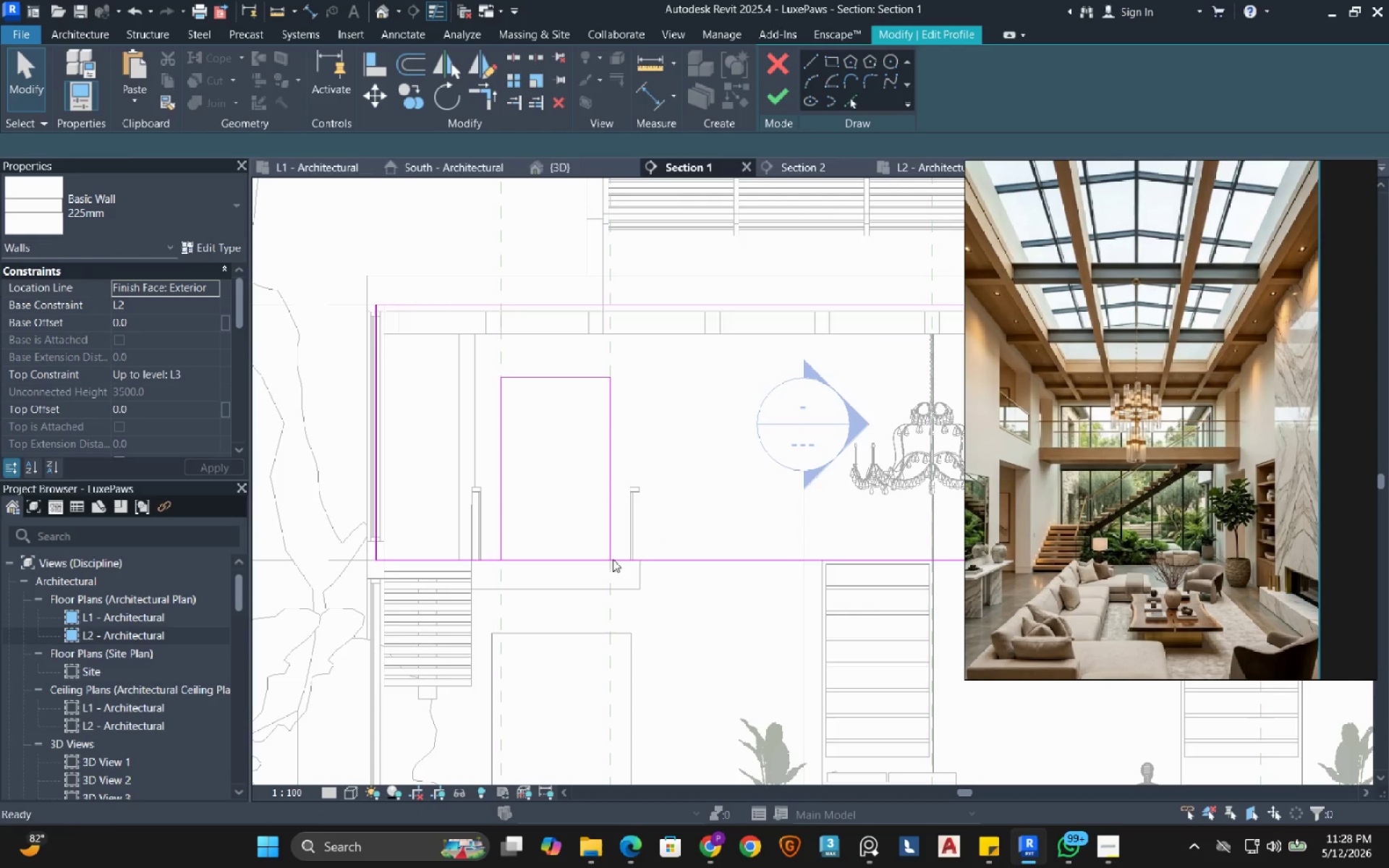 
left_click([564, 559])
 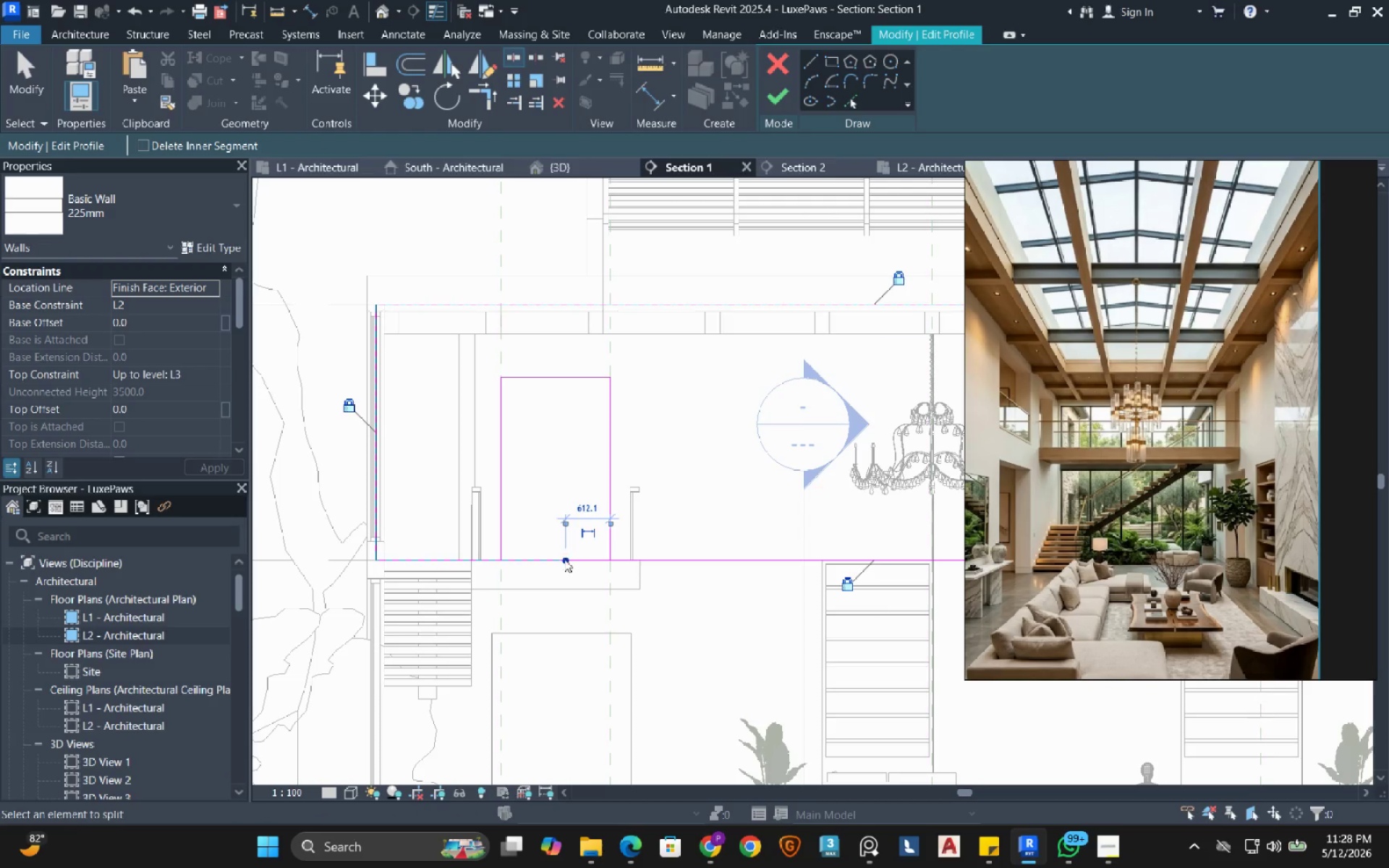 
key(Escape)
key(Escape)
type(tr)
 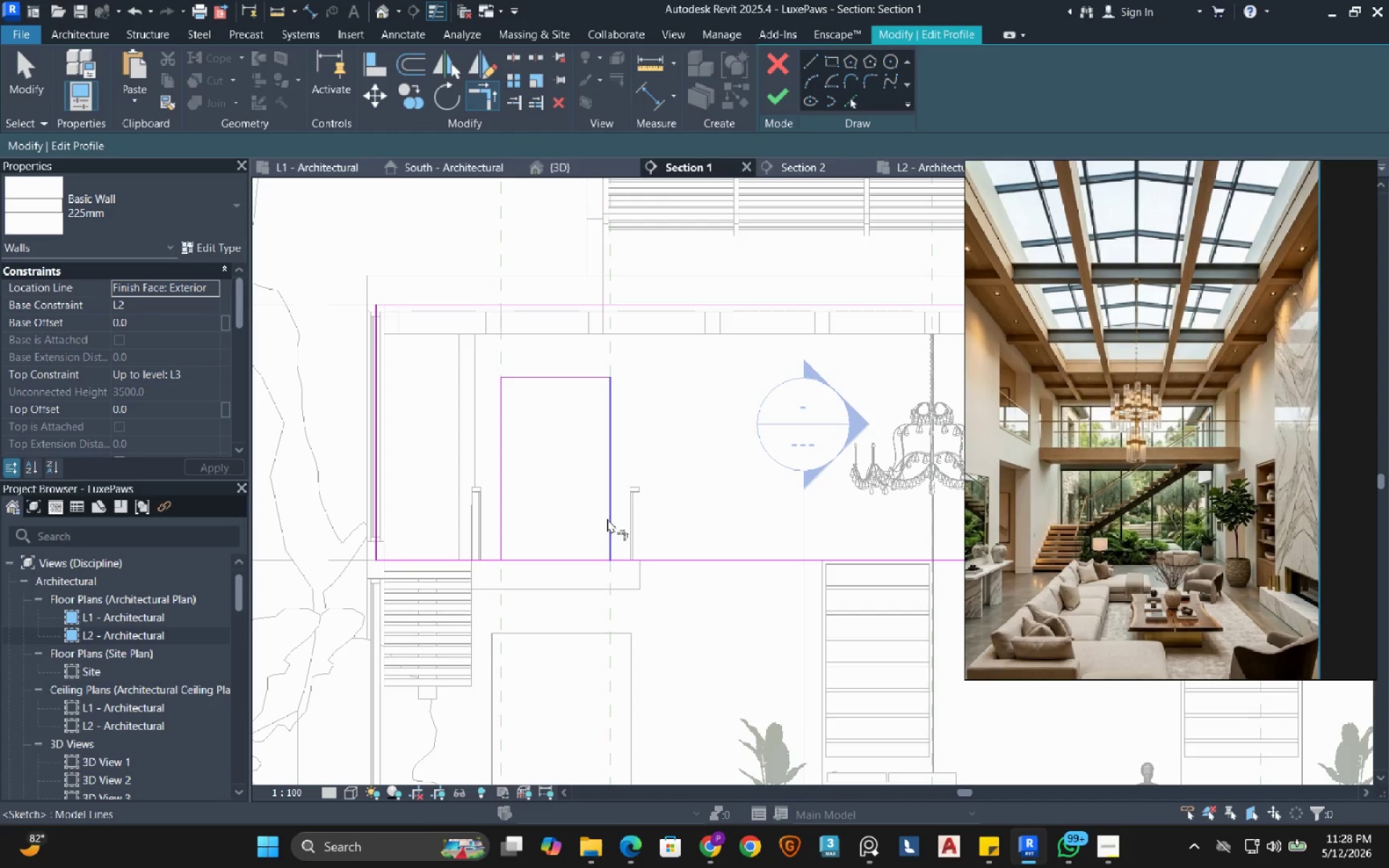 
left_click_drag(start_coordinate=[607, 519], to_coordinate=[611, 524])
 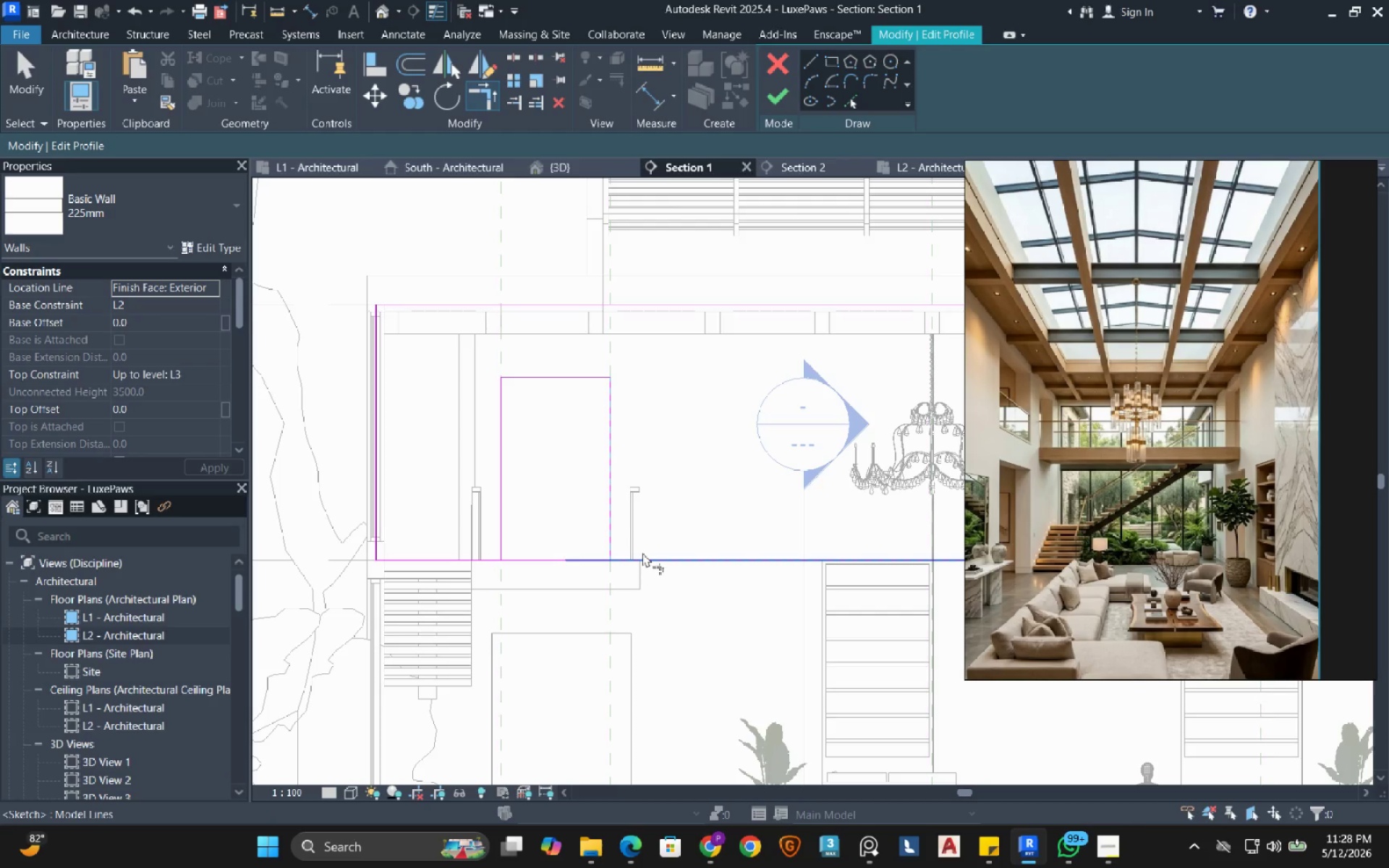 
left_click([642, 553])
 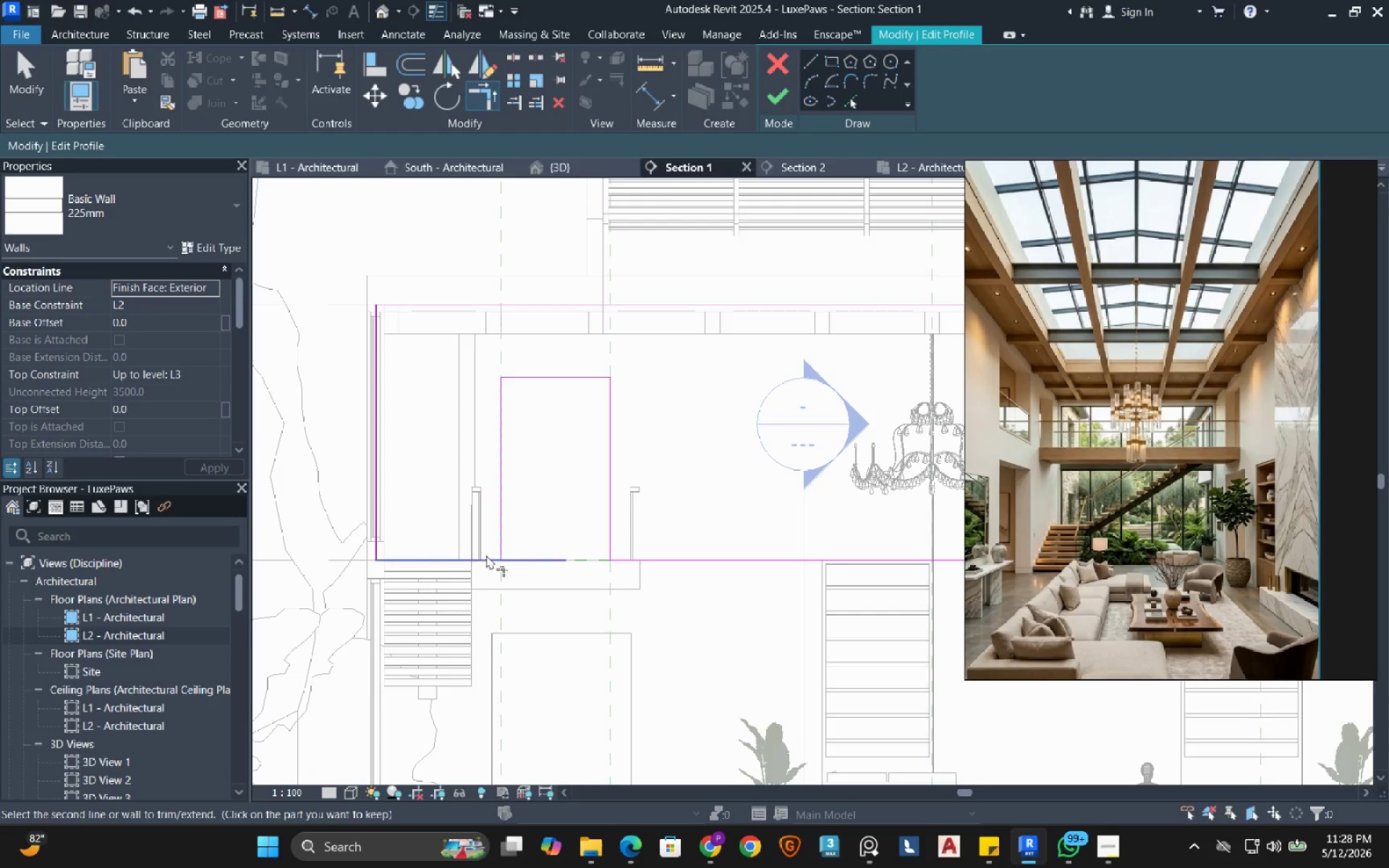 
double_click([486, 557])
 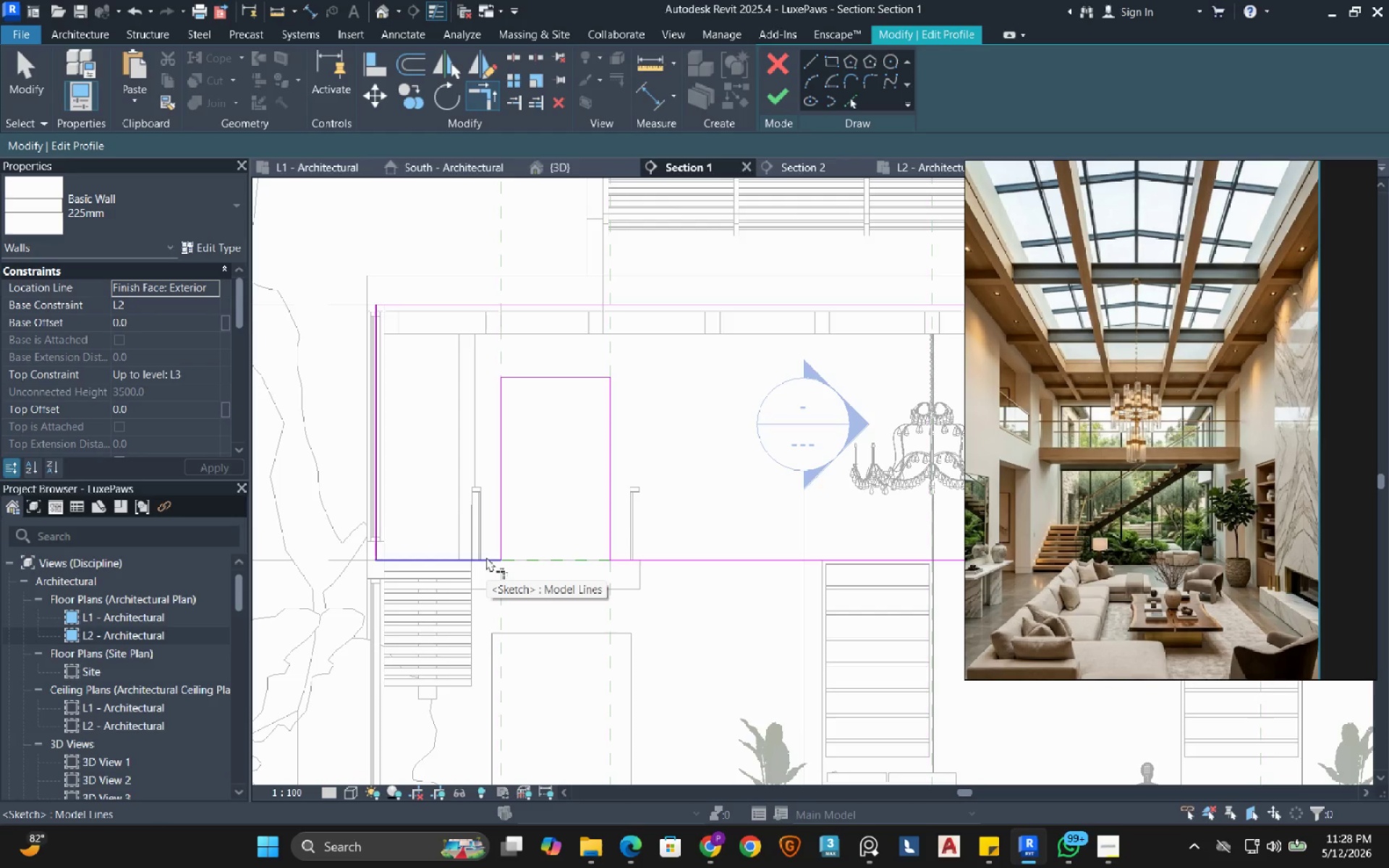 
wait(7.53)
 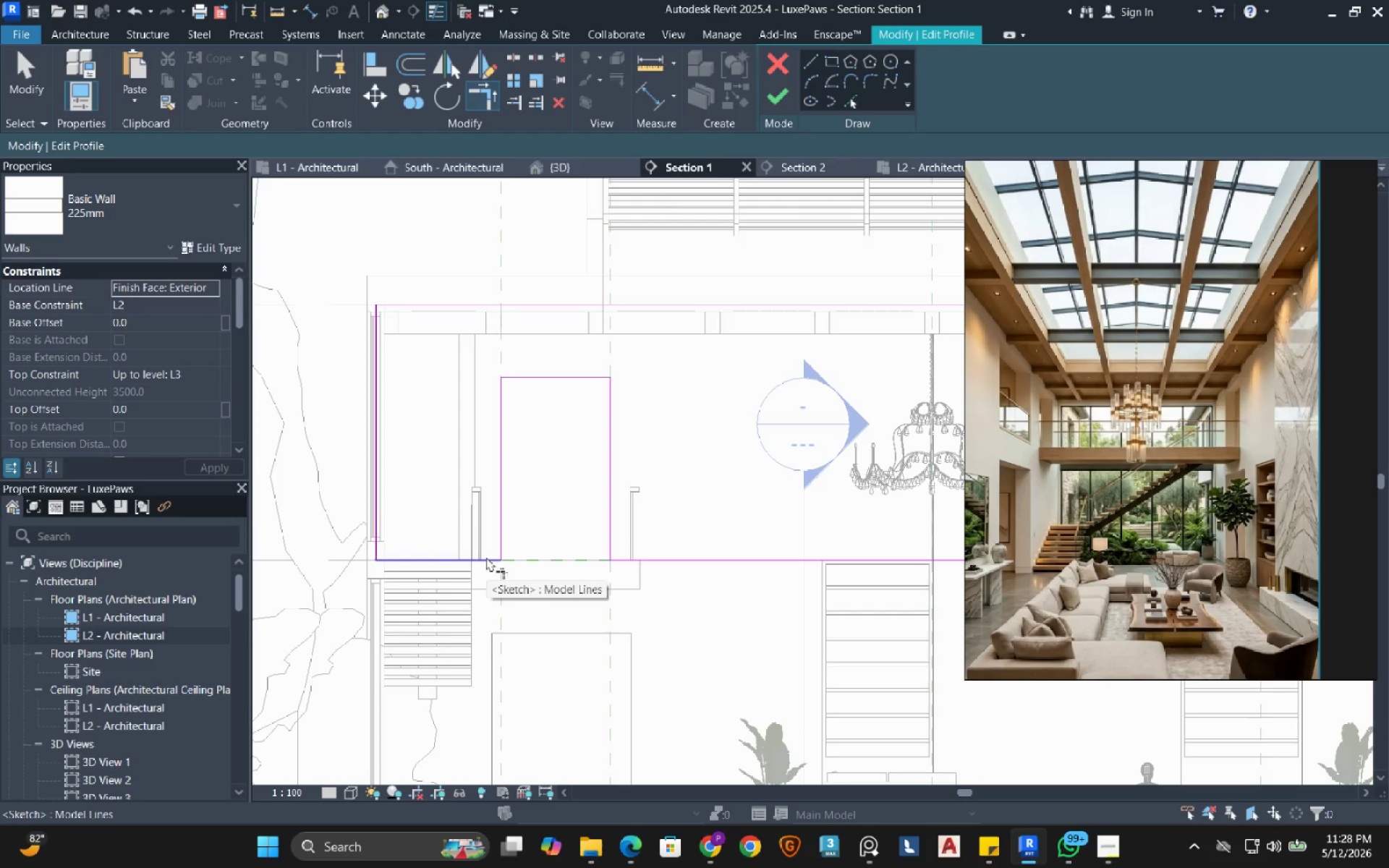 
key(Escape)
 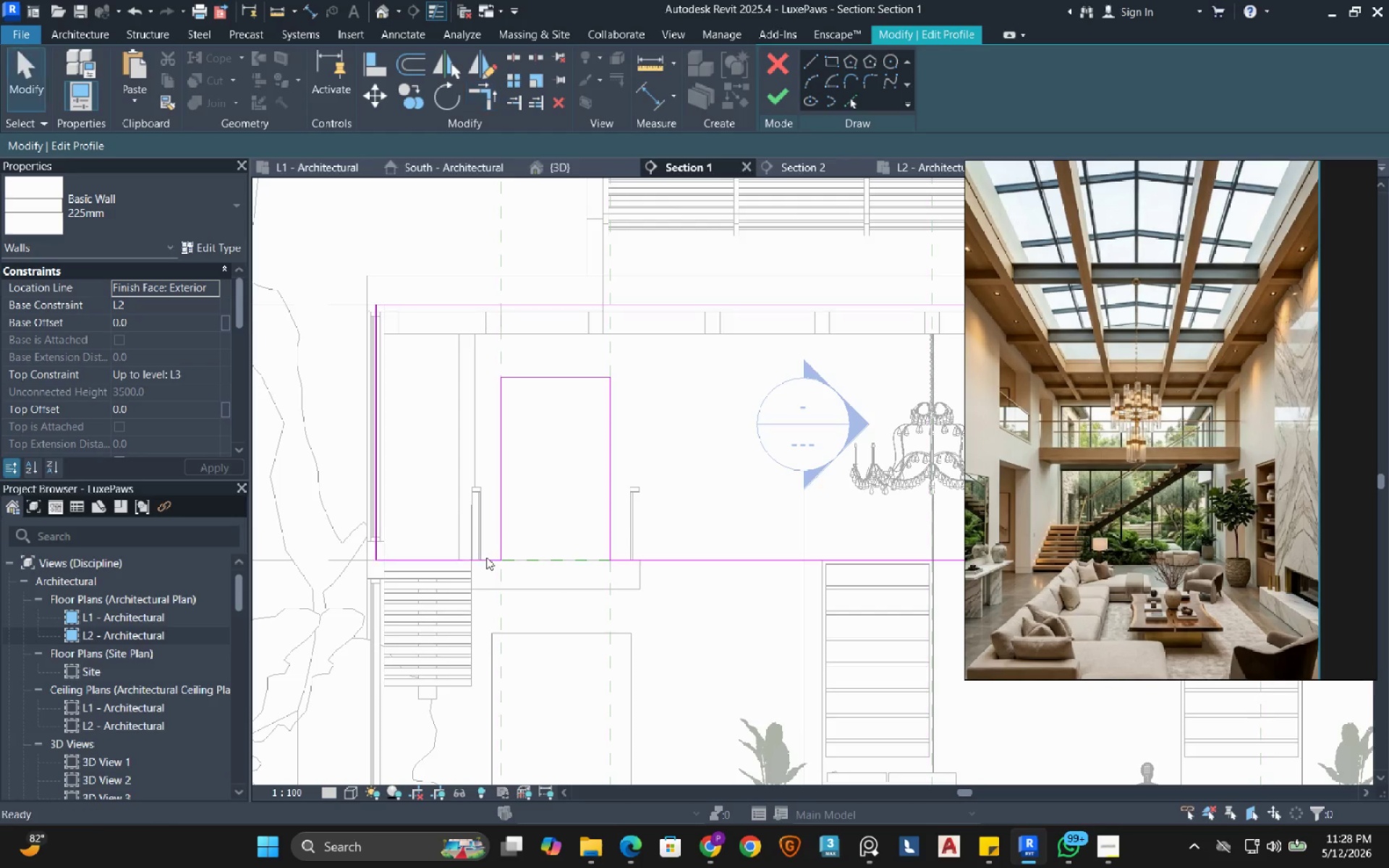 
hold_key(key=Escape, duration=3.34)
 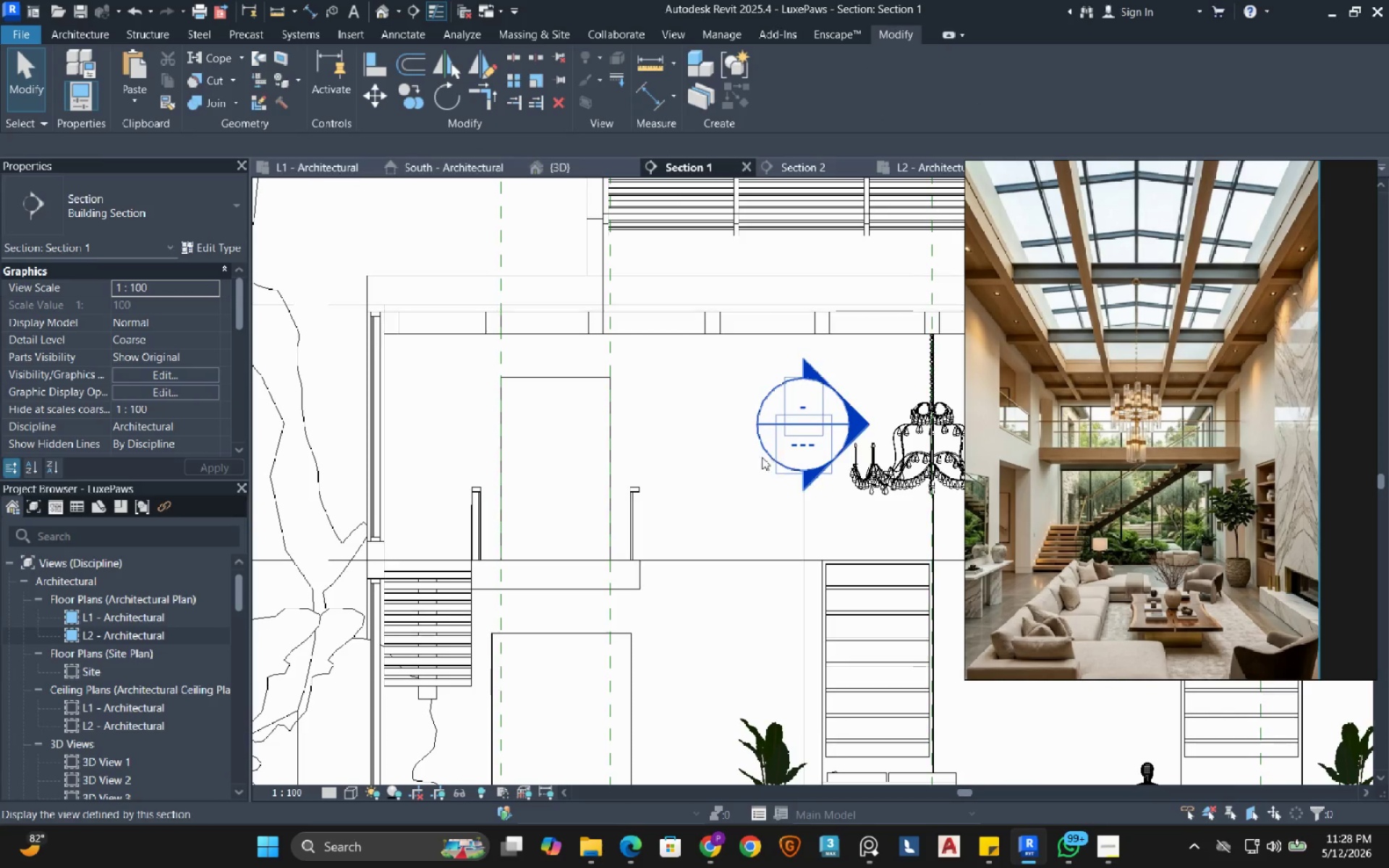 
left_click([766, 99])
 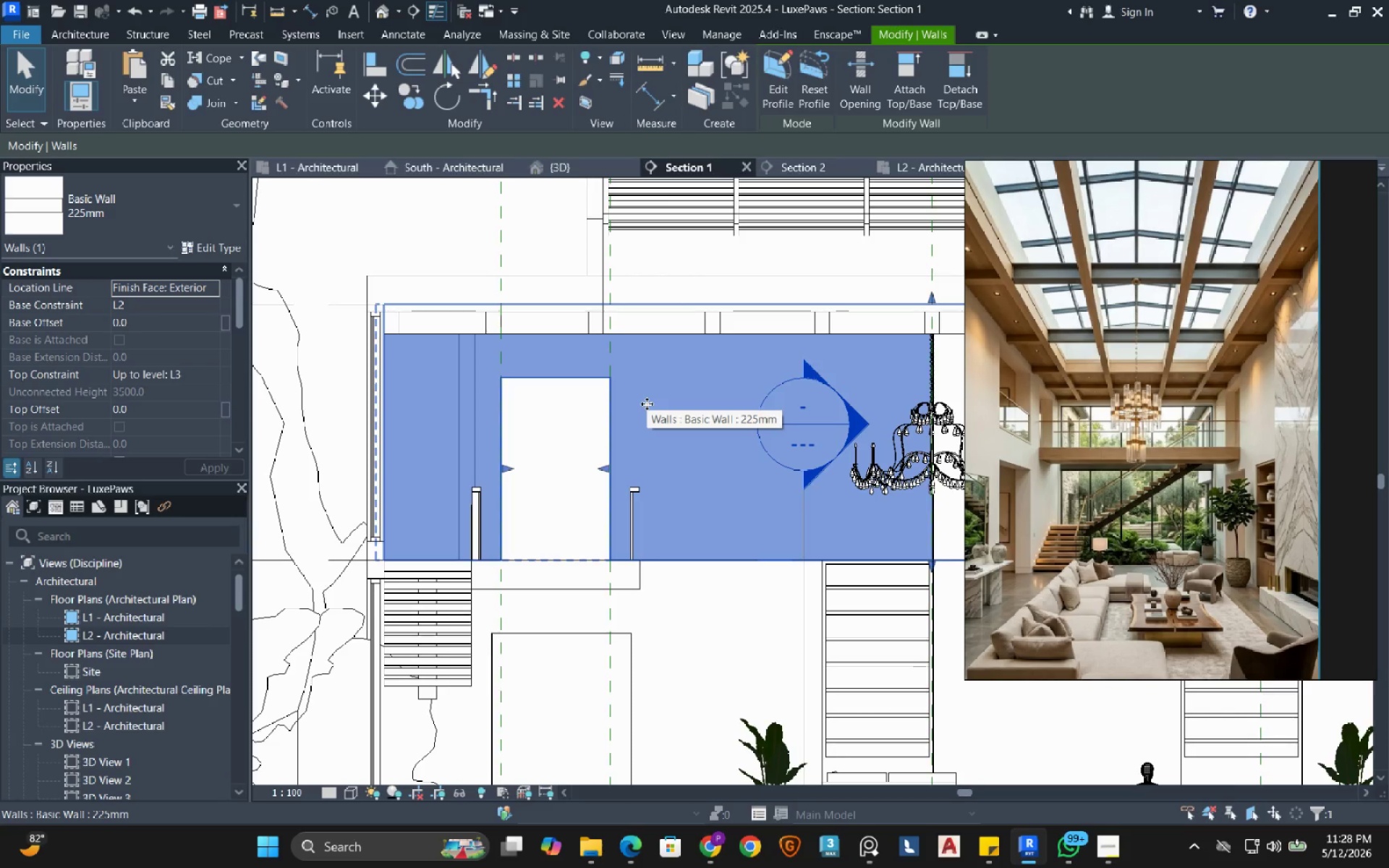 
key(Escape)
 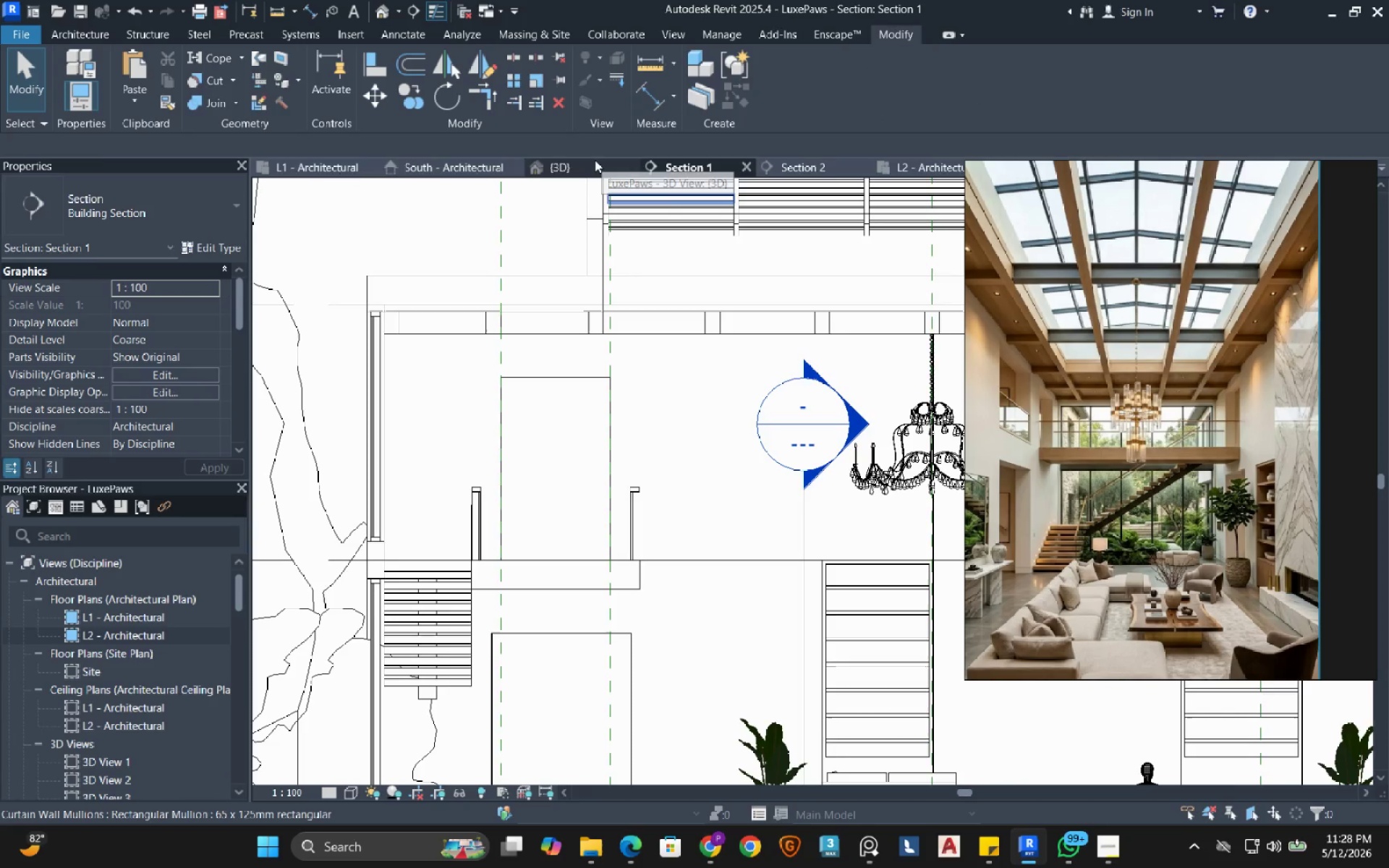 
left_click([593, 160])
 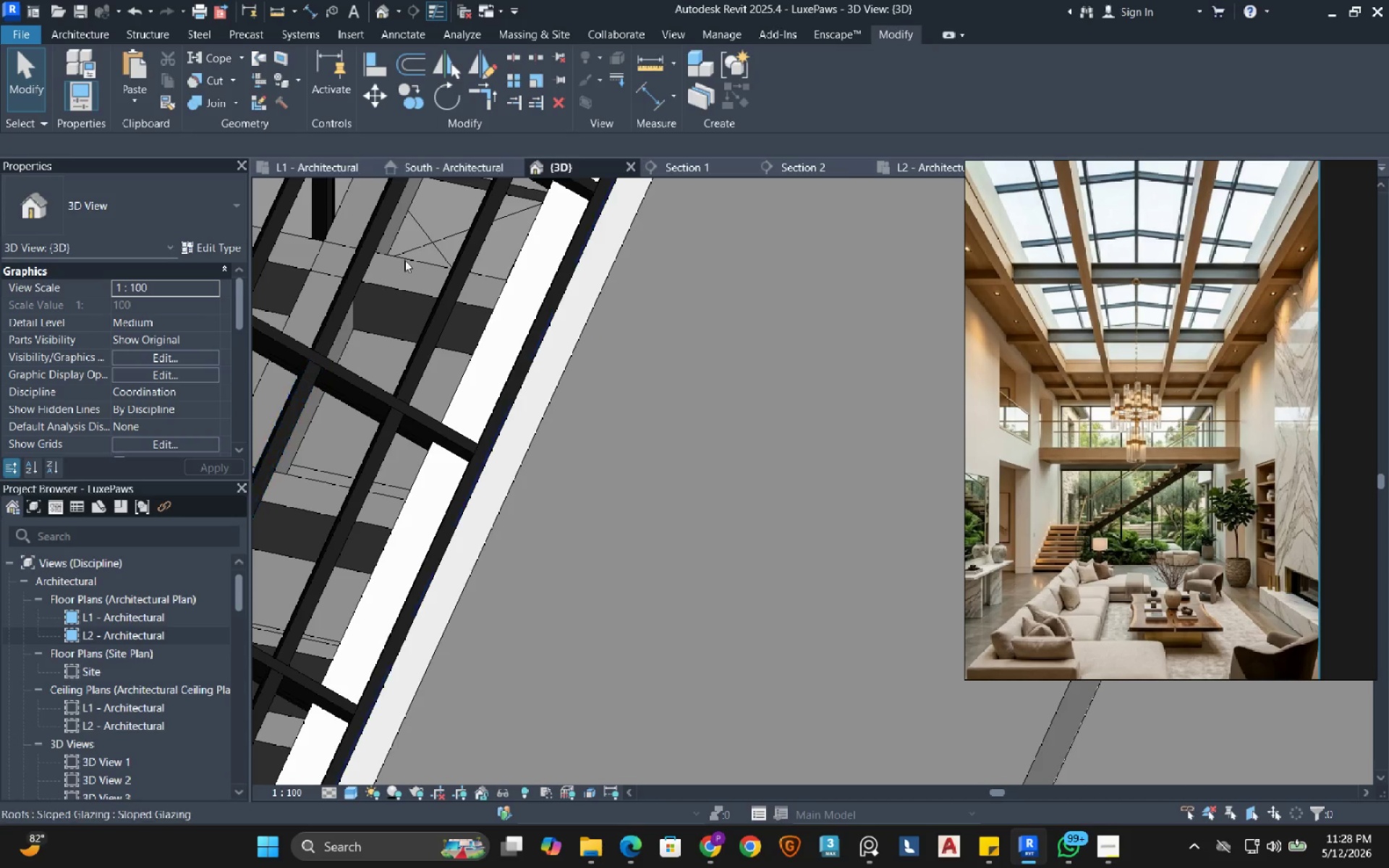 
left_click([894, 166])
 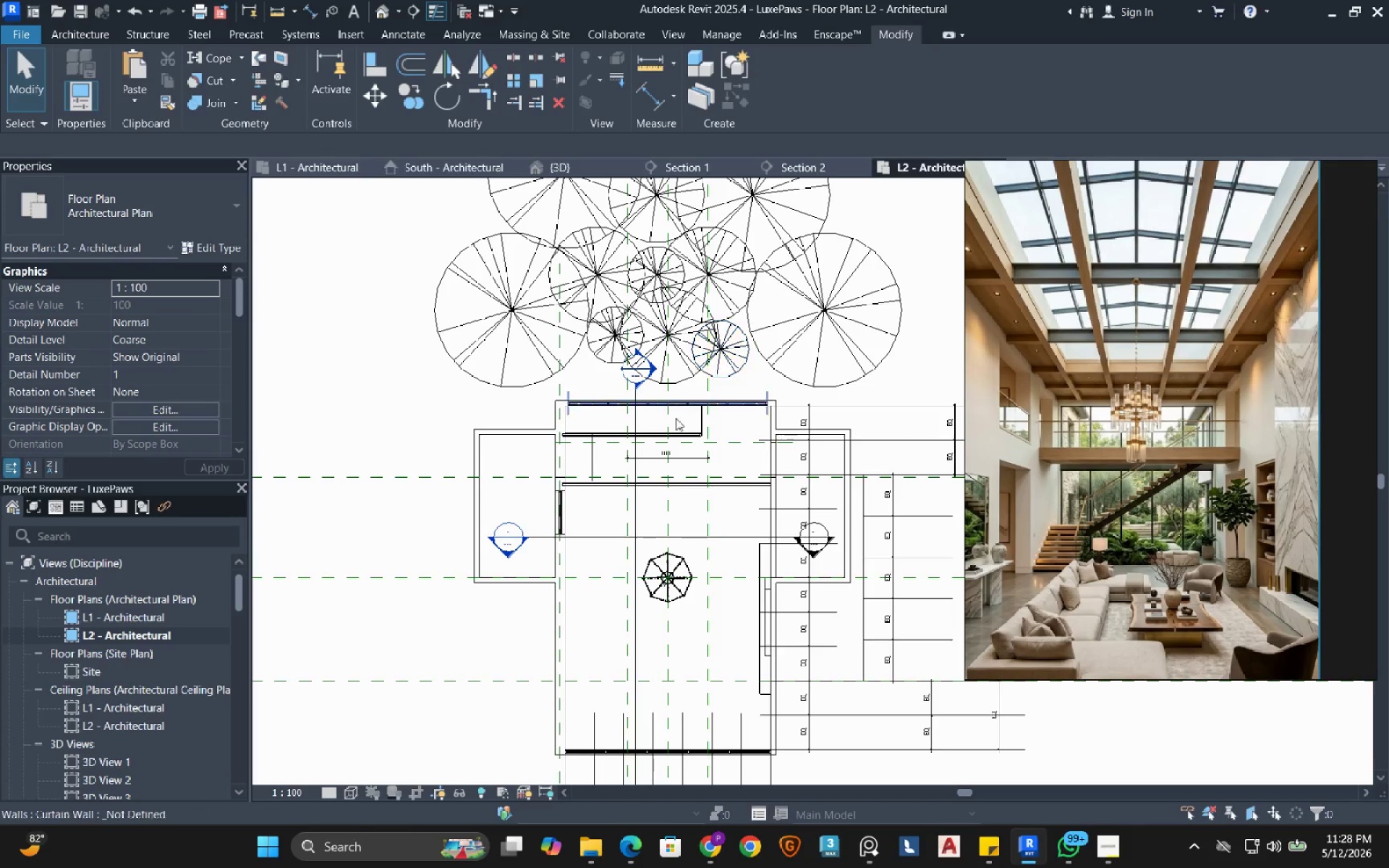 
scroll: coordinate [763, 460], scroll_direction: up, amount: 5.0
 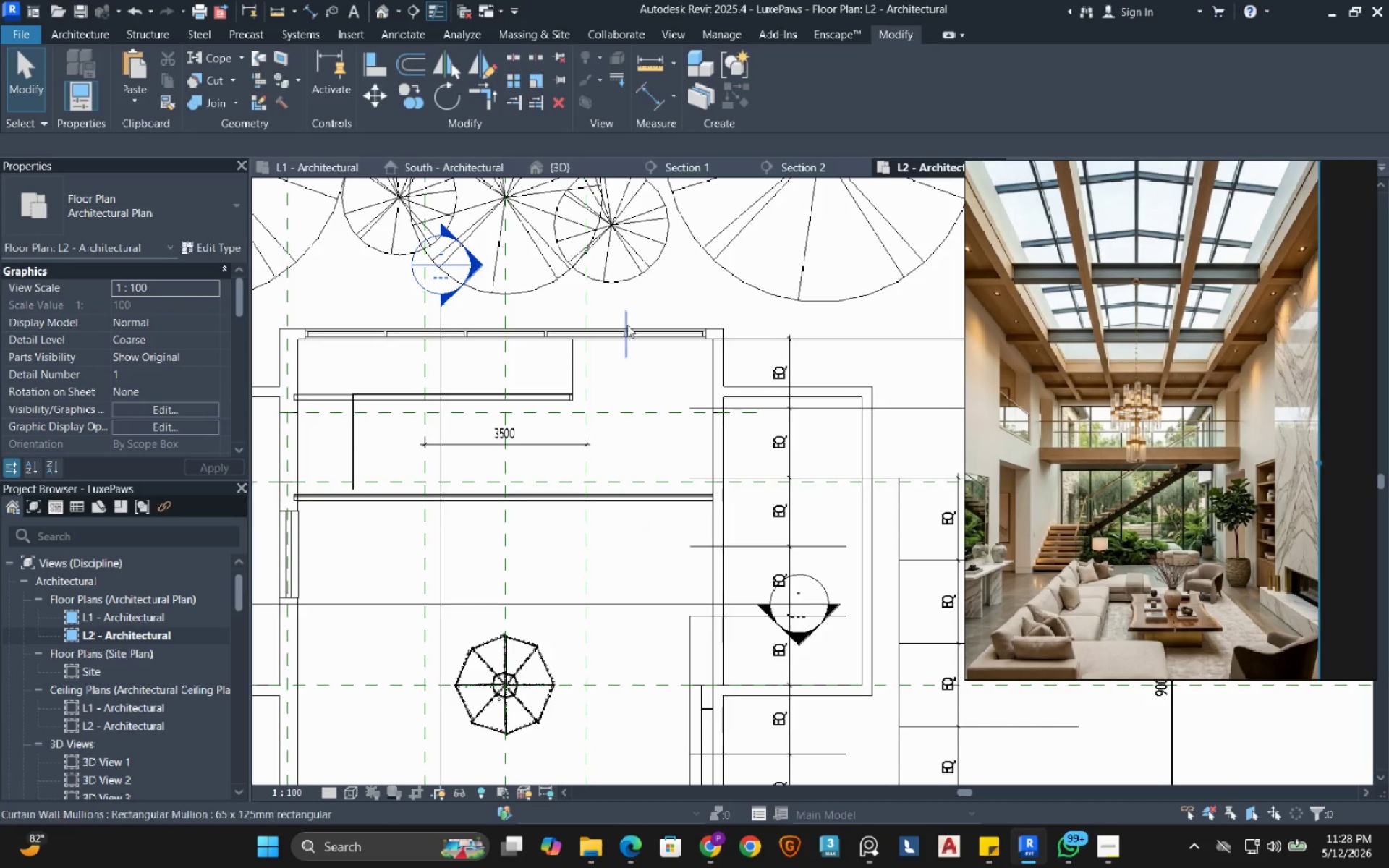 
wait(7.21)
 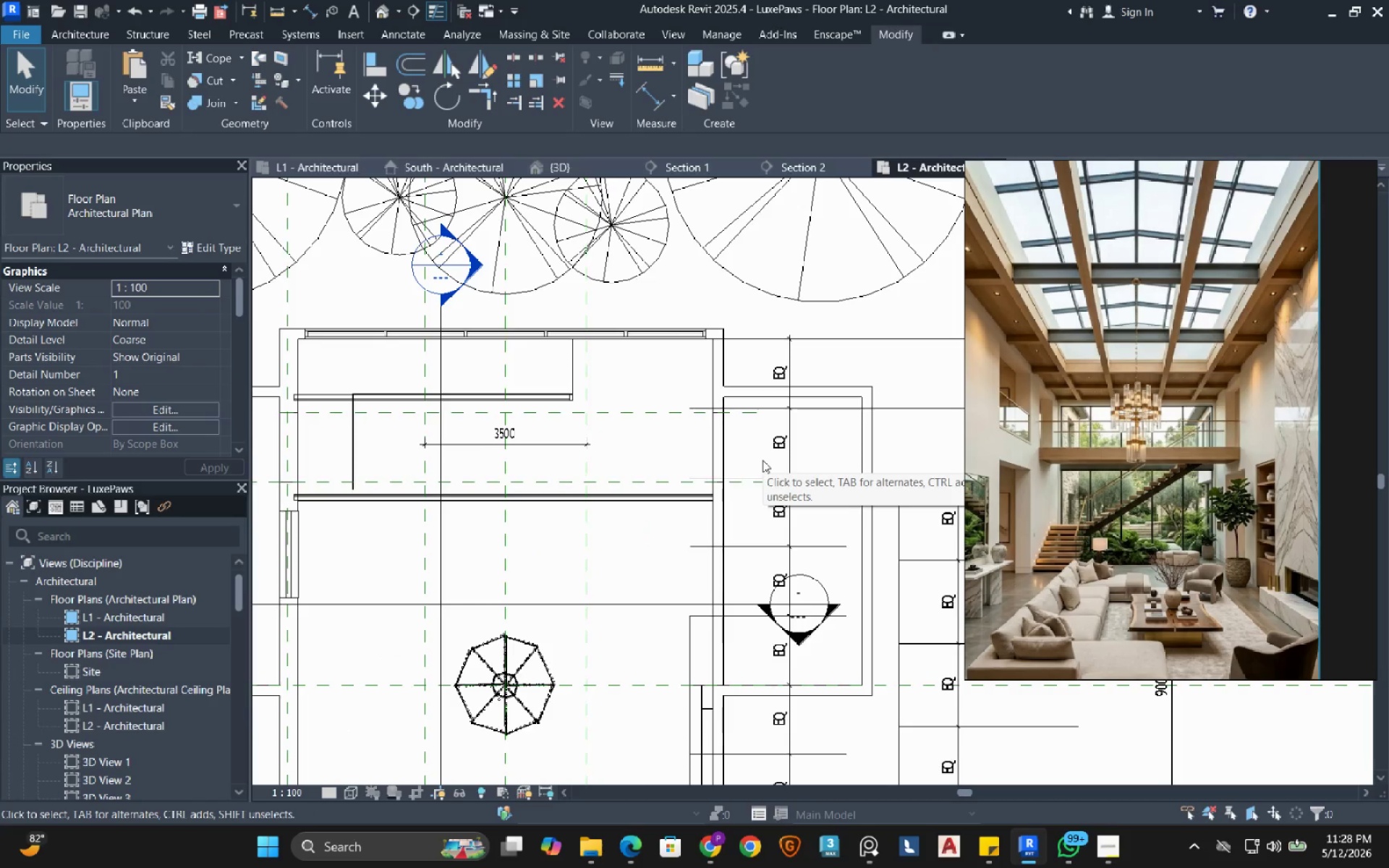 
double_click([109, 756])
 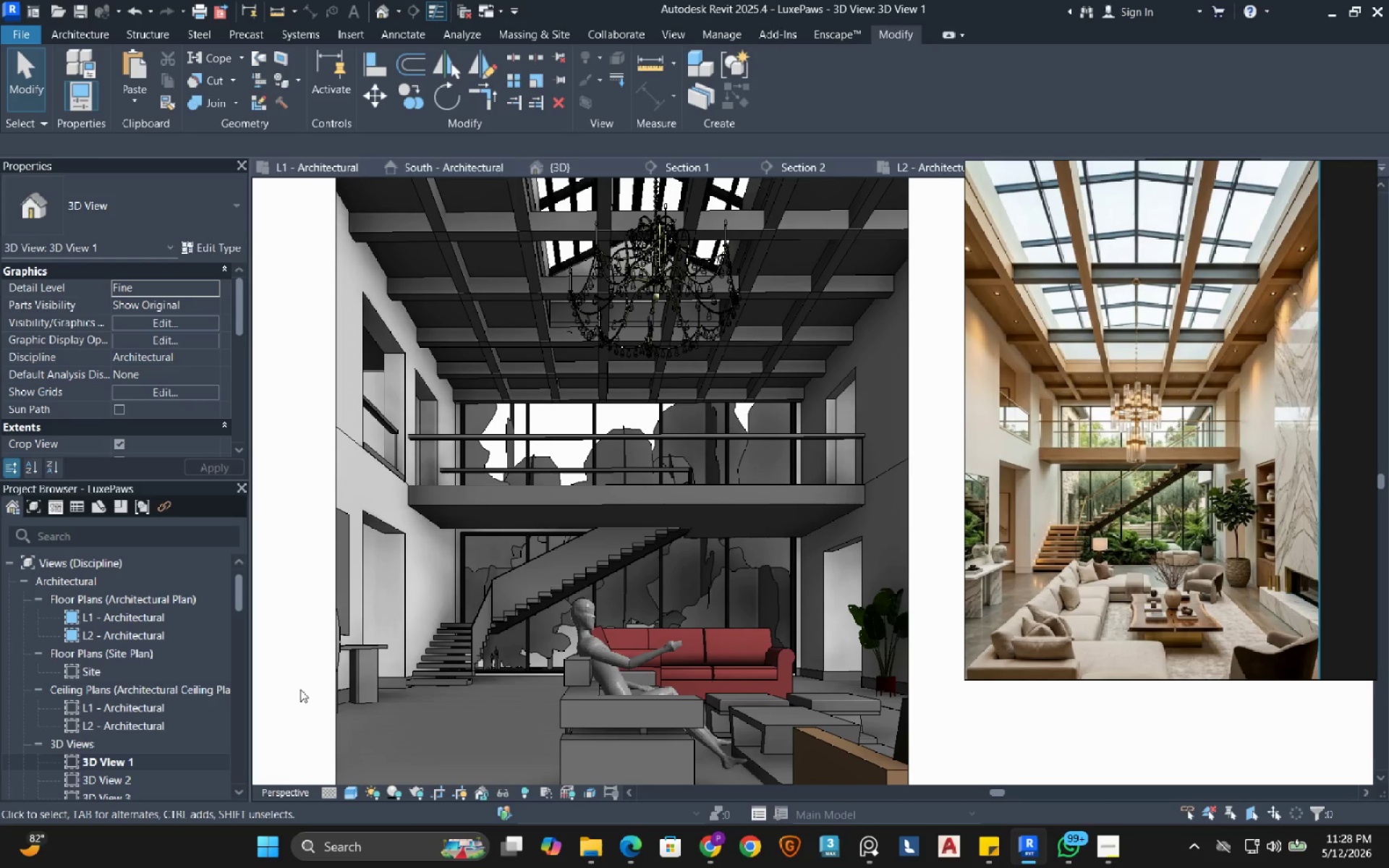 
mouse_move([415, 607])
 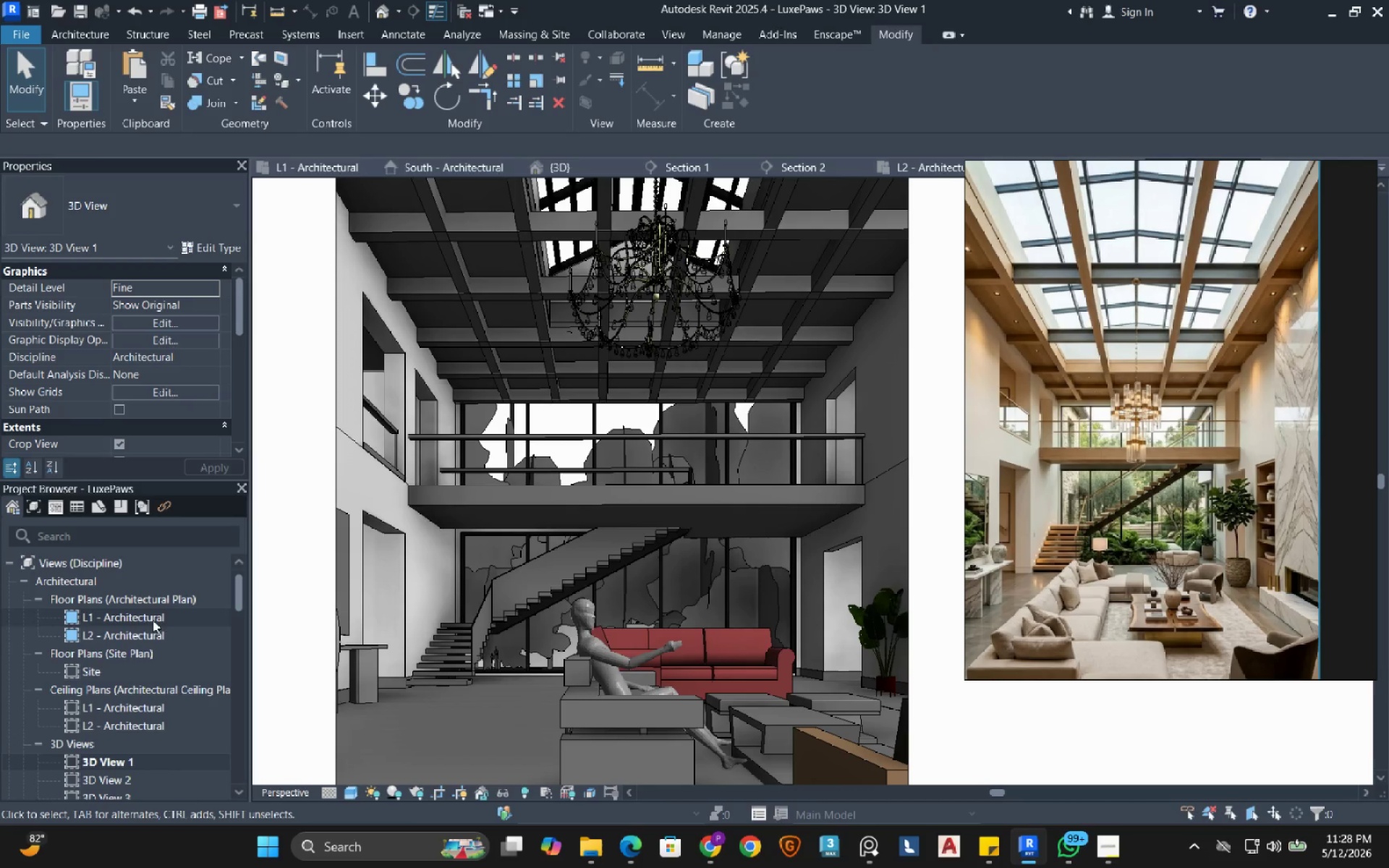 
double_click([127, 633])
 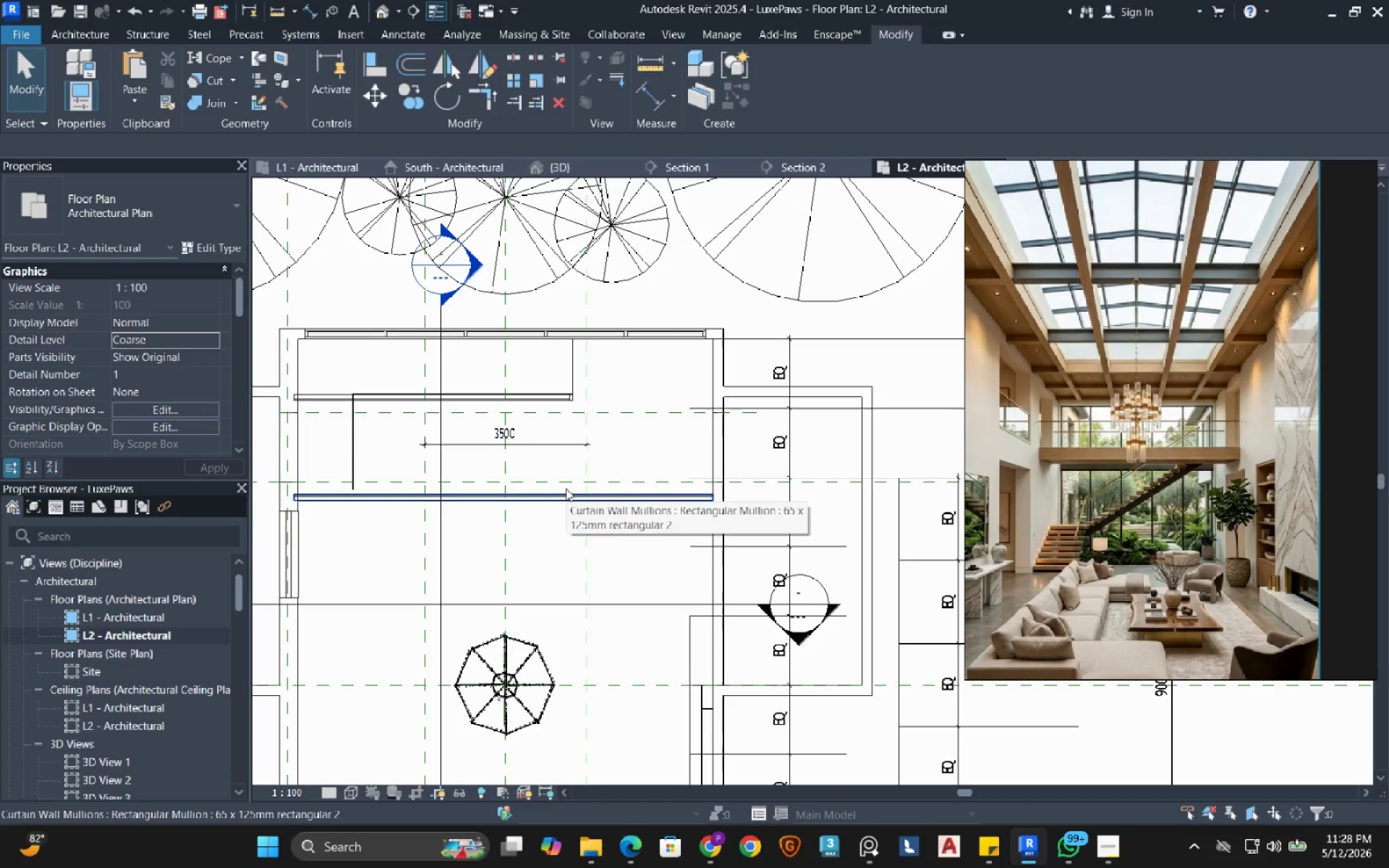 
wait(7.75)
 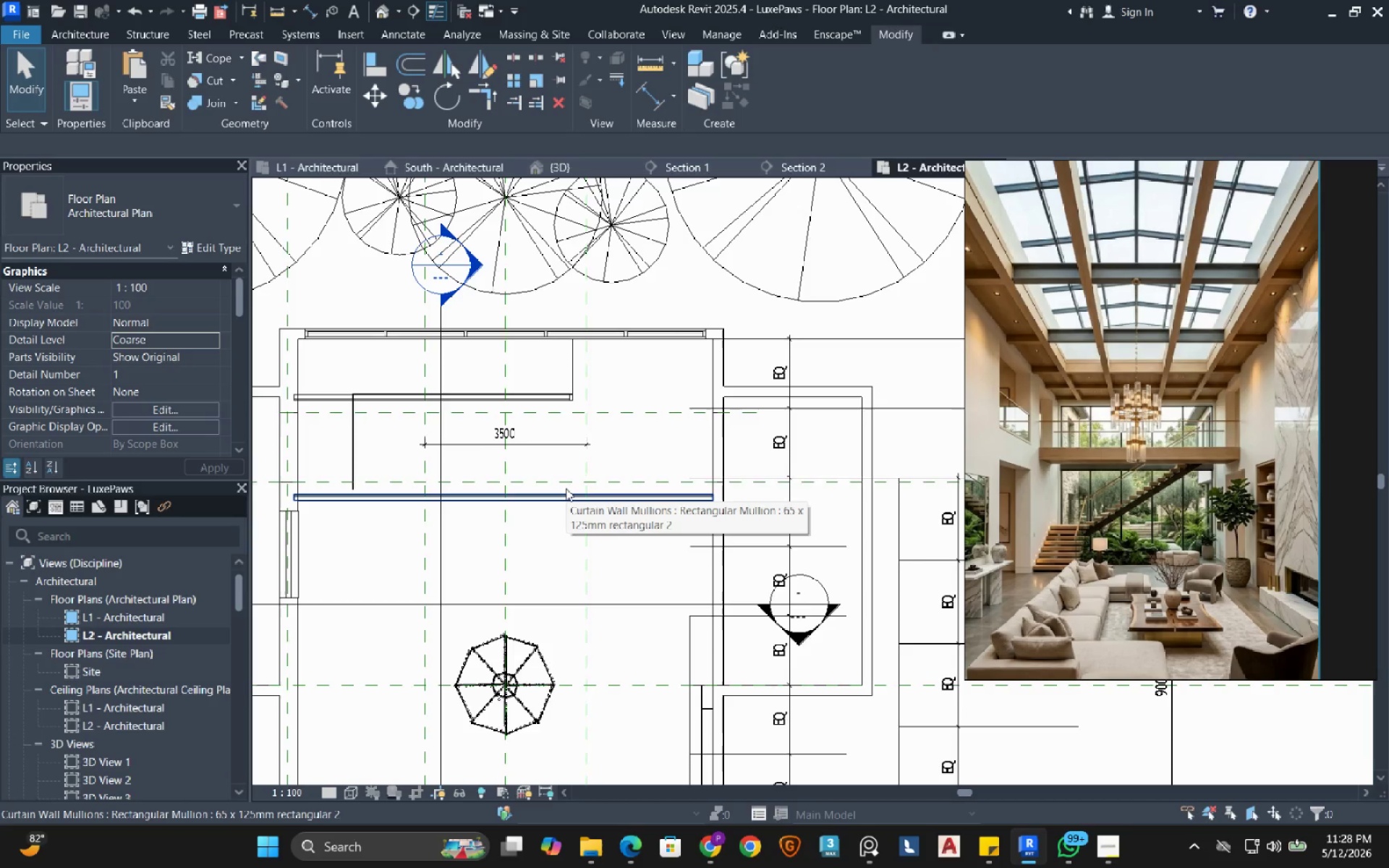 
scroll: coordinate [566, 488], scroll_direction: down, amount: 4.0
 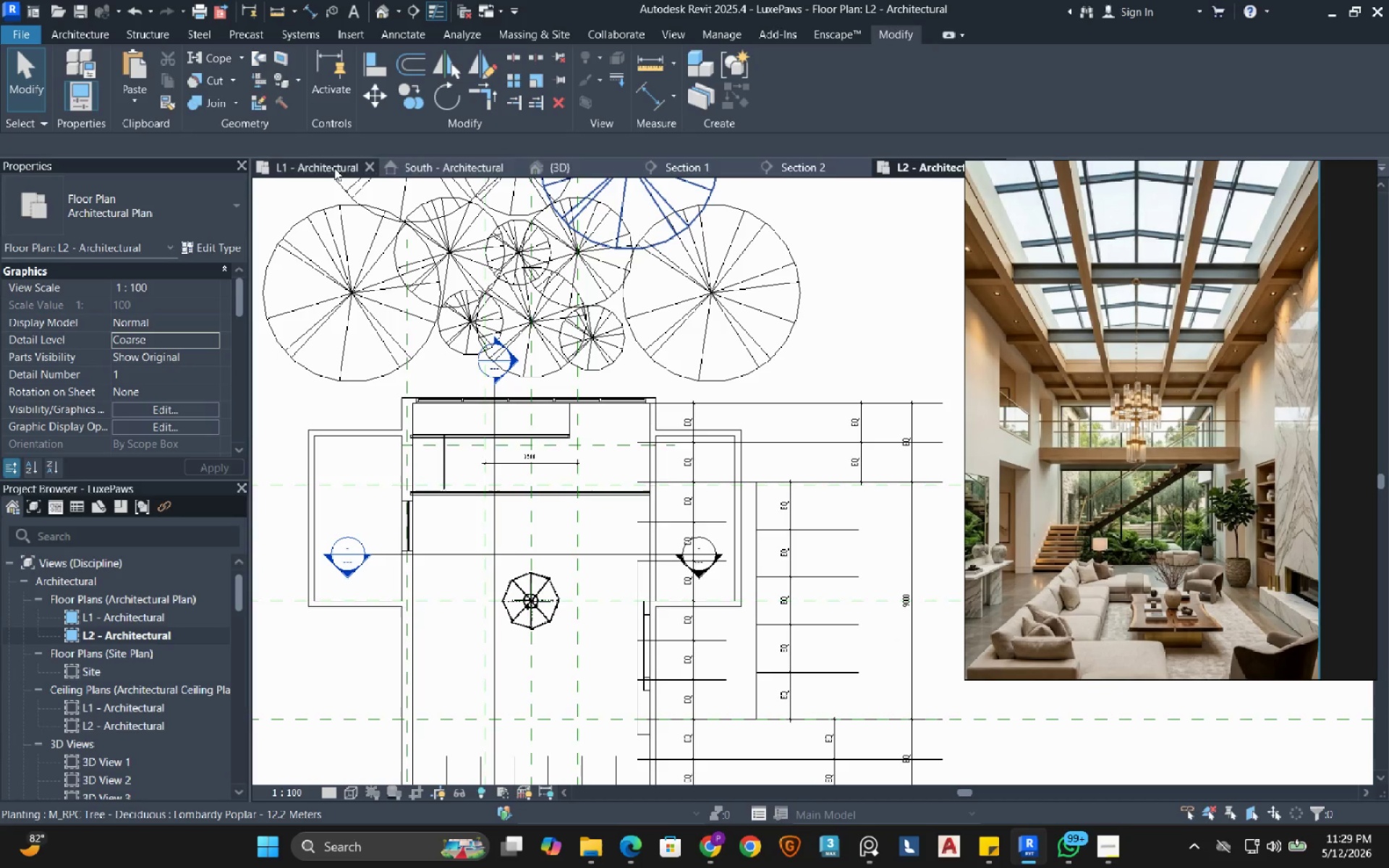 
left_click([334, 168])
 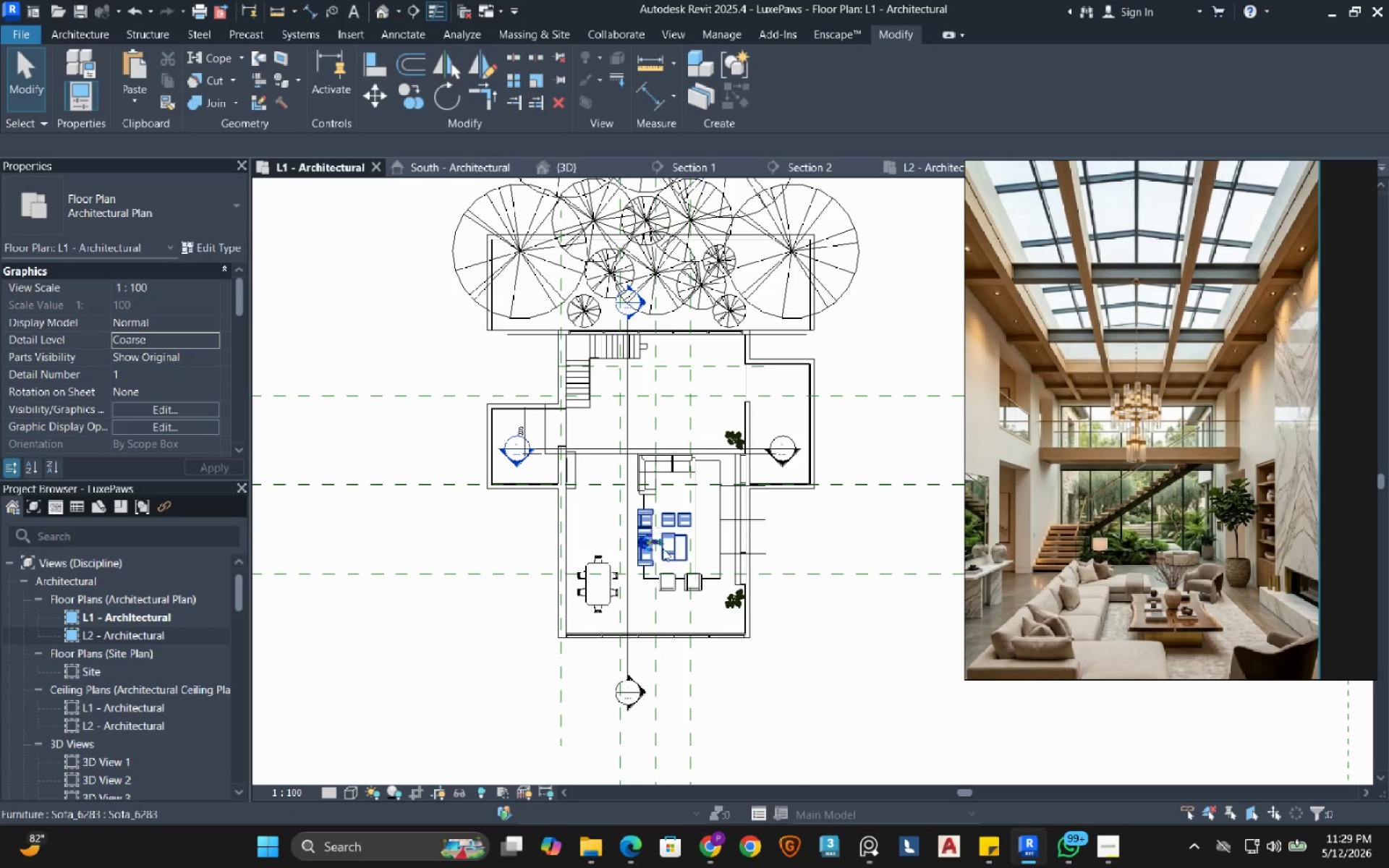 
scroll: coordinate [700, 553], scroll_direction: up, amount: 6.0
 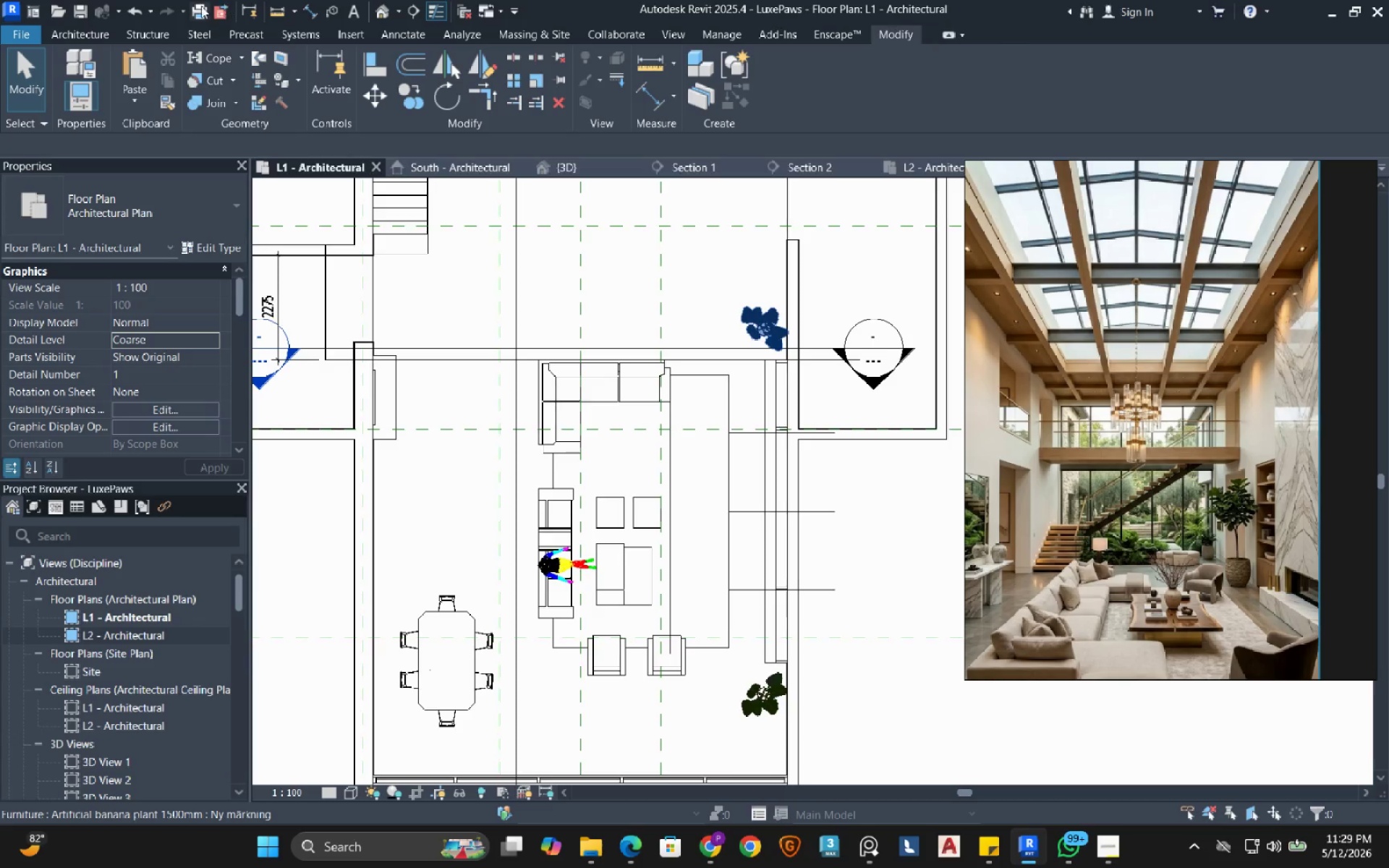 
left_click([86, 10])
 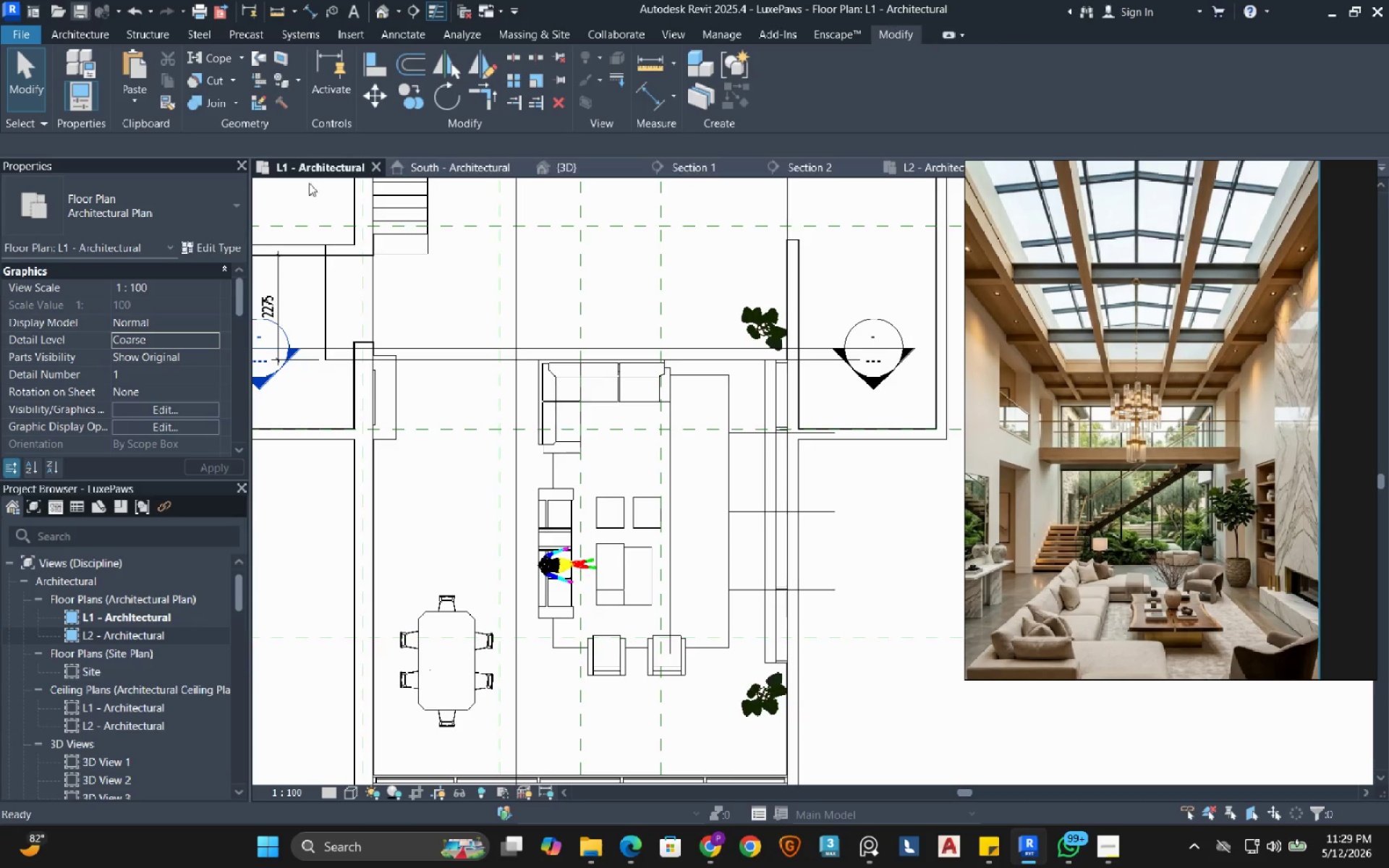 
mouse_move([426, 289])
 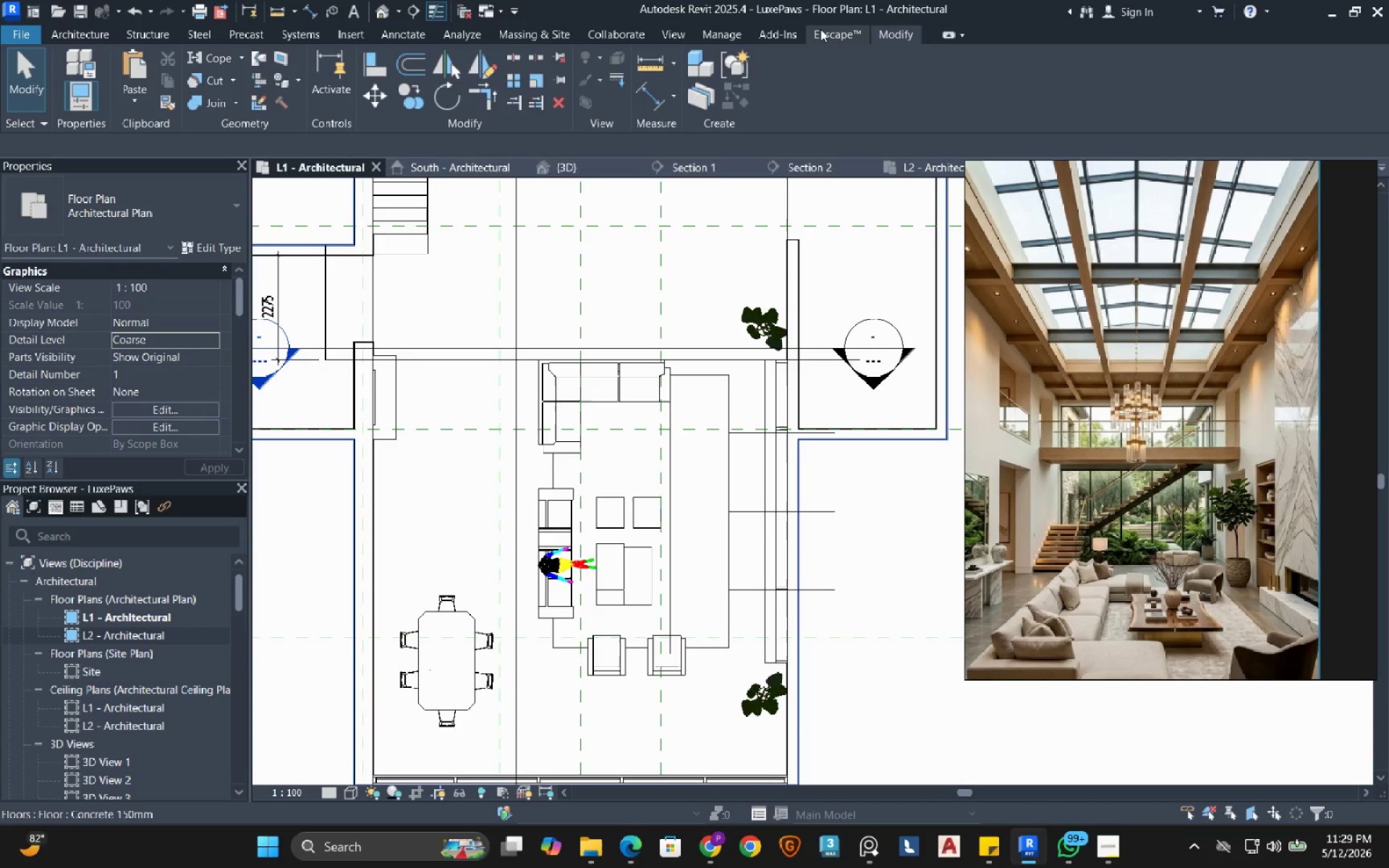 
left_click([820, 29])
 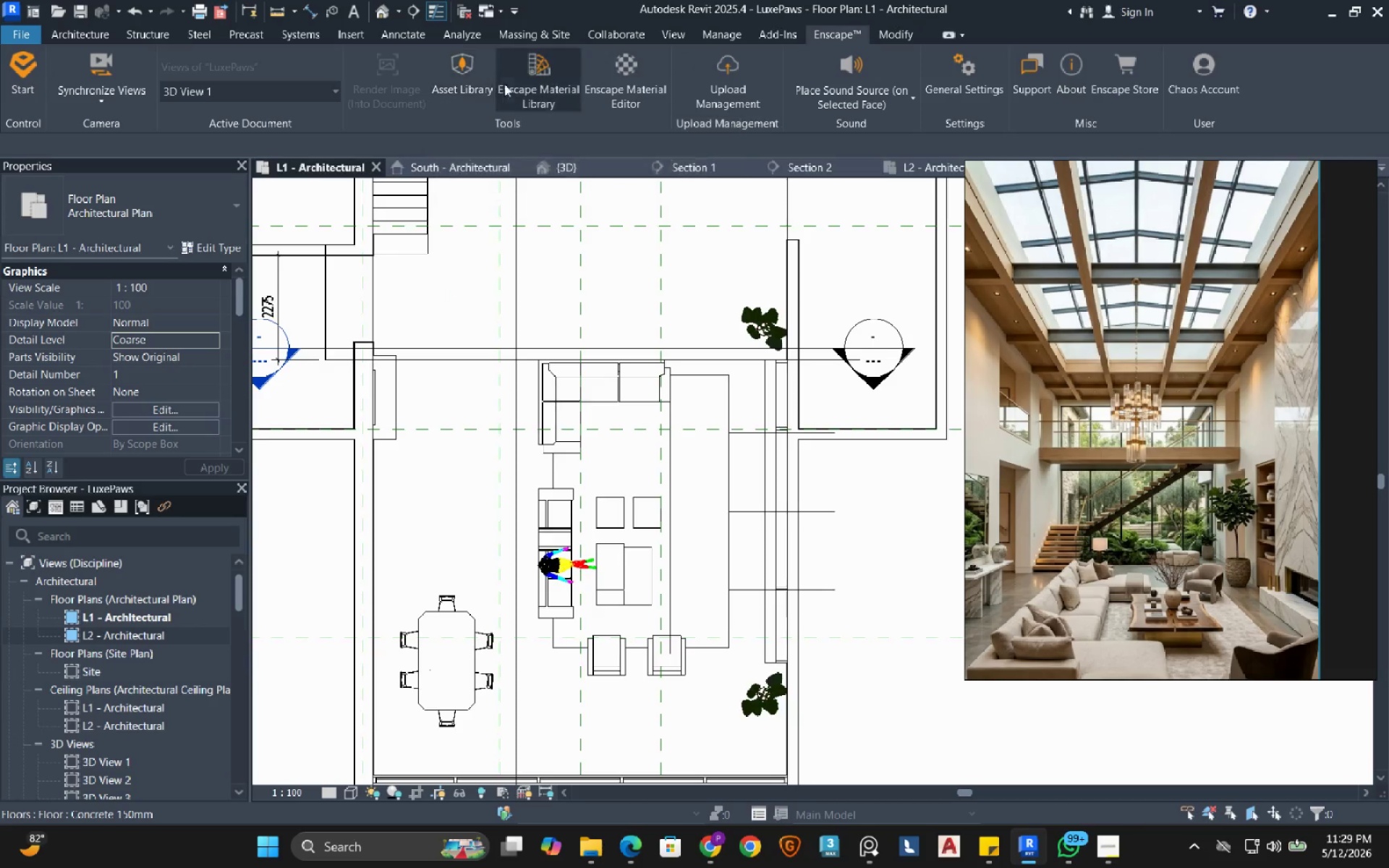 
left_click([462, 69])
 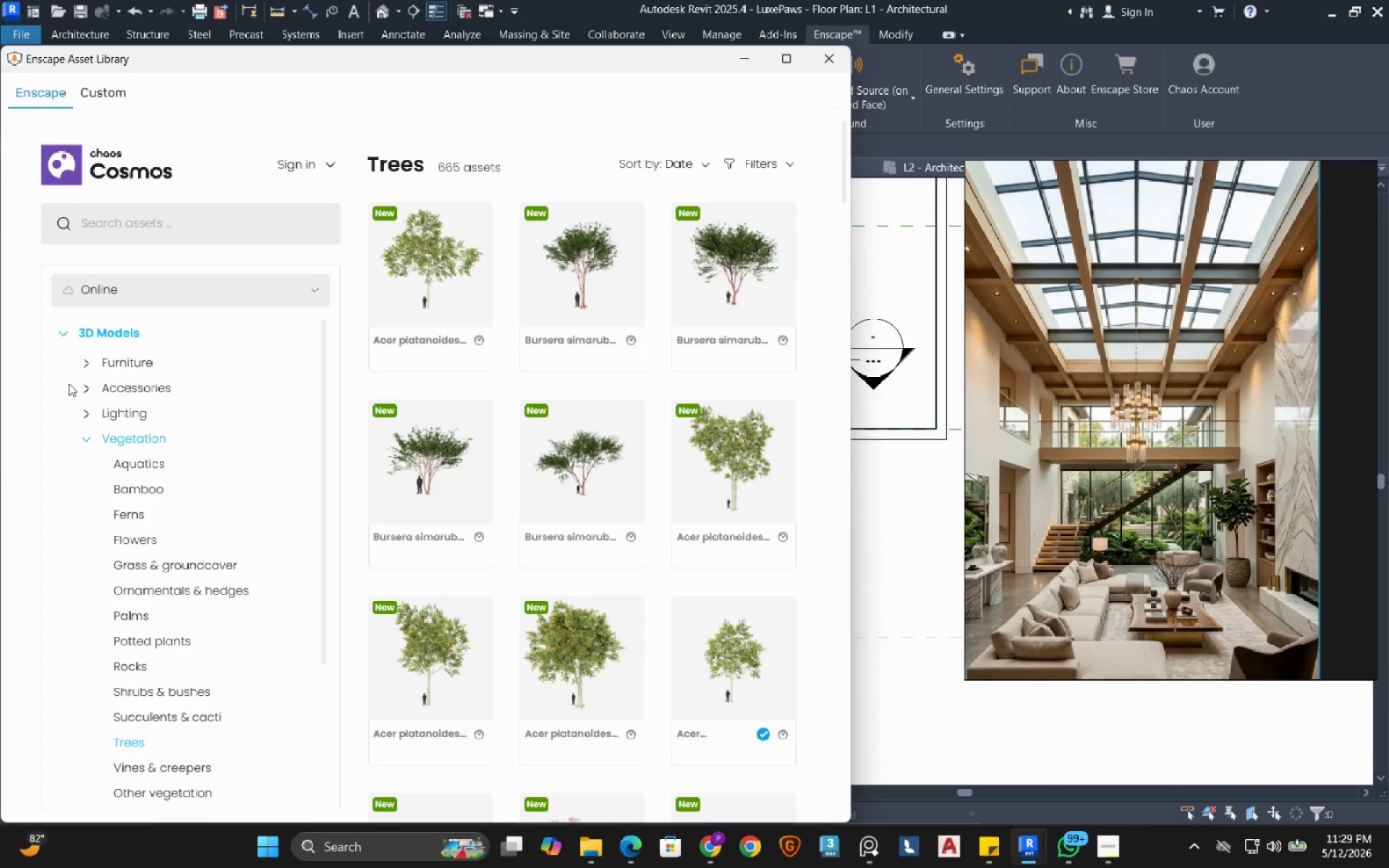 
mouse_move([89, 422])
 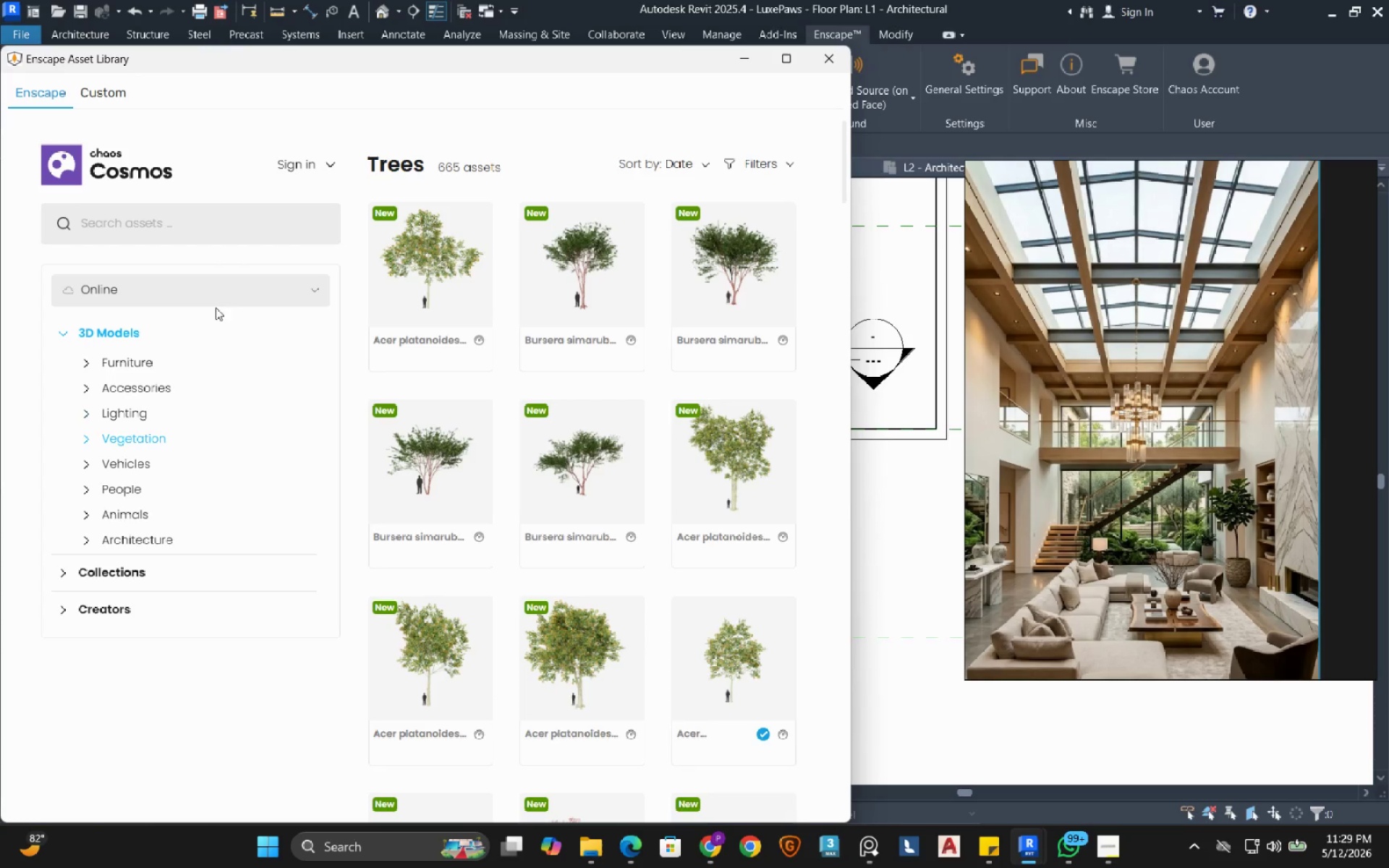 
left_click([247, 222])
 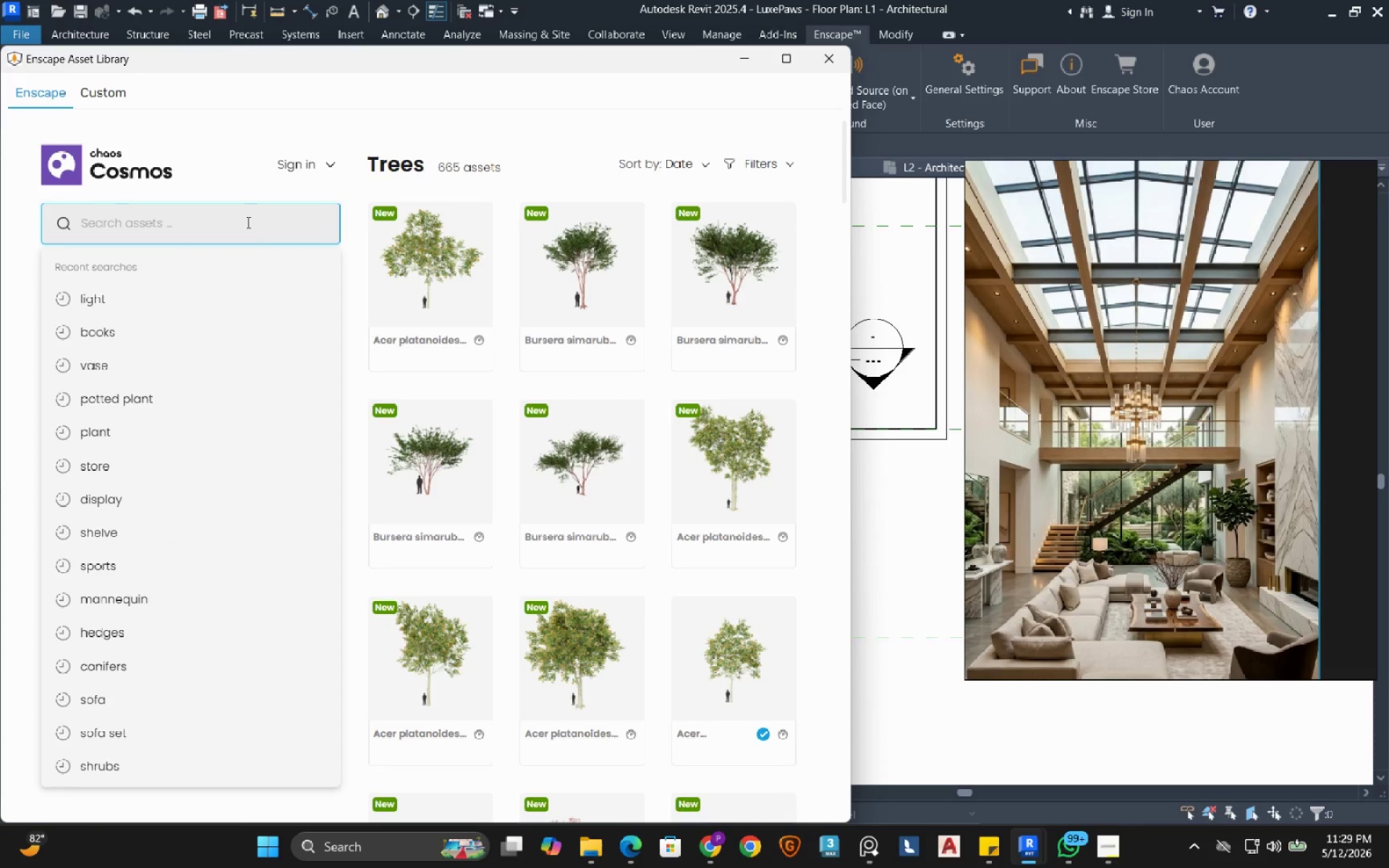 
scroll: coordinate [247, 222], scroll_direction: up, amount: 1.0
 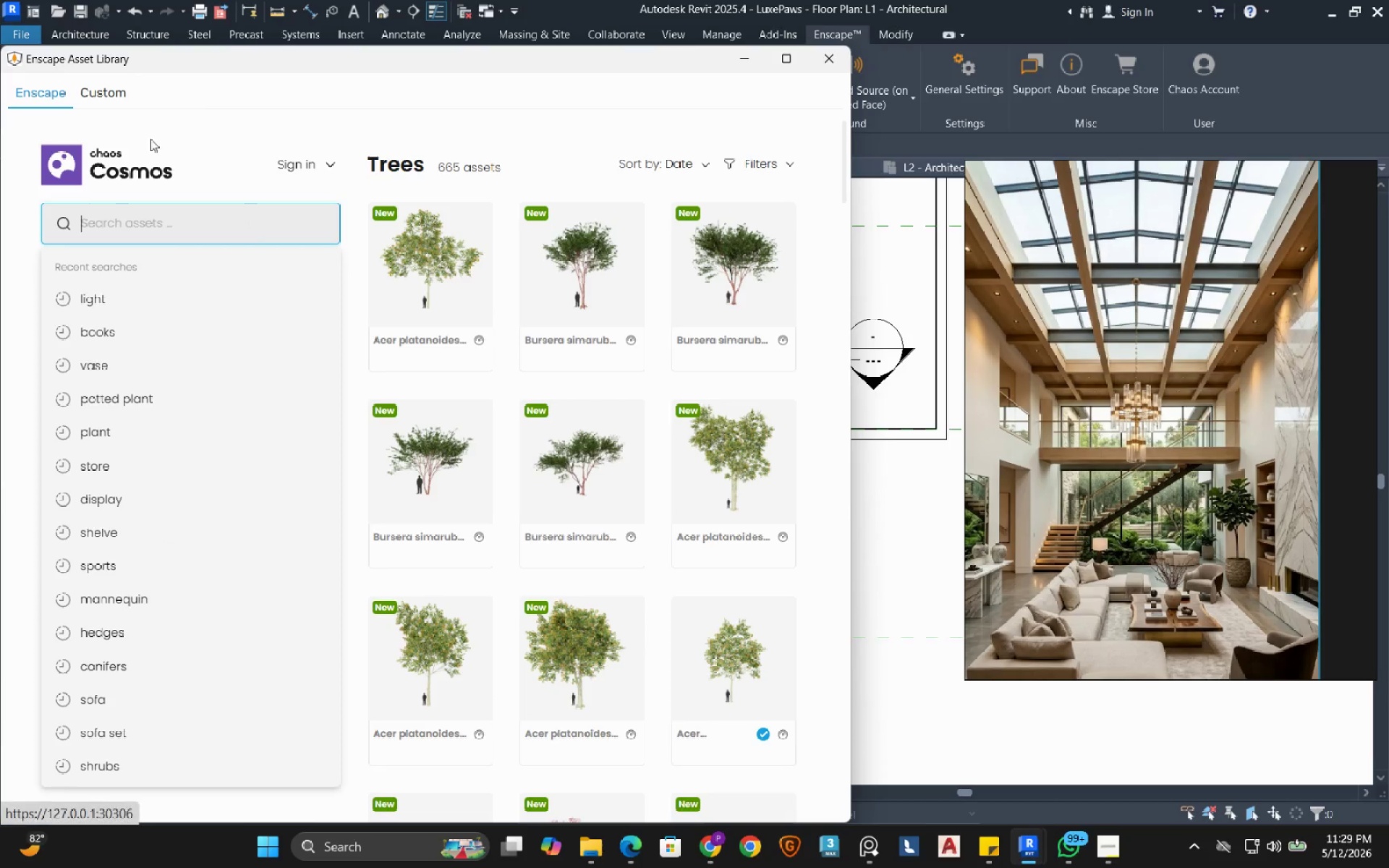 
left_click([157, 113])
 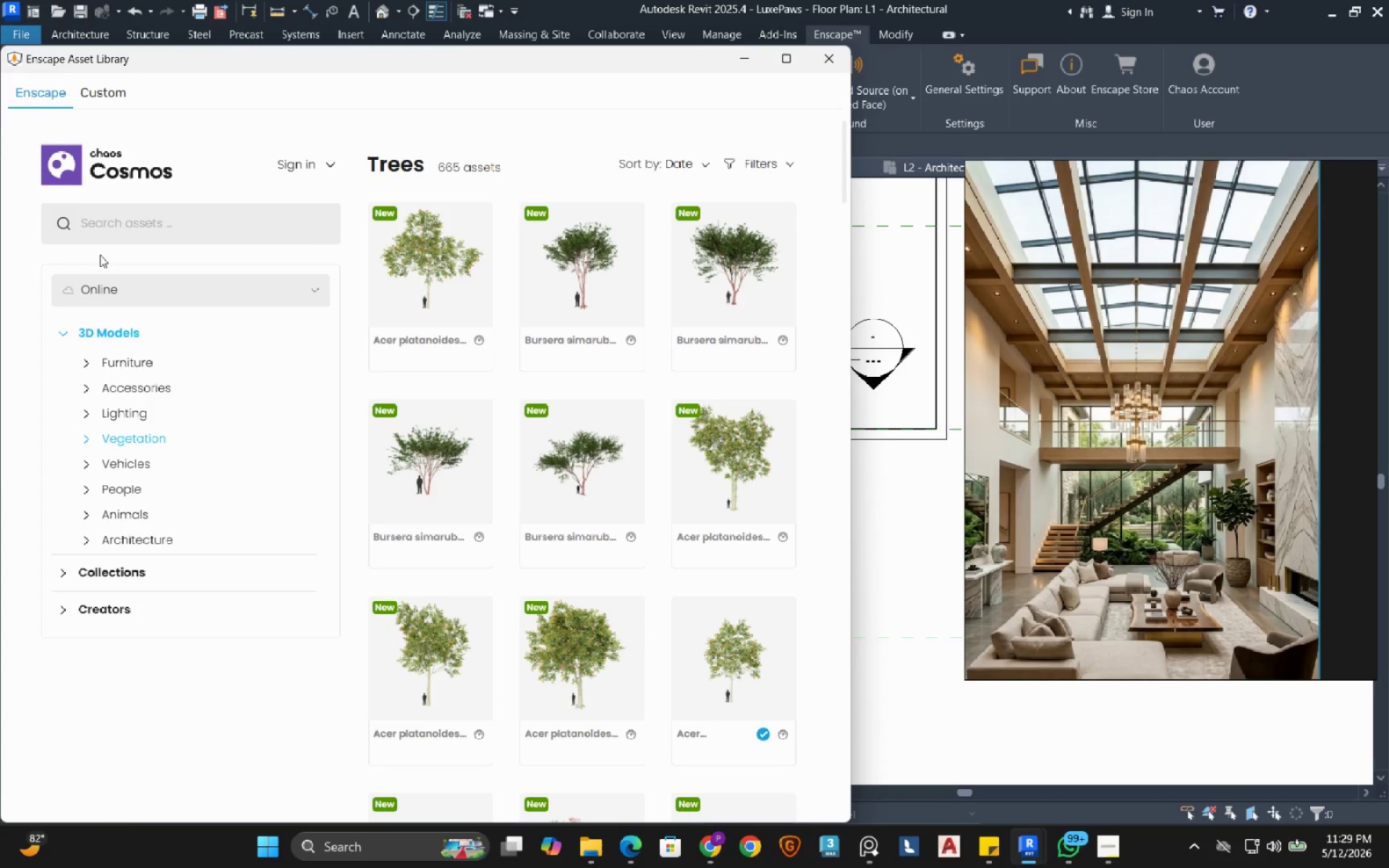 
wait(16.22)
 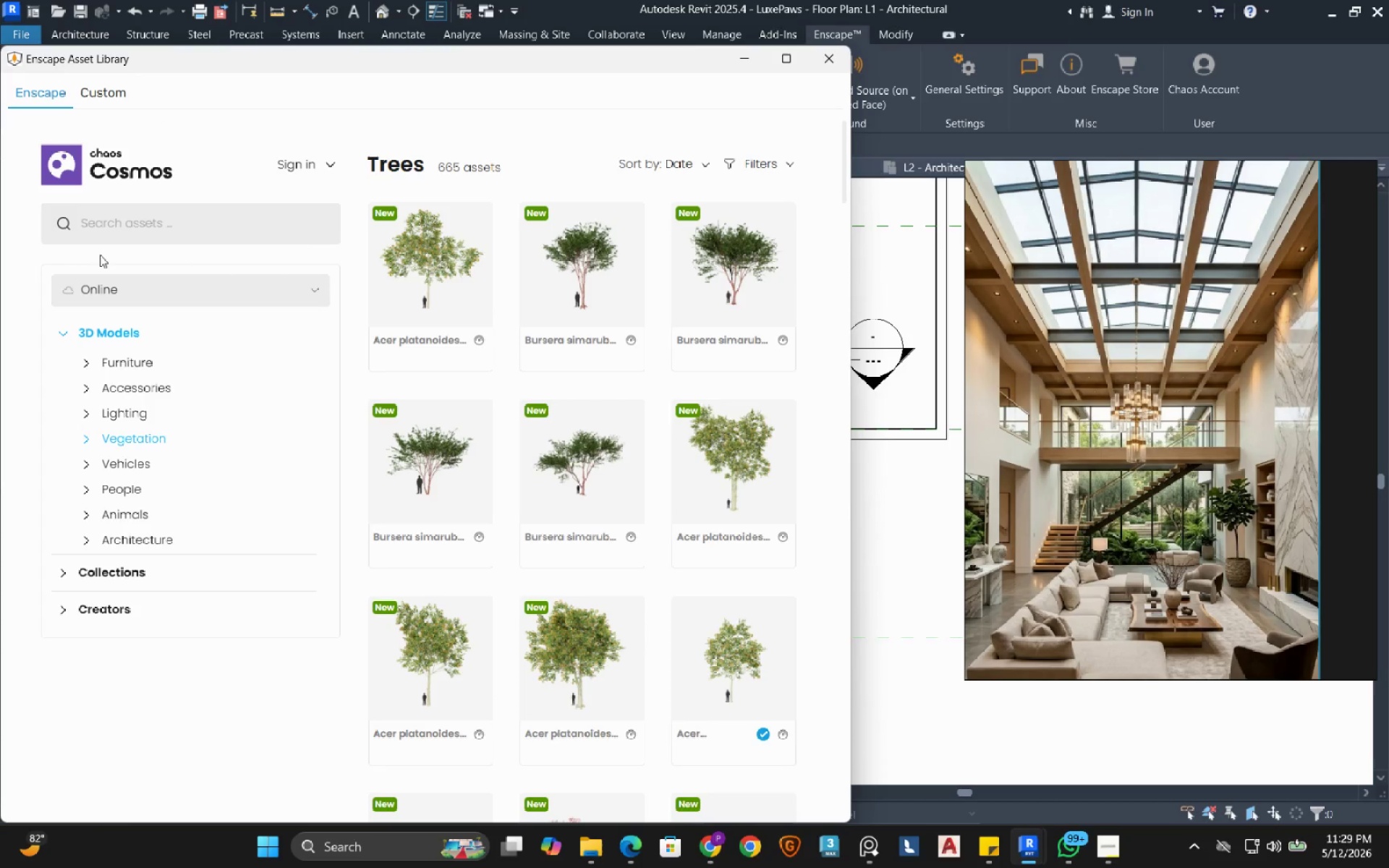 
left_click([106, 361])
 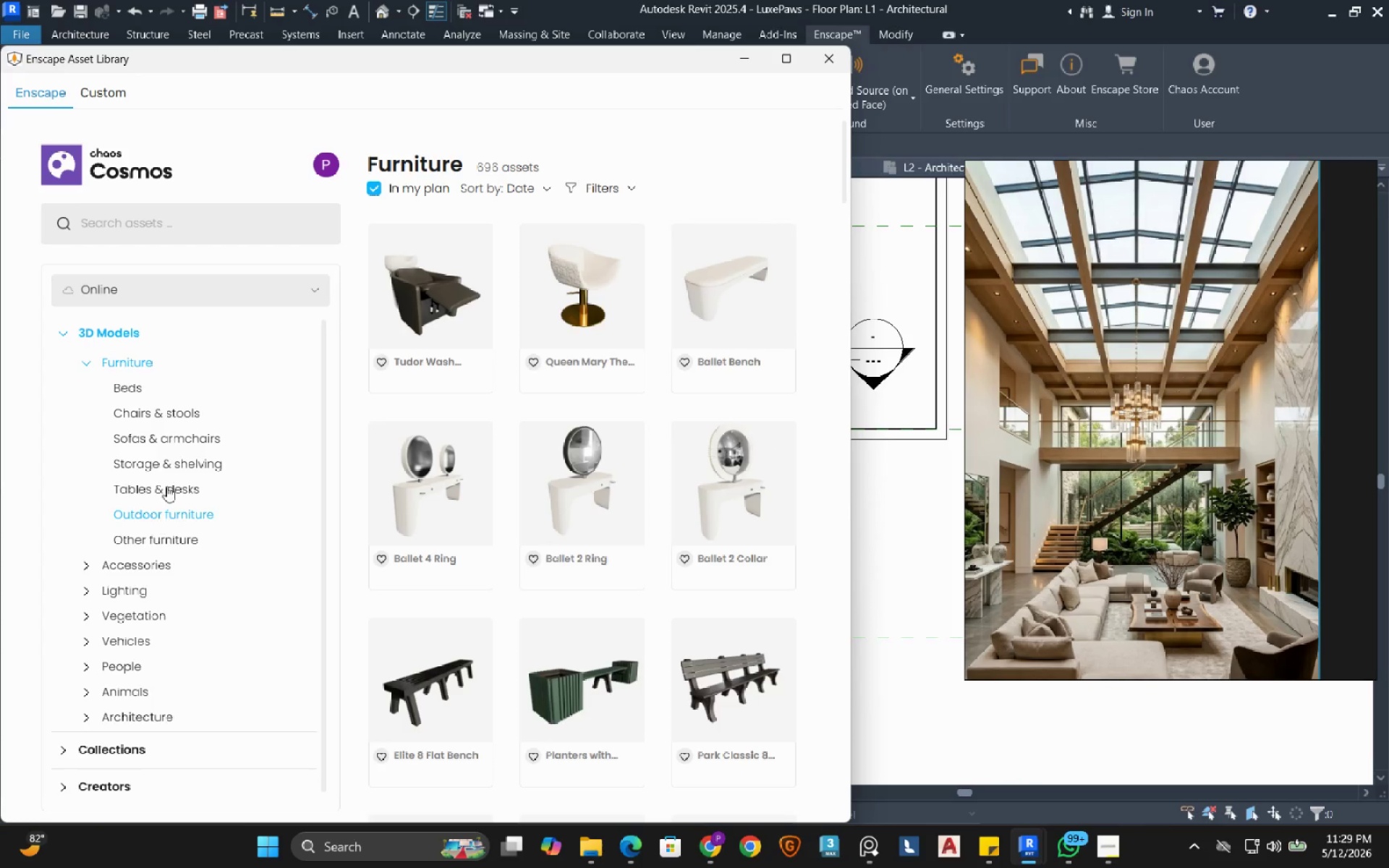 
left_click([179, 437])
 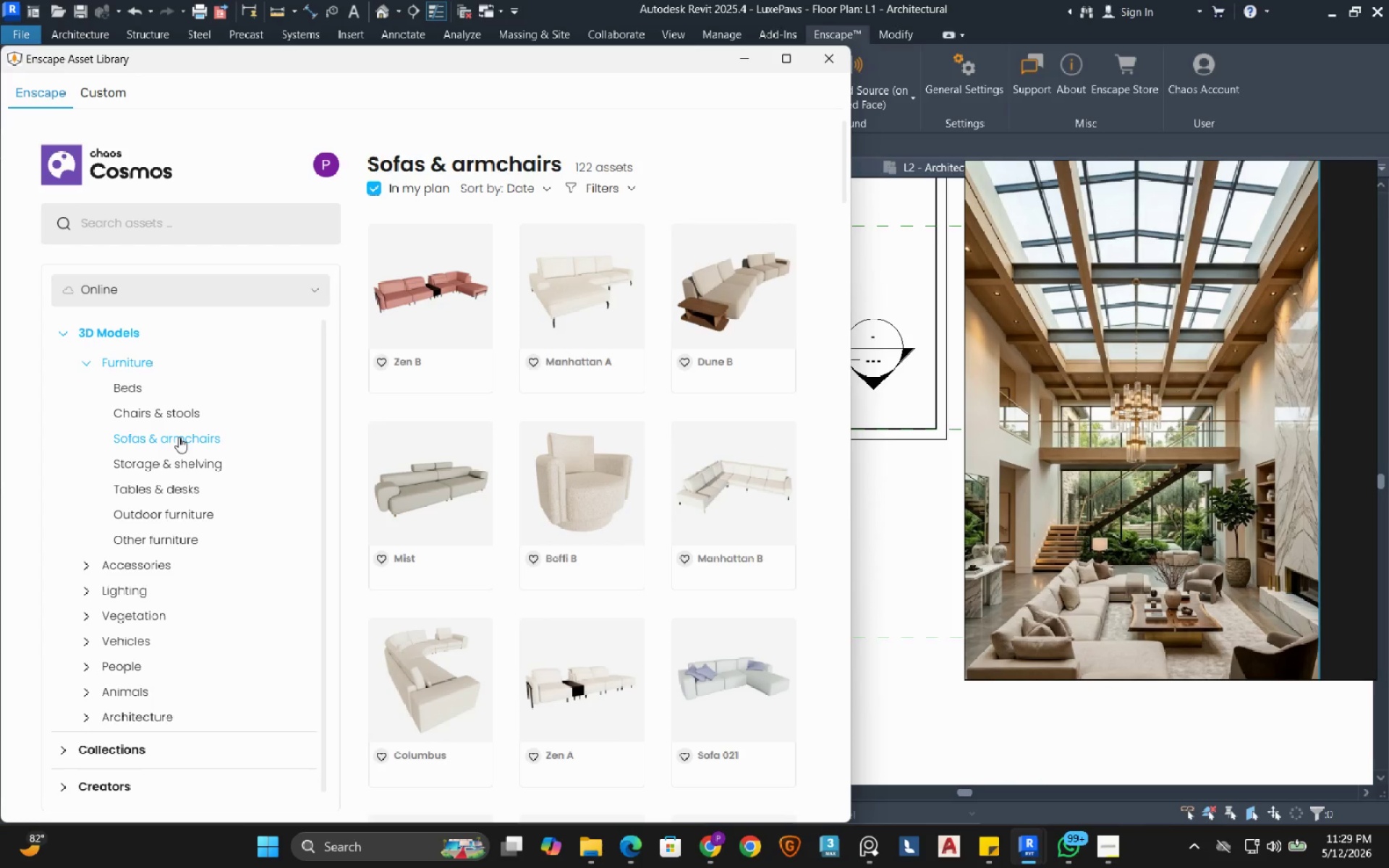 
mouse_move([586, 430])
 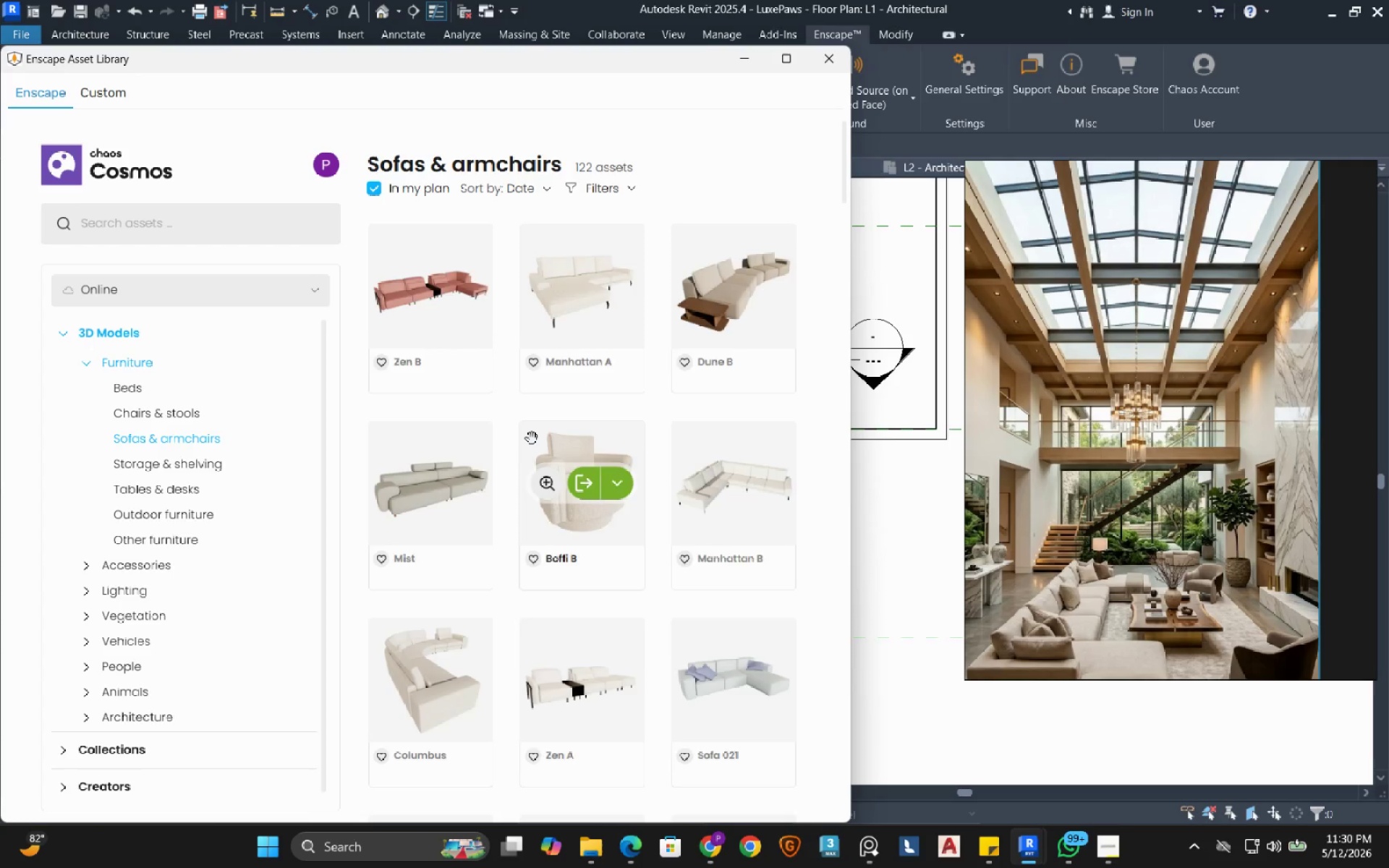 
scroll: coordinate [529, 448], scroll_direction: down, amount: 14.0
 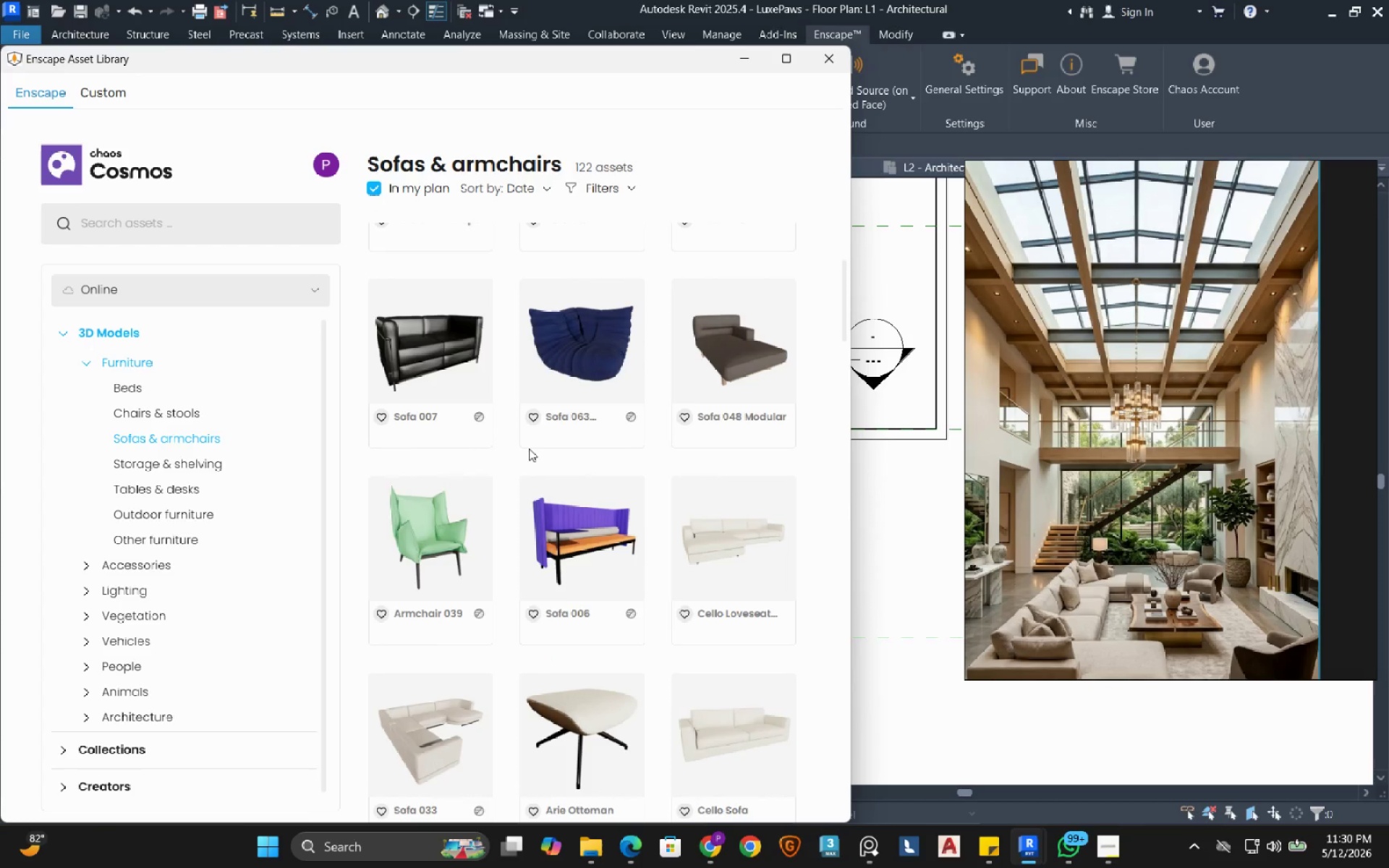 
wait(9.35)
 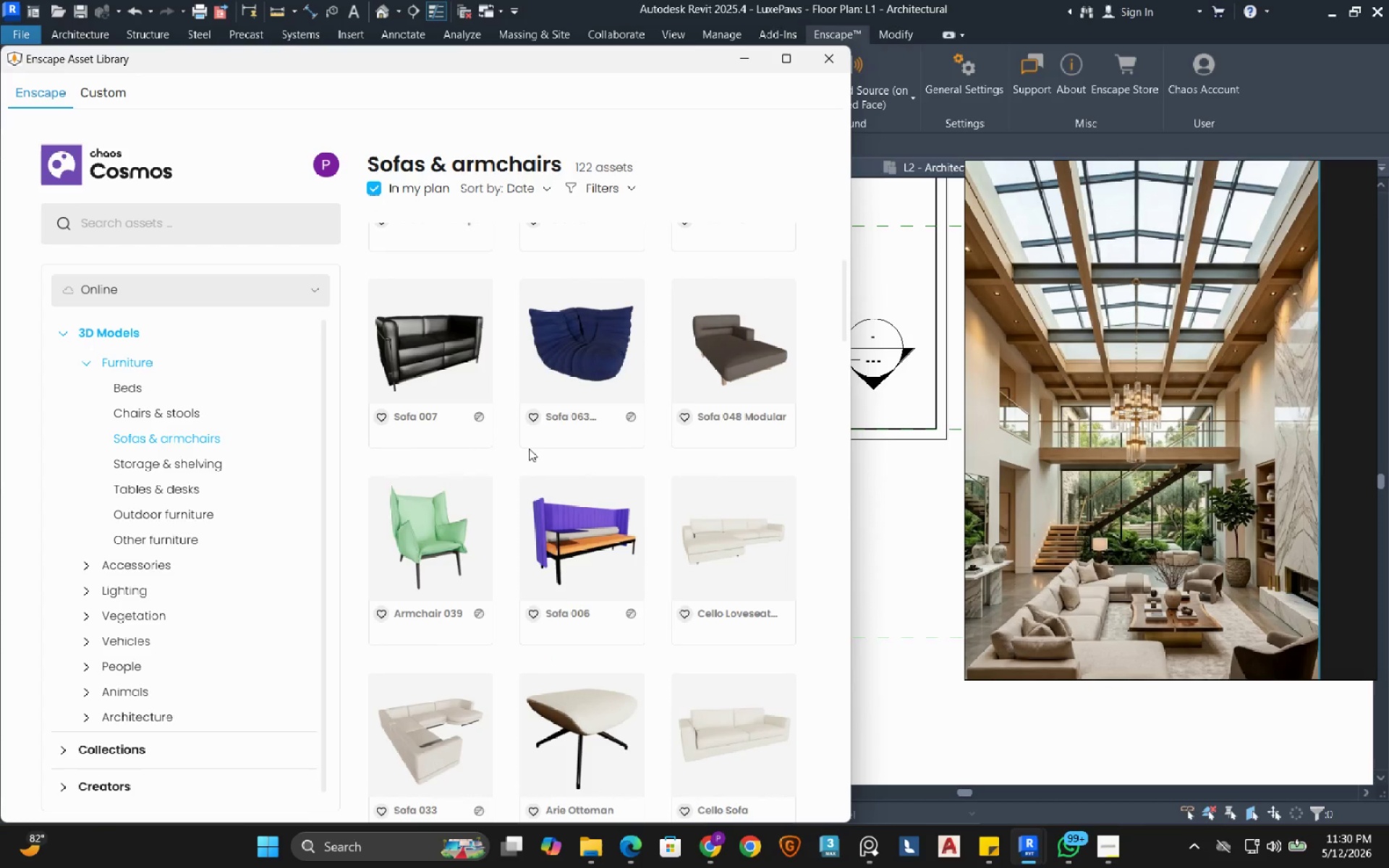 
scroll: coordinate [642, 434], scroll_direction: down, amount: 3.0
 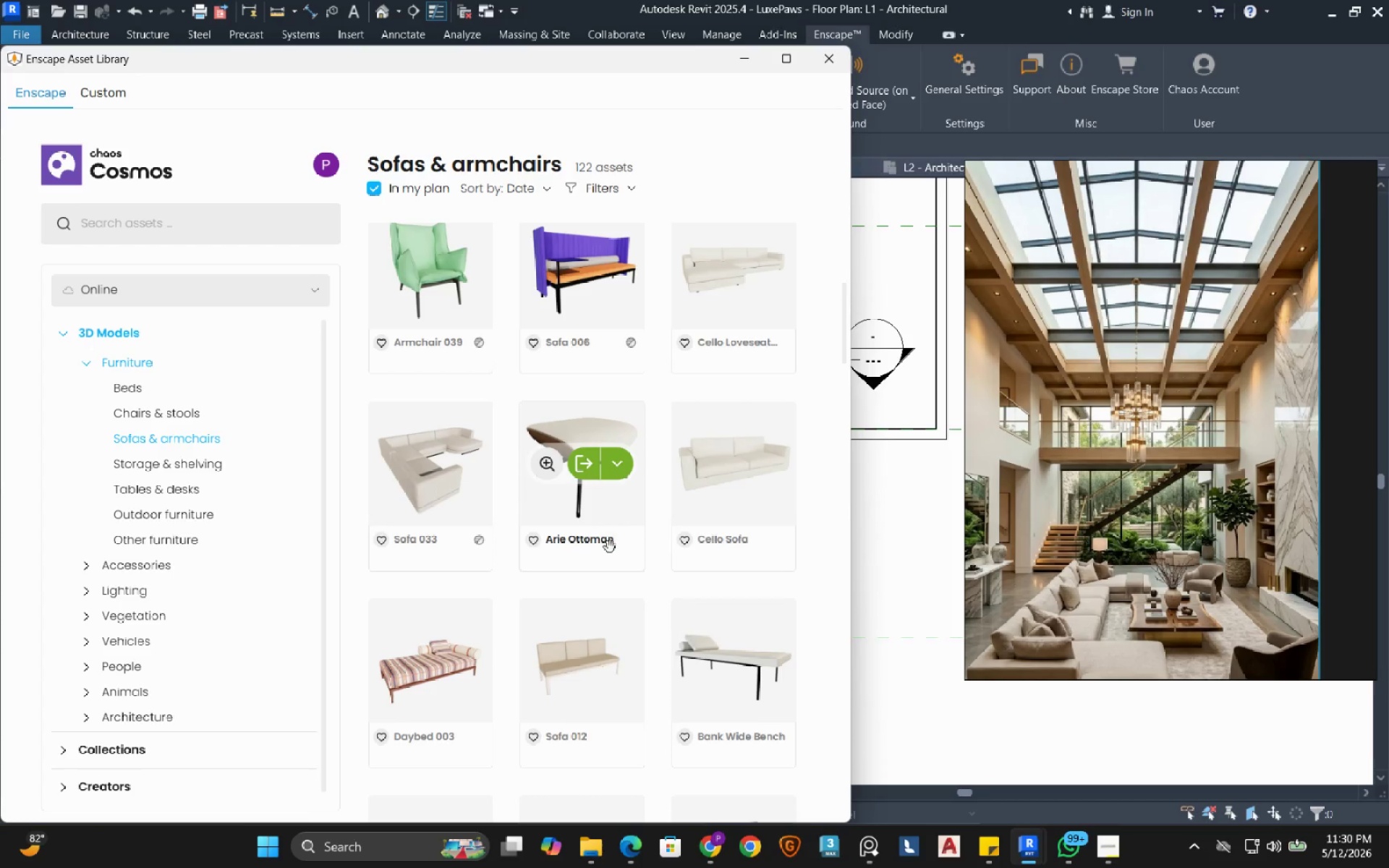 
wait(13.9)
 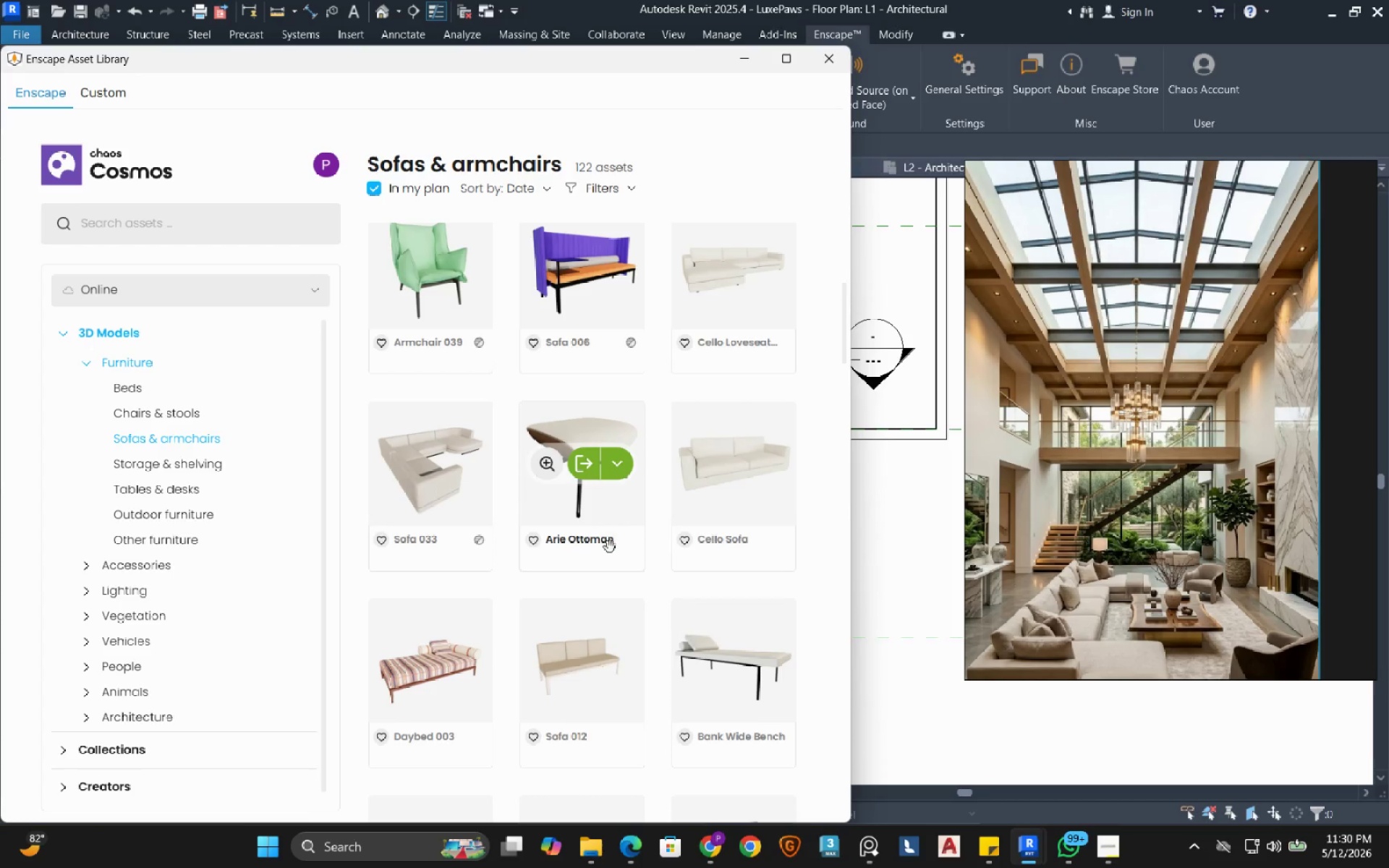 
scroll: coordinate [615, 549], scroll_direction: down, amount: 10.0
 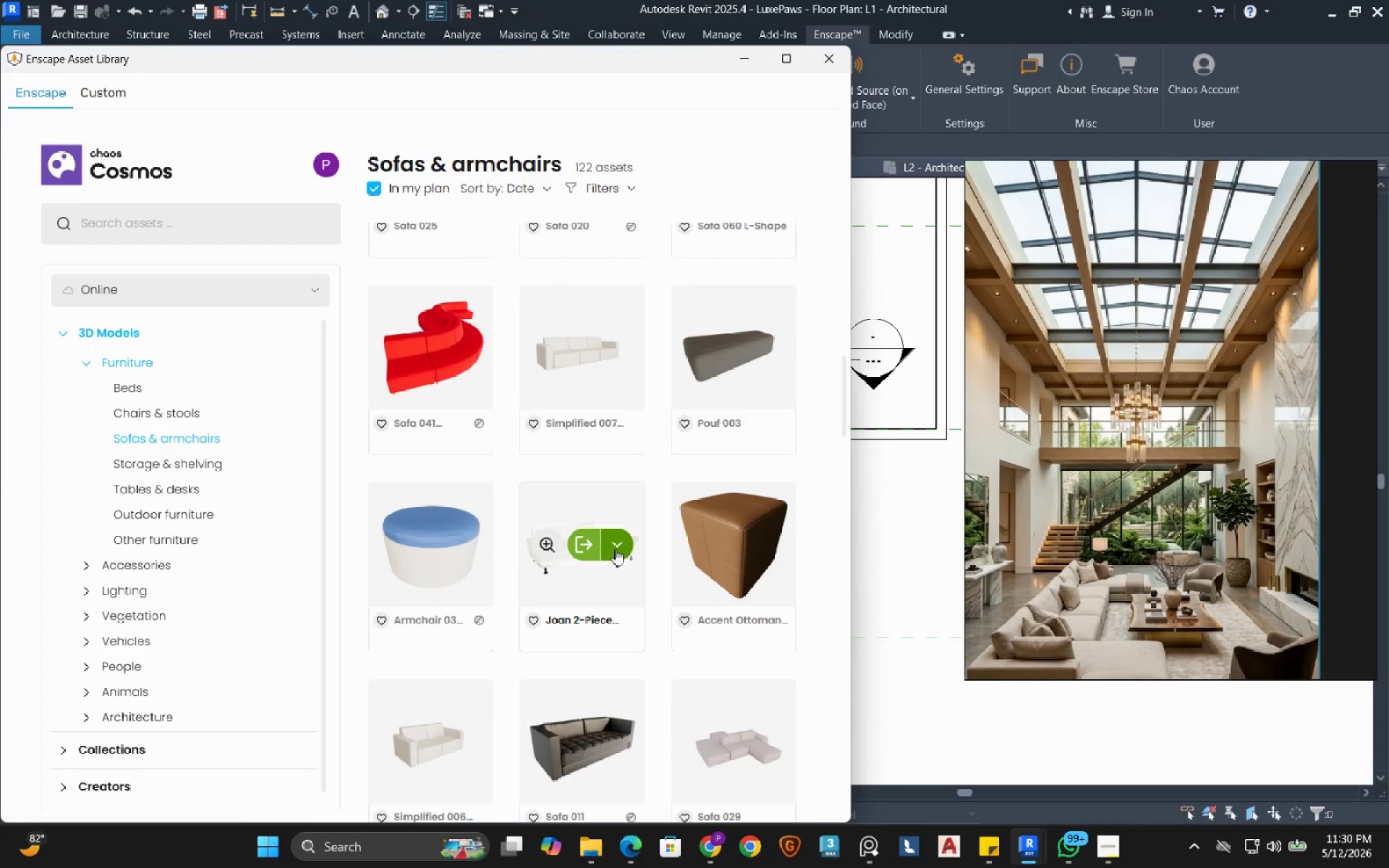 
scroll: coordinate [615, 549], scroll_direction: up, amount: 2.0
 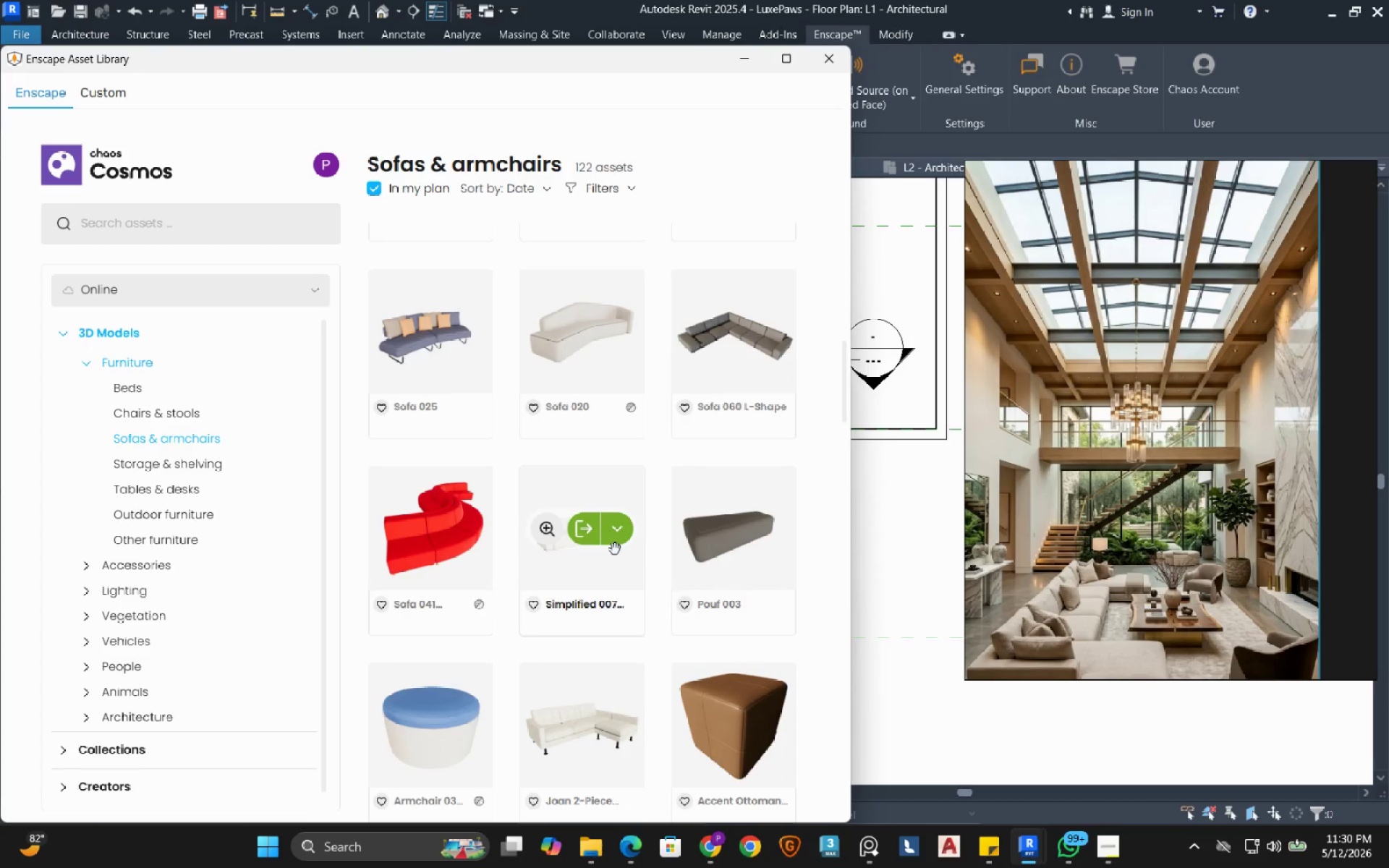 
scroll: coordinate [605, 608], scroll_direction: down, amount: 19.0
 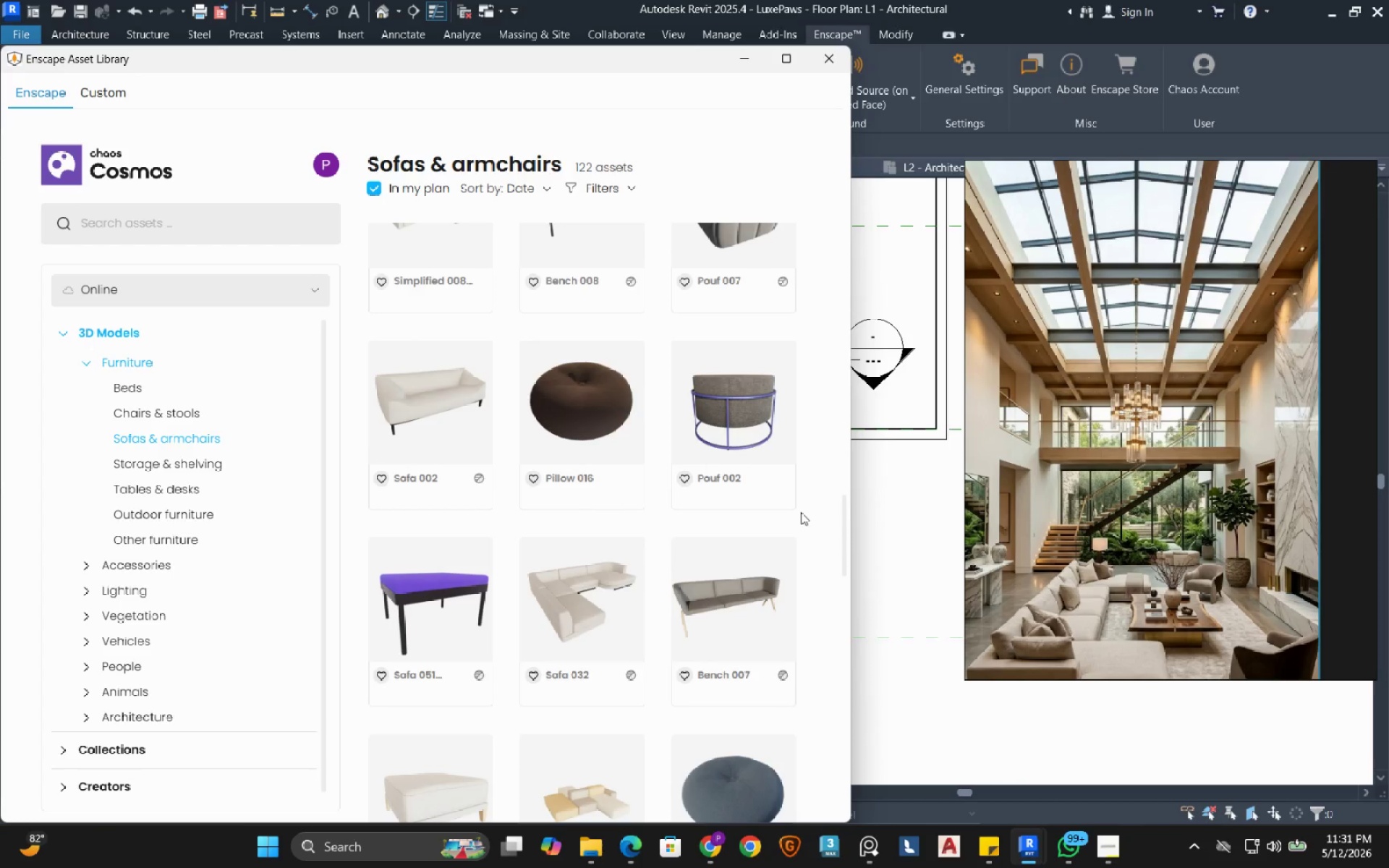 
wait(5.56)
 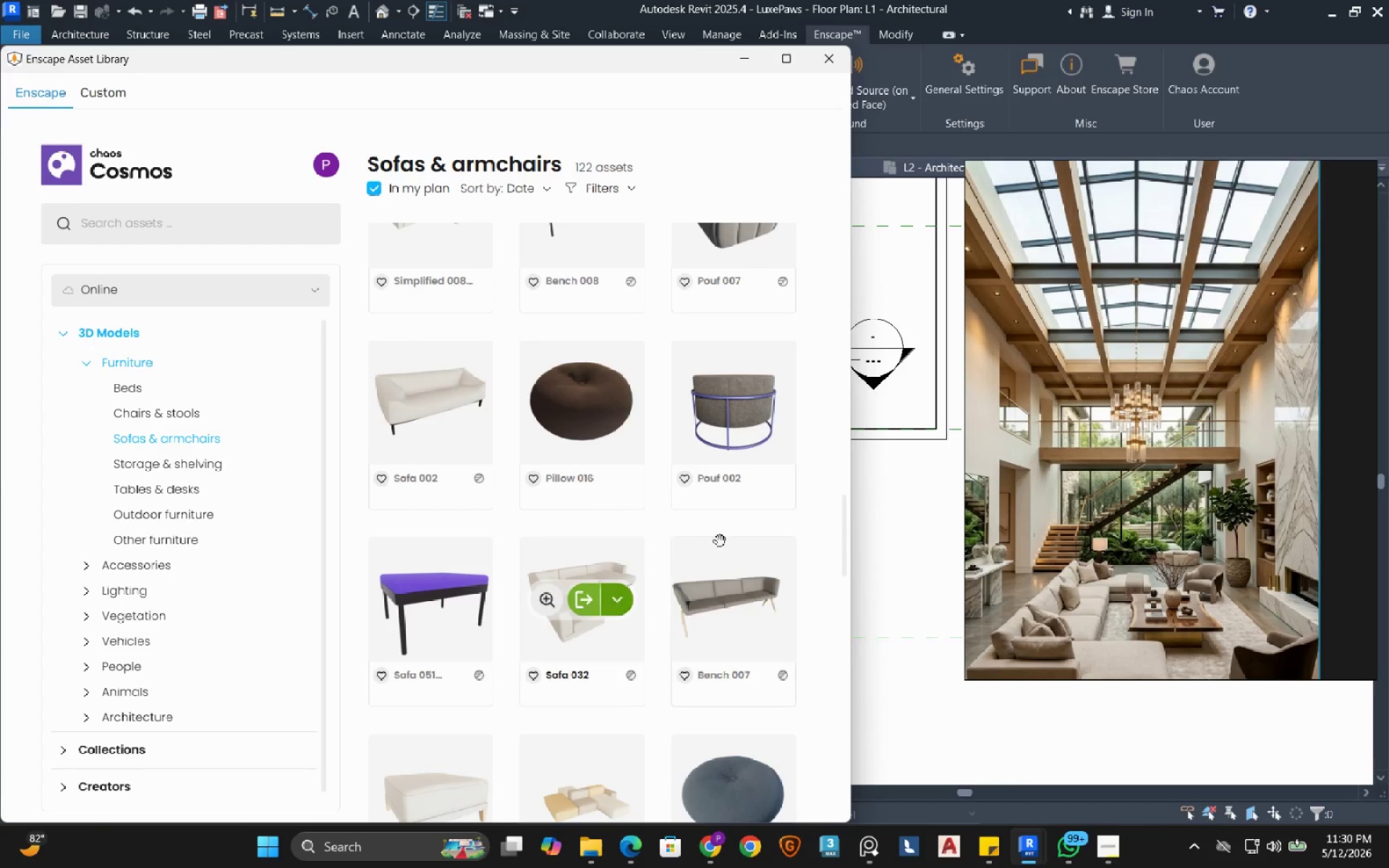 
scroll: coordinate [801, 512], scroll_direction: down, amount: 3.0
 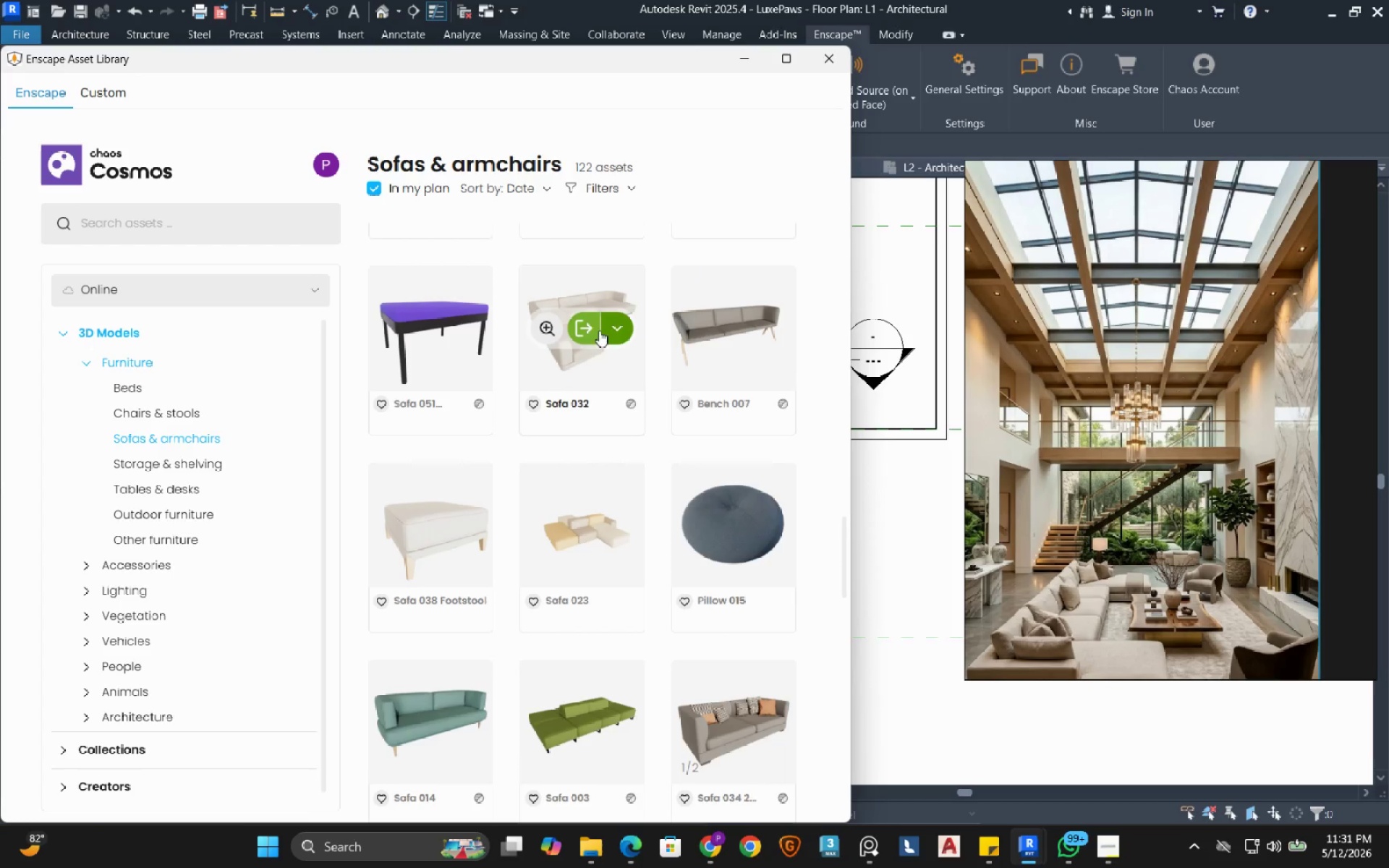 
left_click([582, 323])
 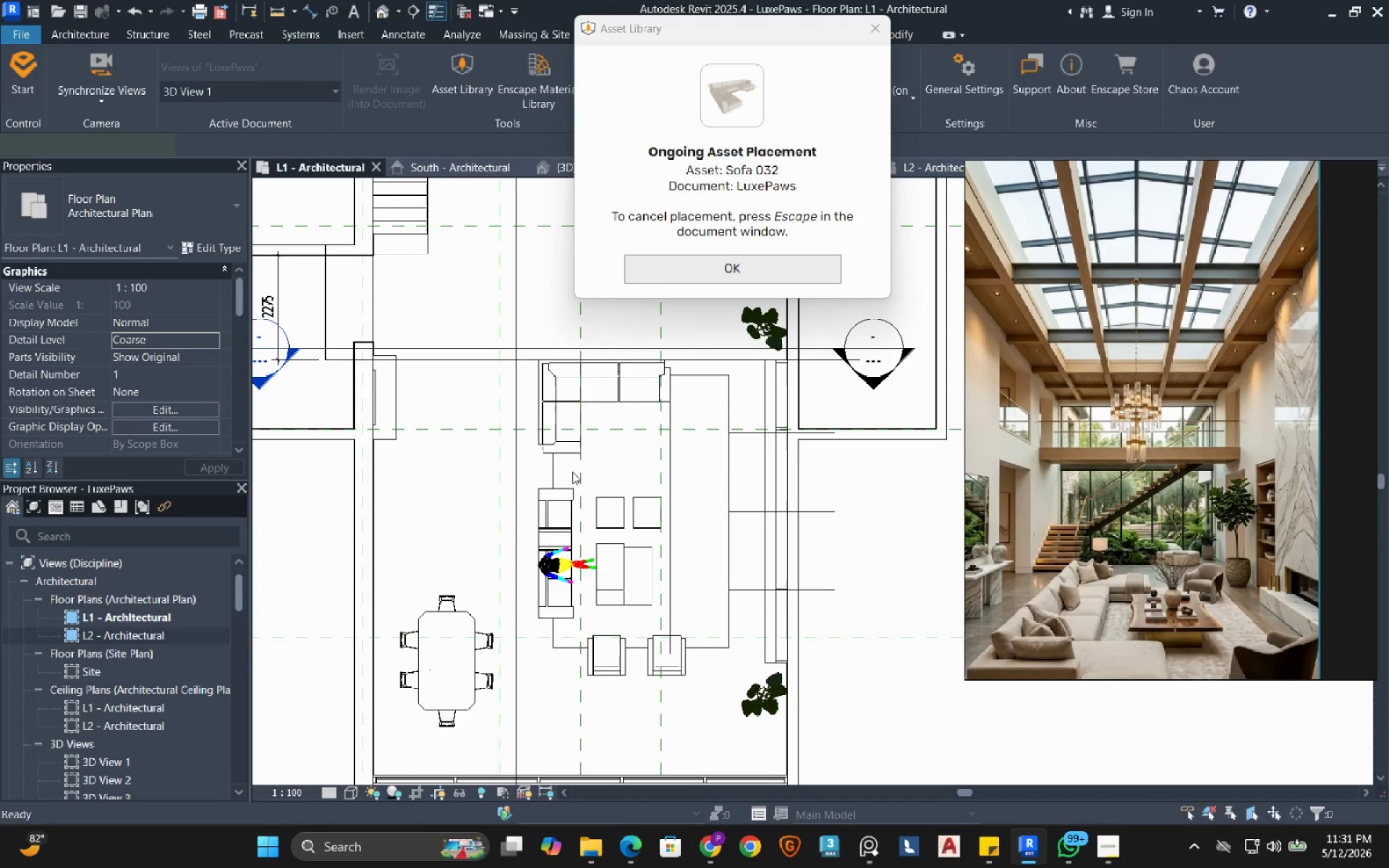 
wait(11.38)
 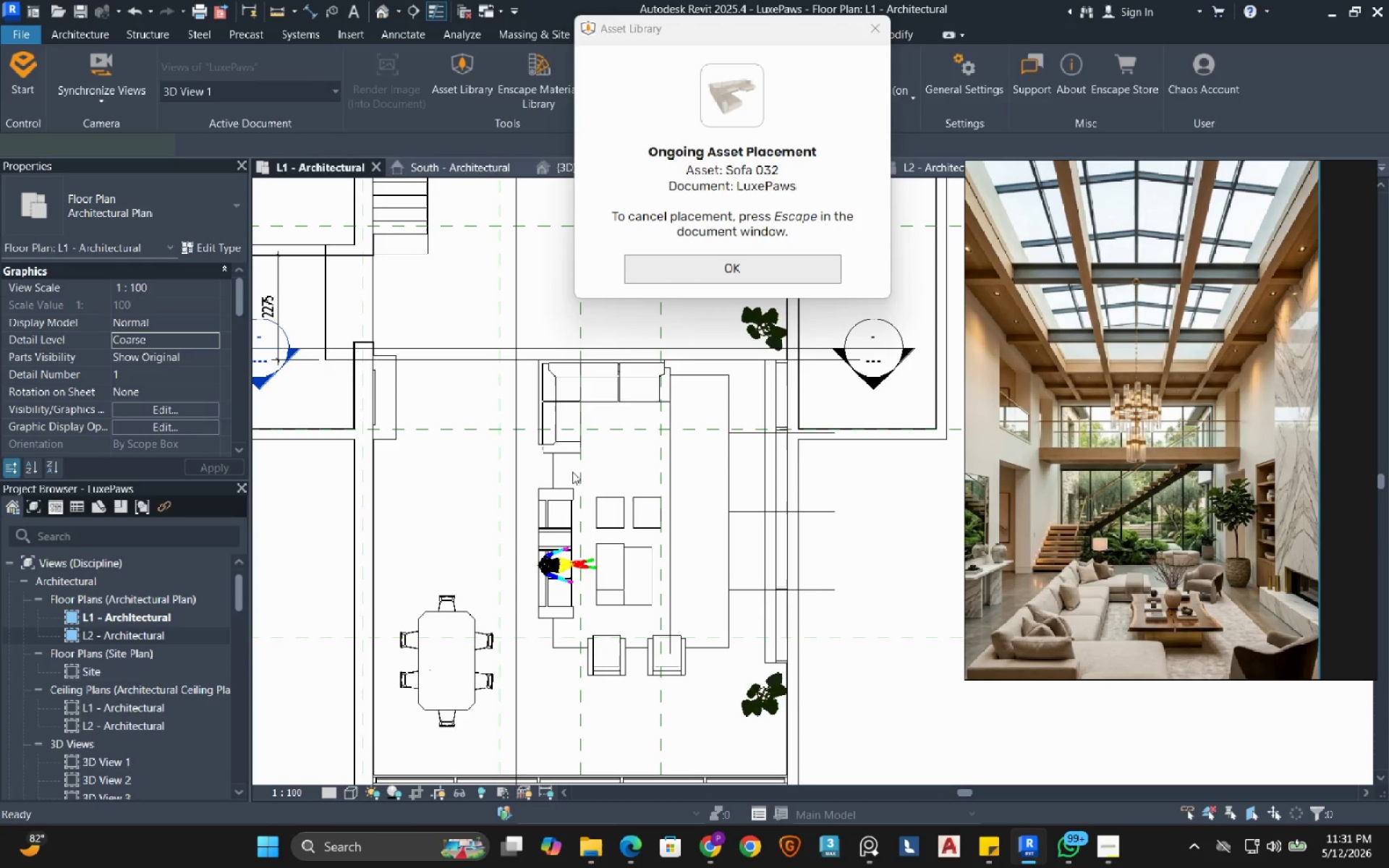 
scroll: coordinate [611, 435], scroll_direction: up, amount: 2.0
 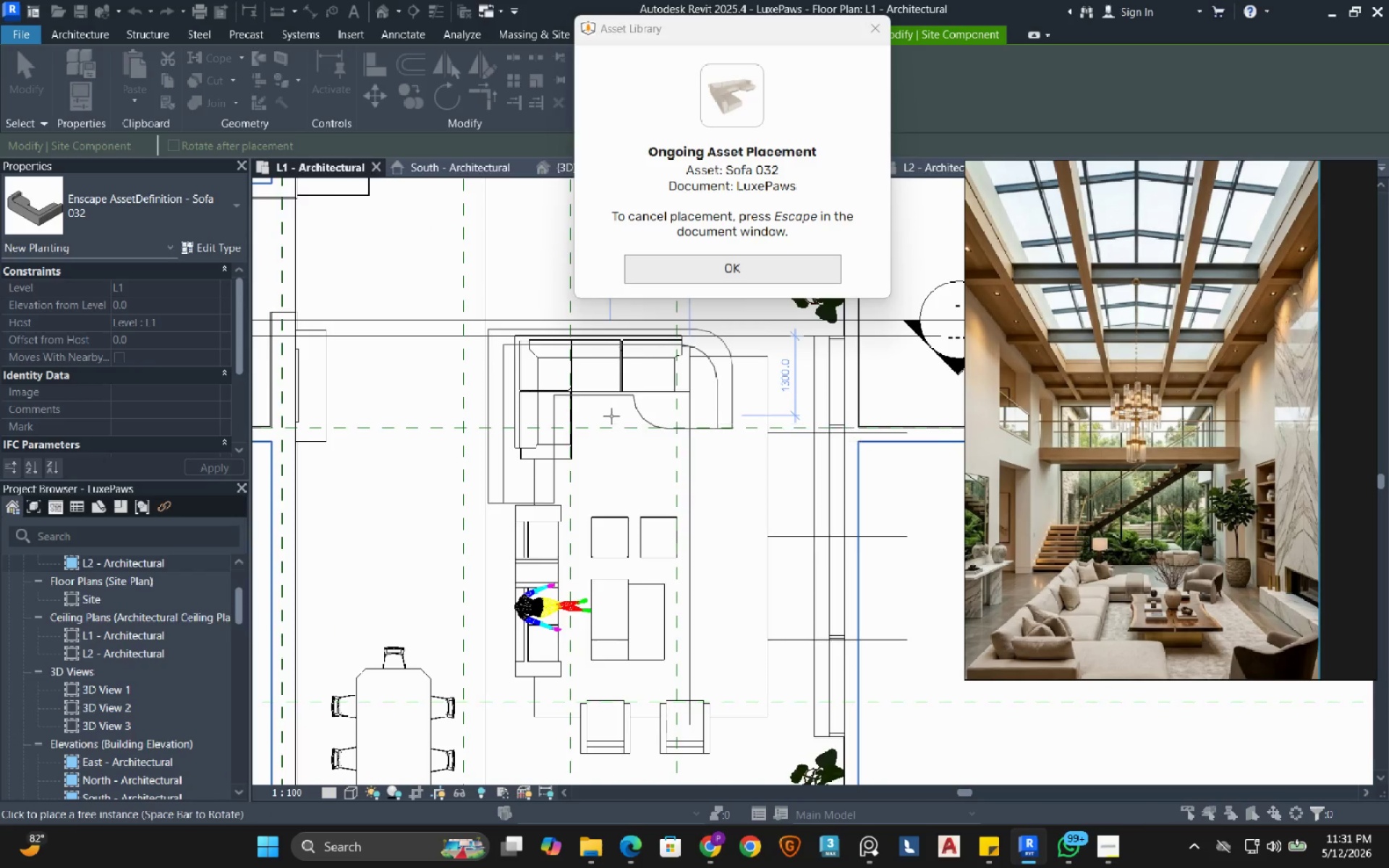 
left_click([613, 416])
 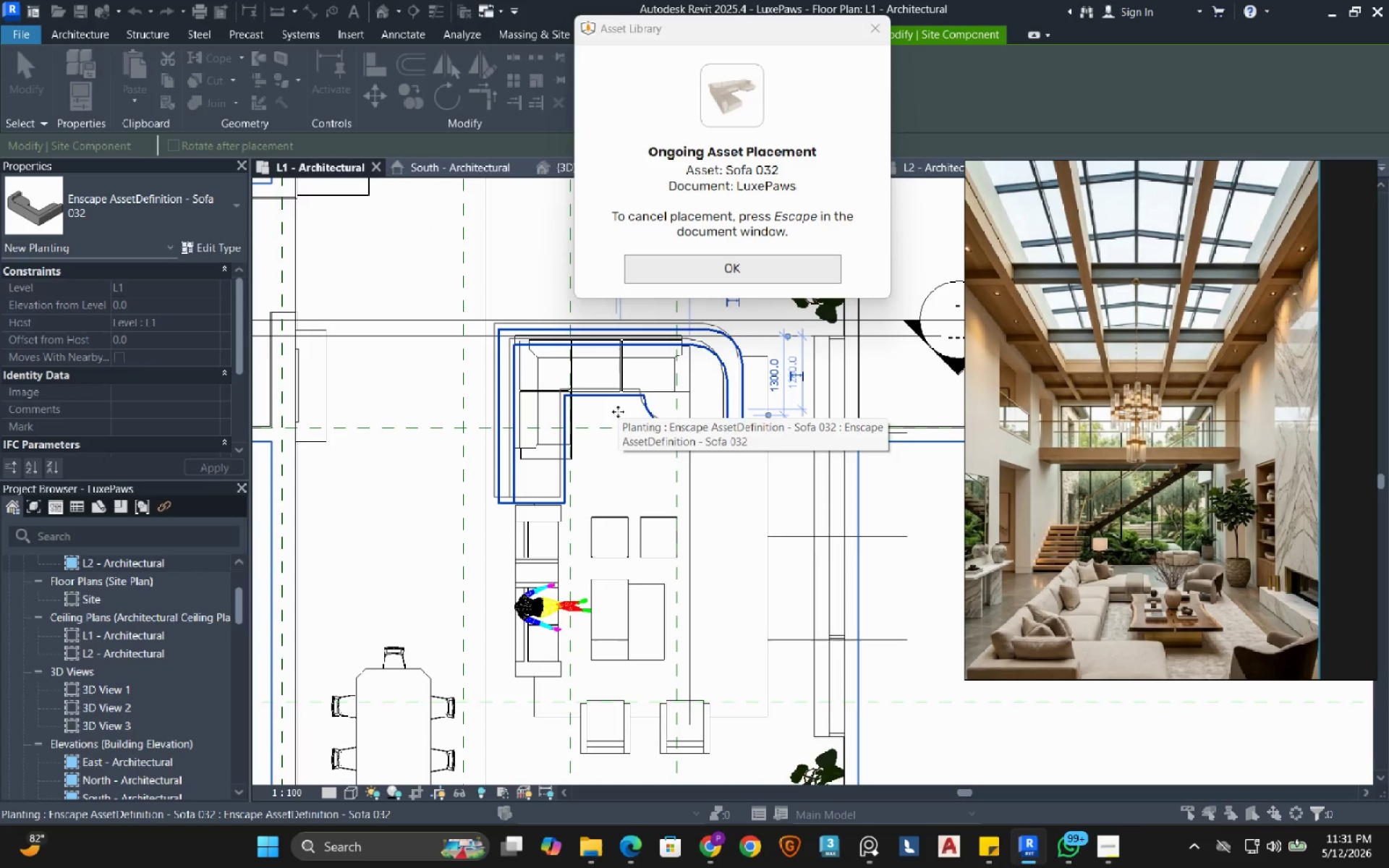 
key(Escape)
 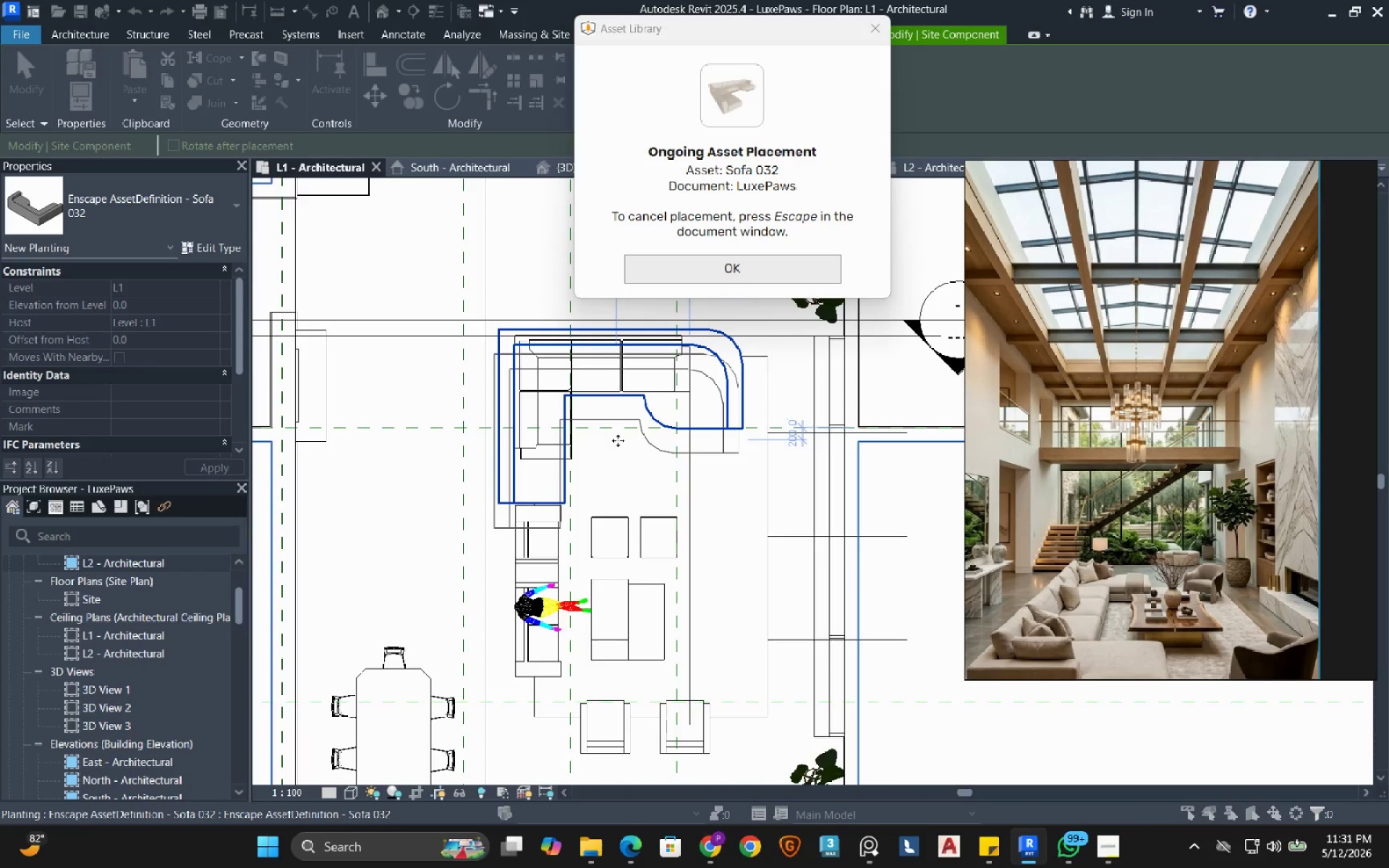 
key(Escape)
 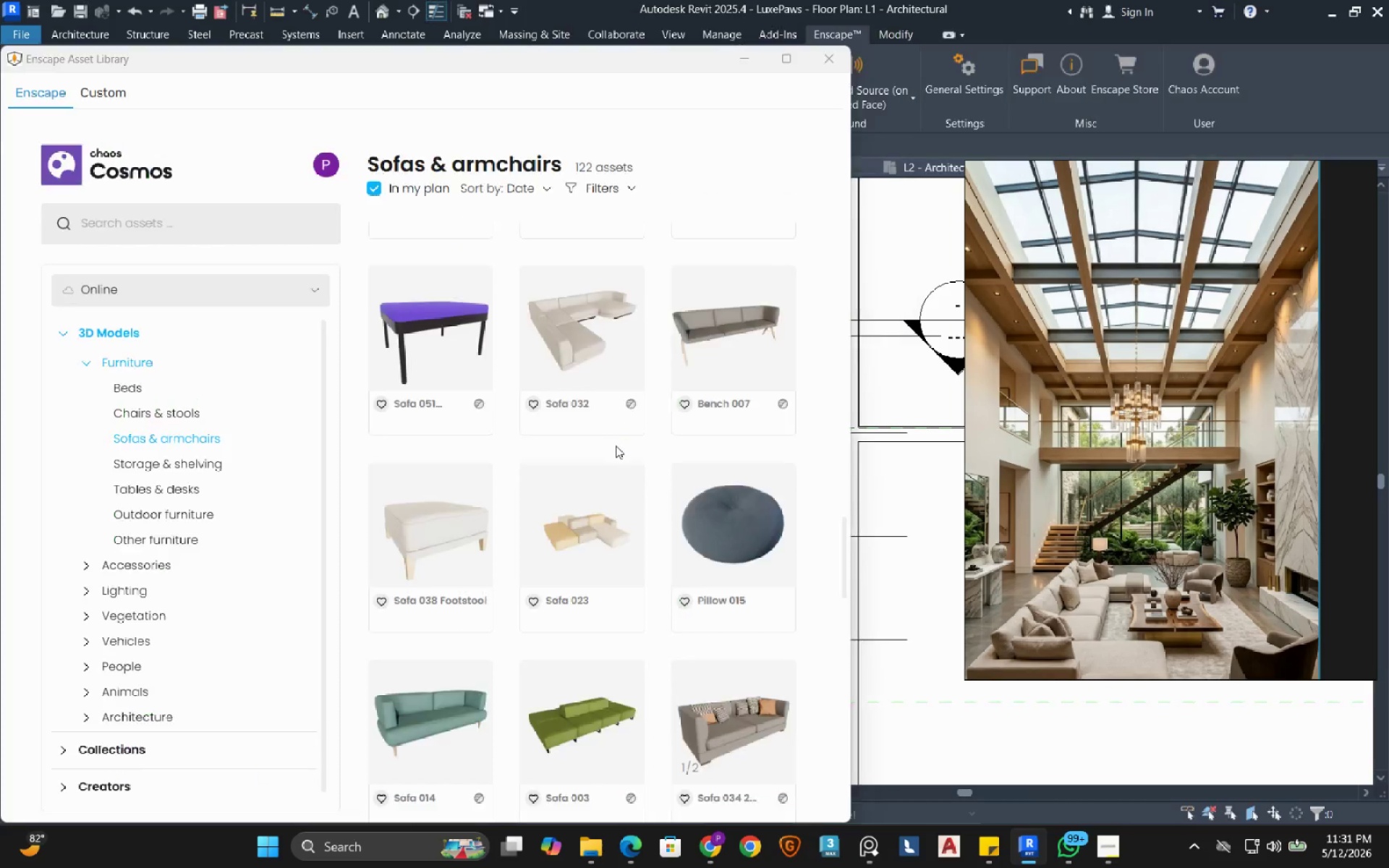 
key(Escape)
 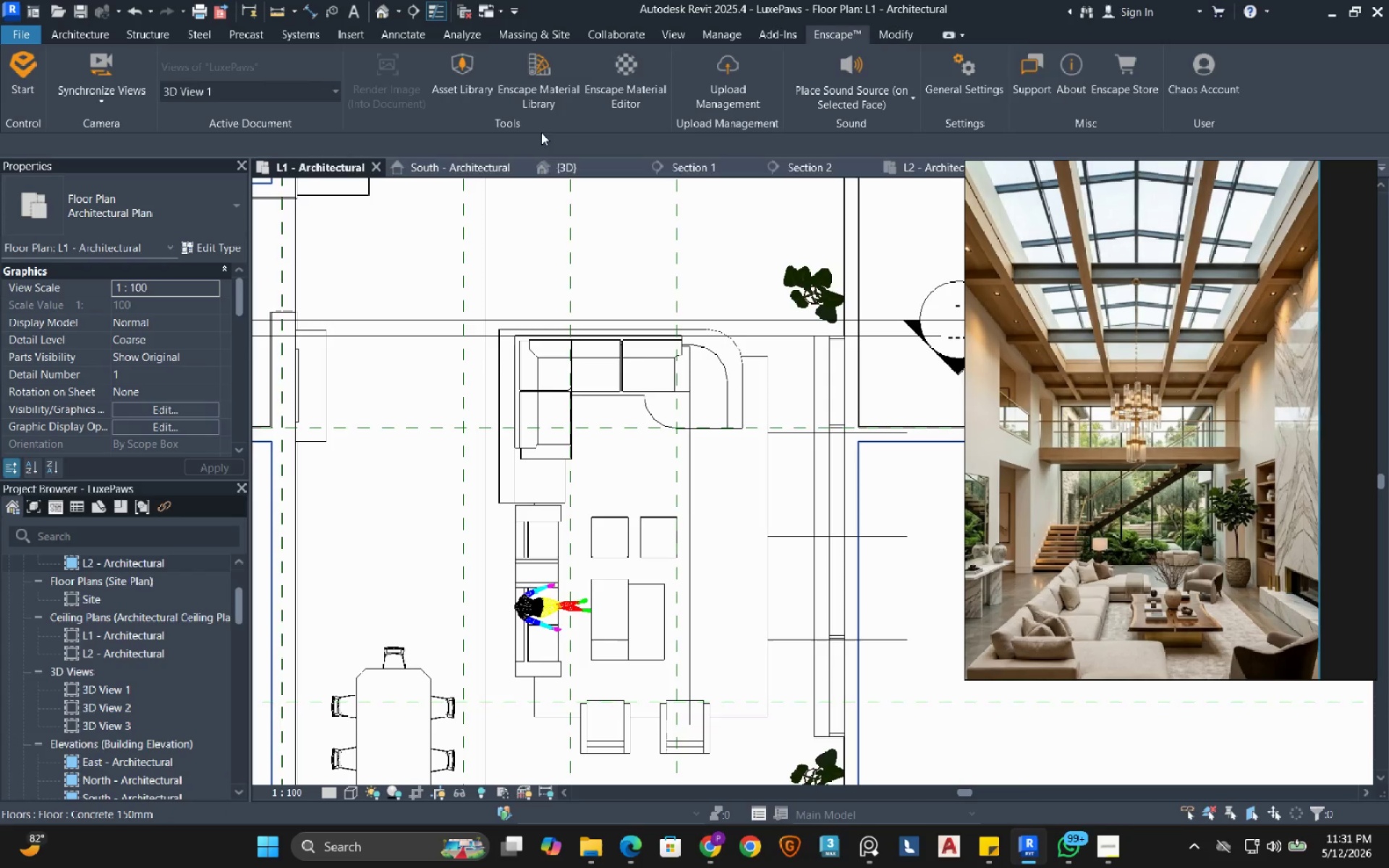 
left_click([461, 95])
 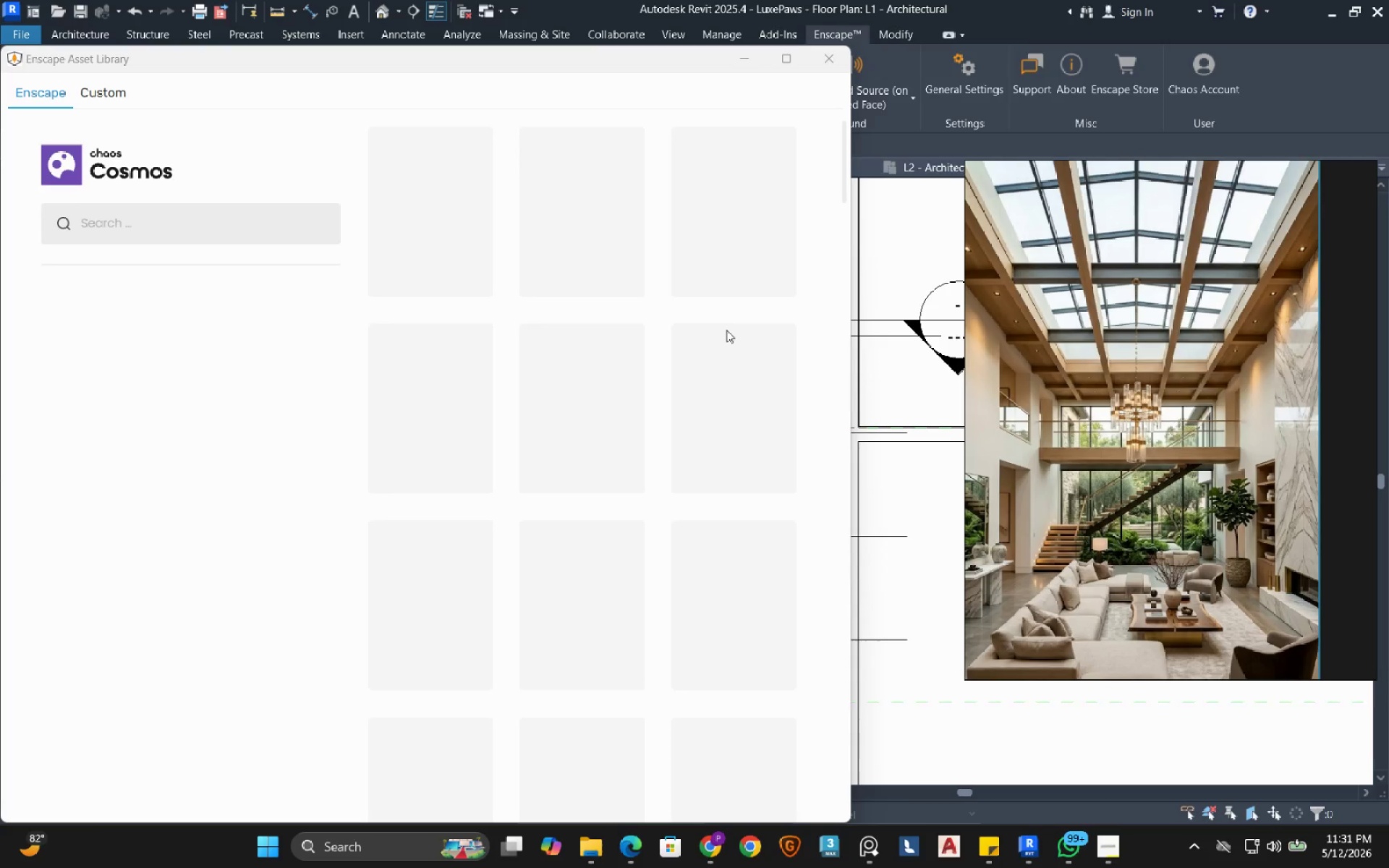 
wait(7.77)
 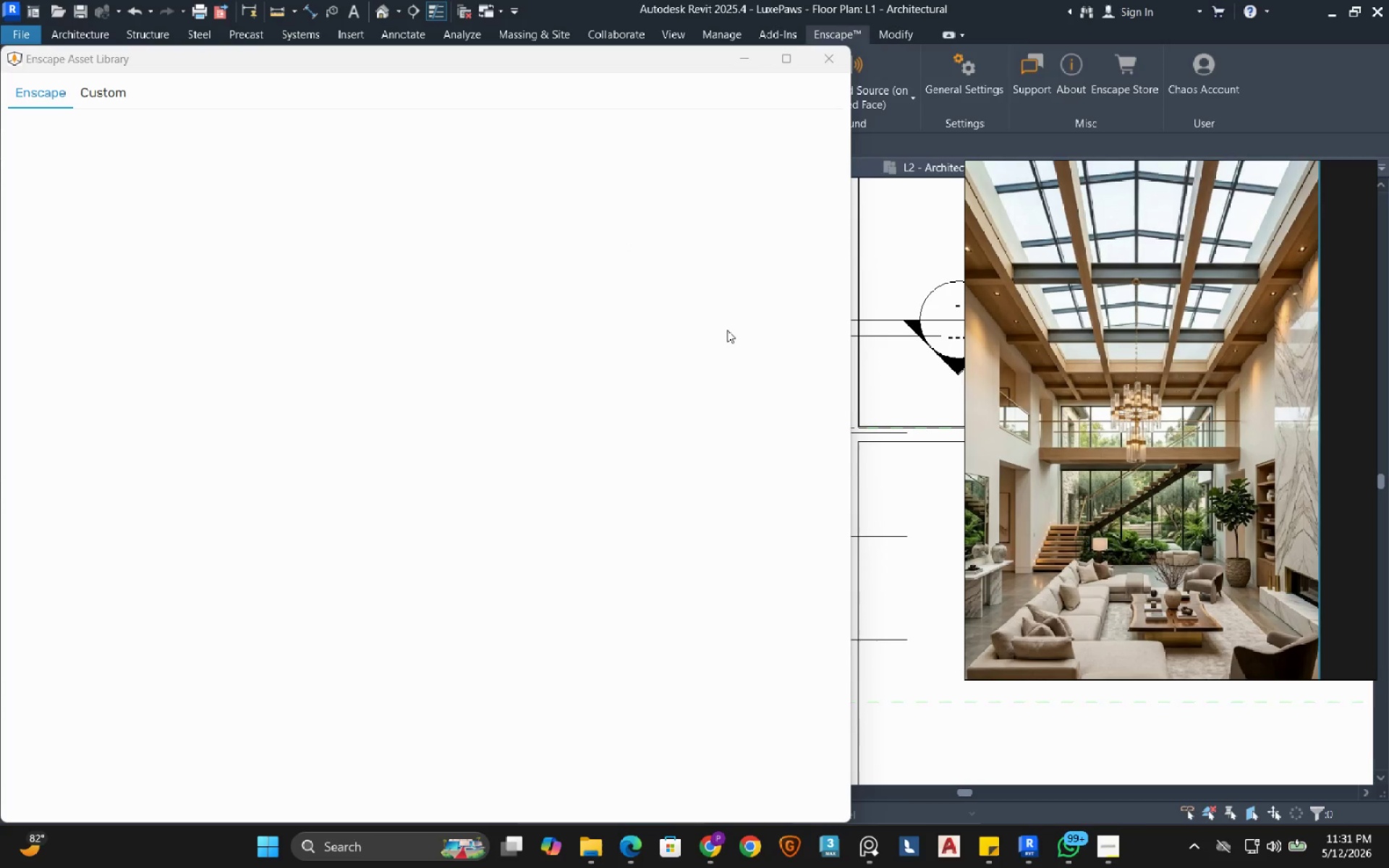 
left_click([197, 222])
 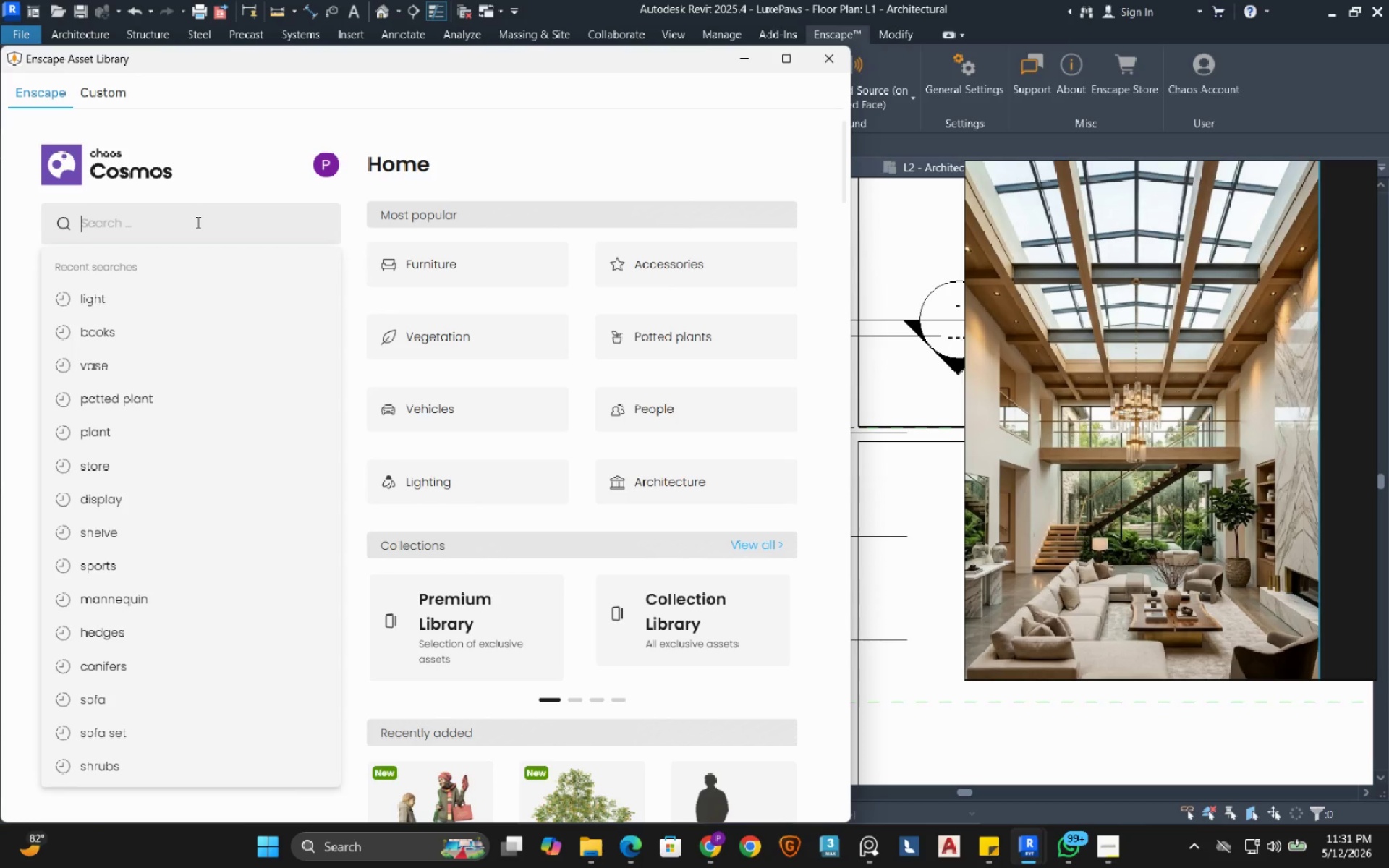 
type(sofa)
 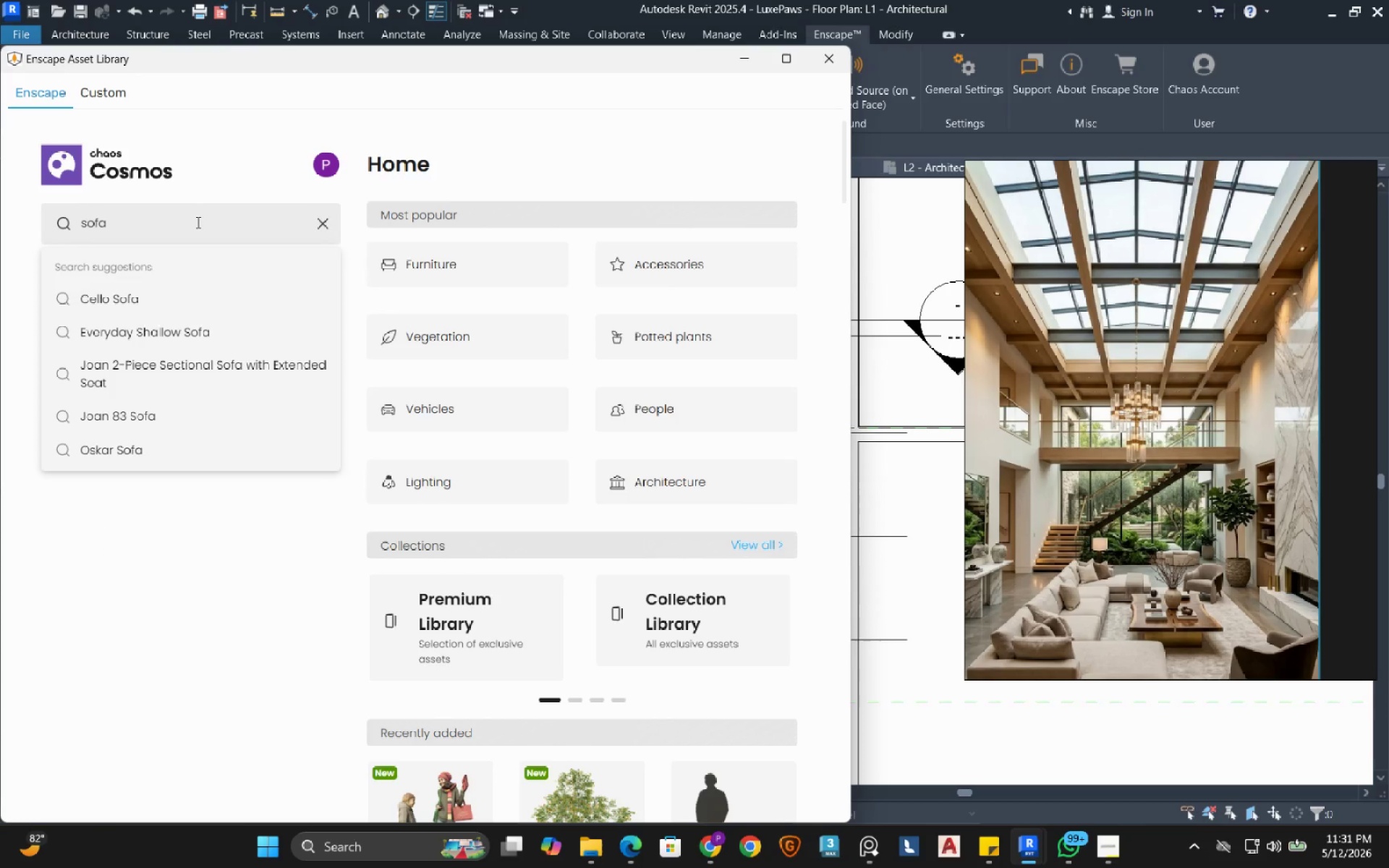 
key(Enter)
 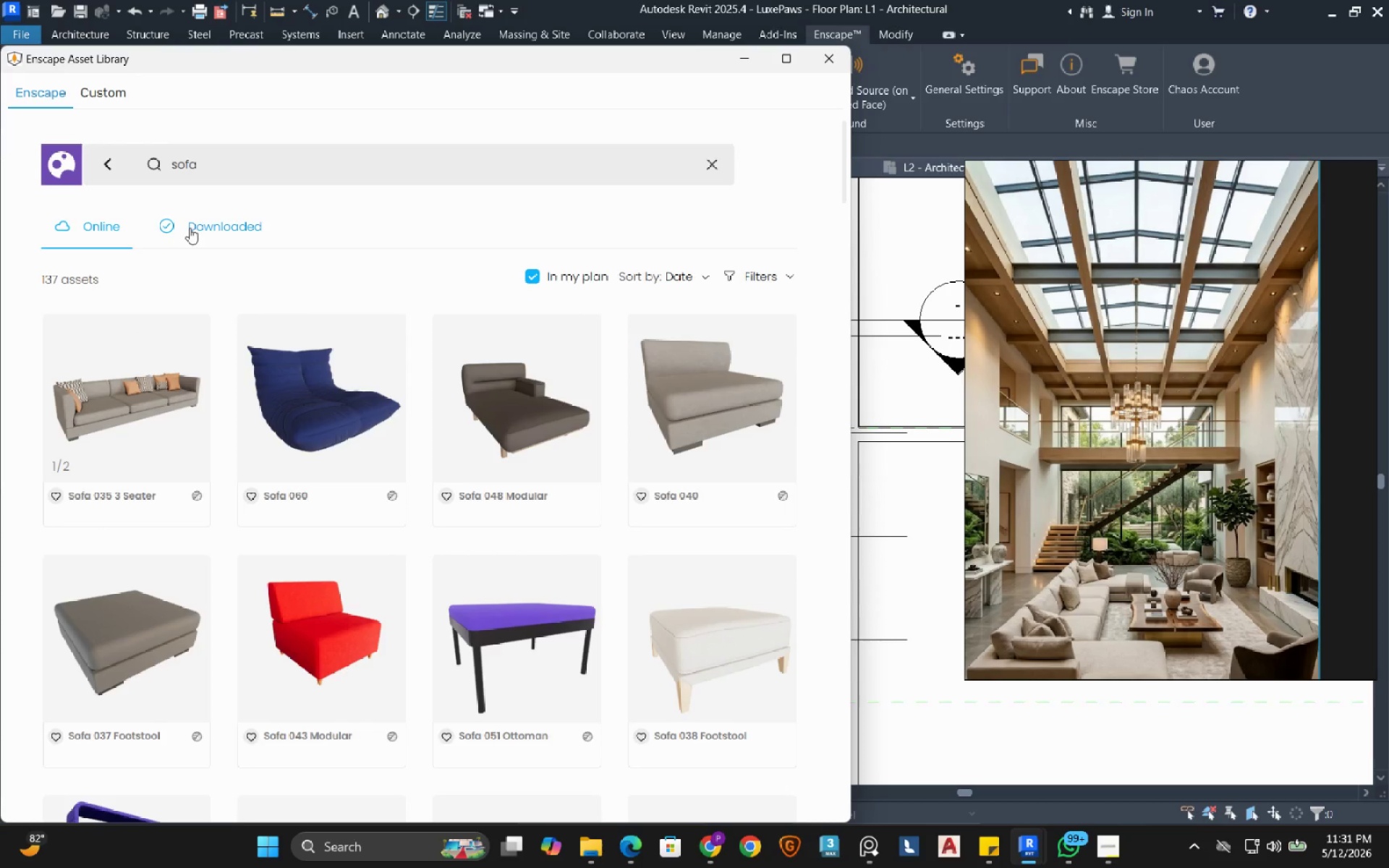 
wait(5.24)
 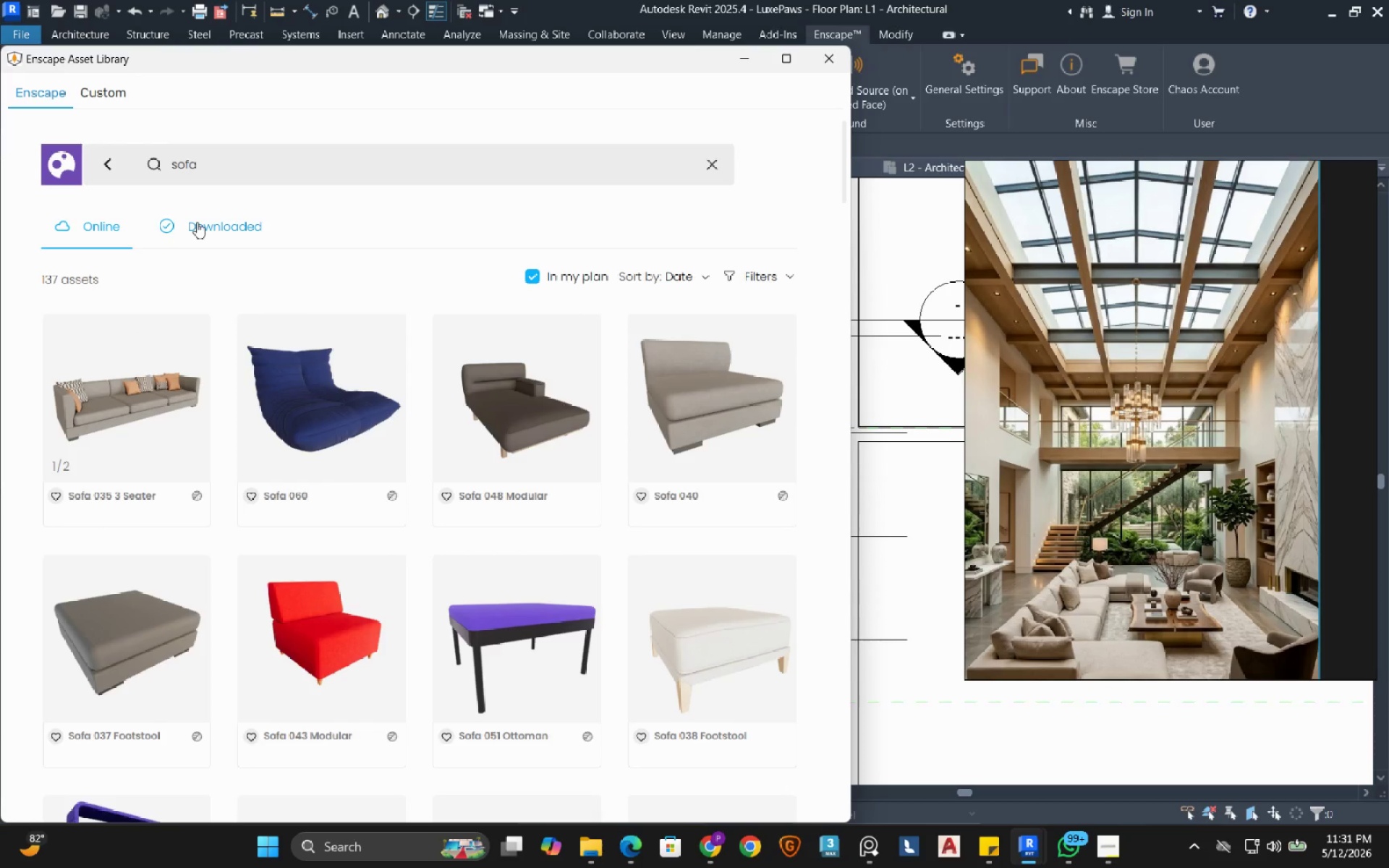 
mouse_move([425, 392])
 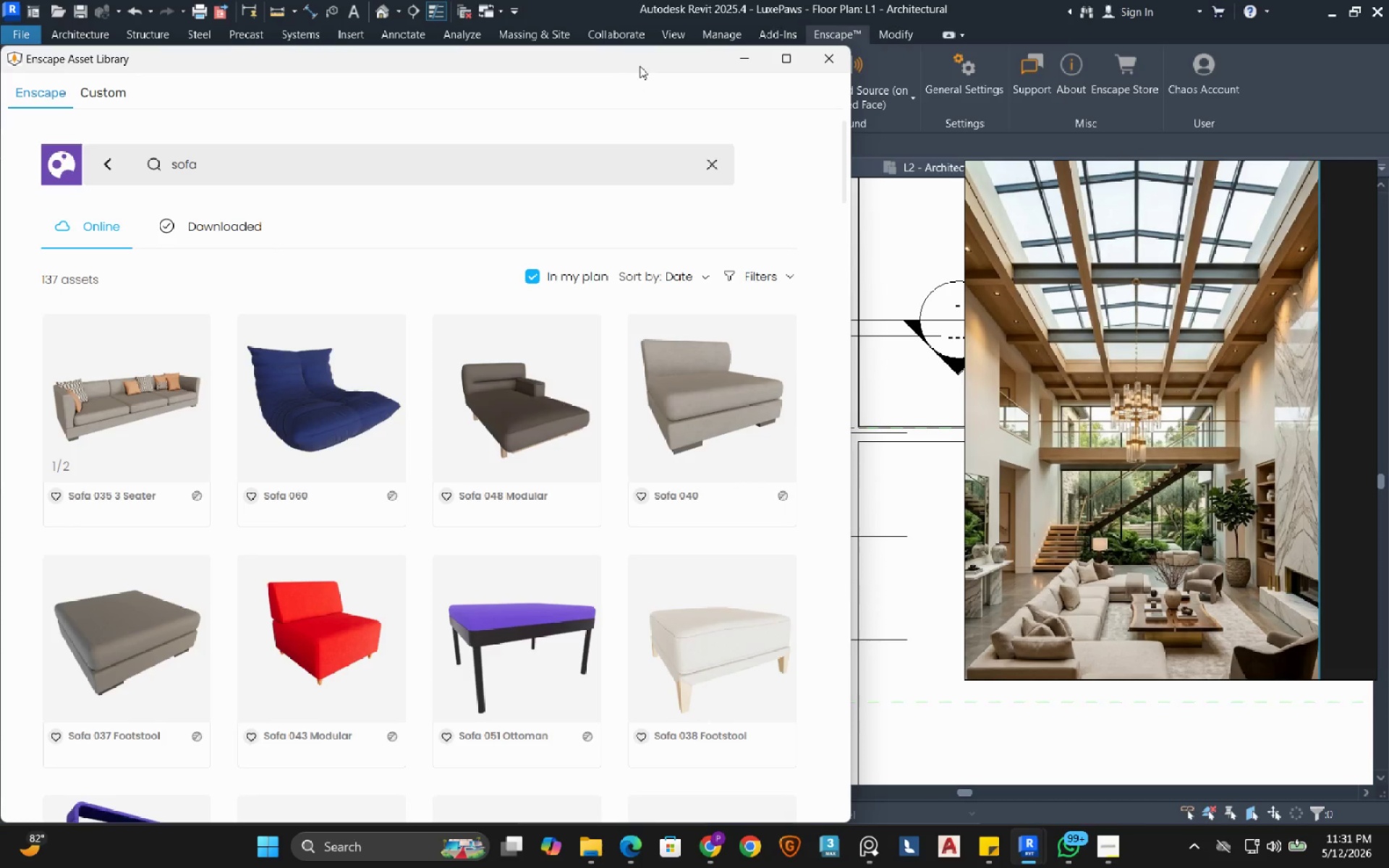 
left_click_drag(start_coordinate=[643, 56], to_coordinate=[729, 33])
 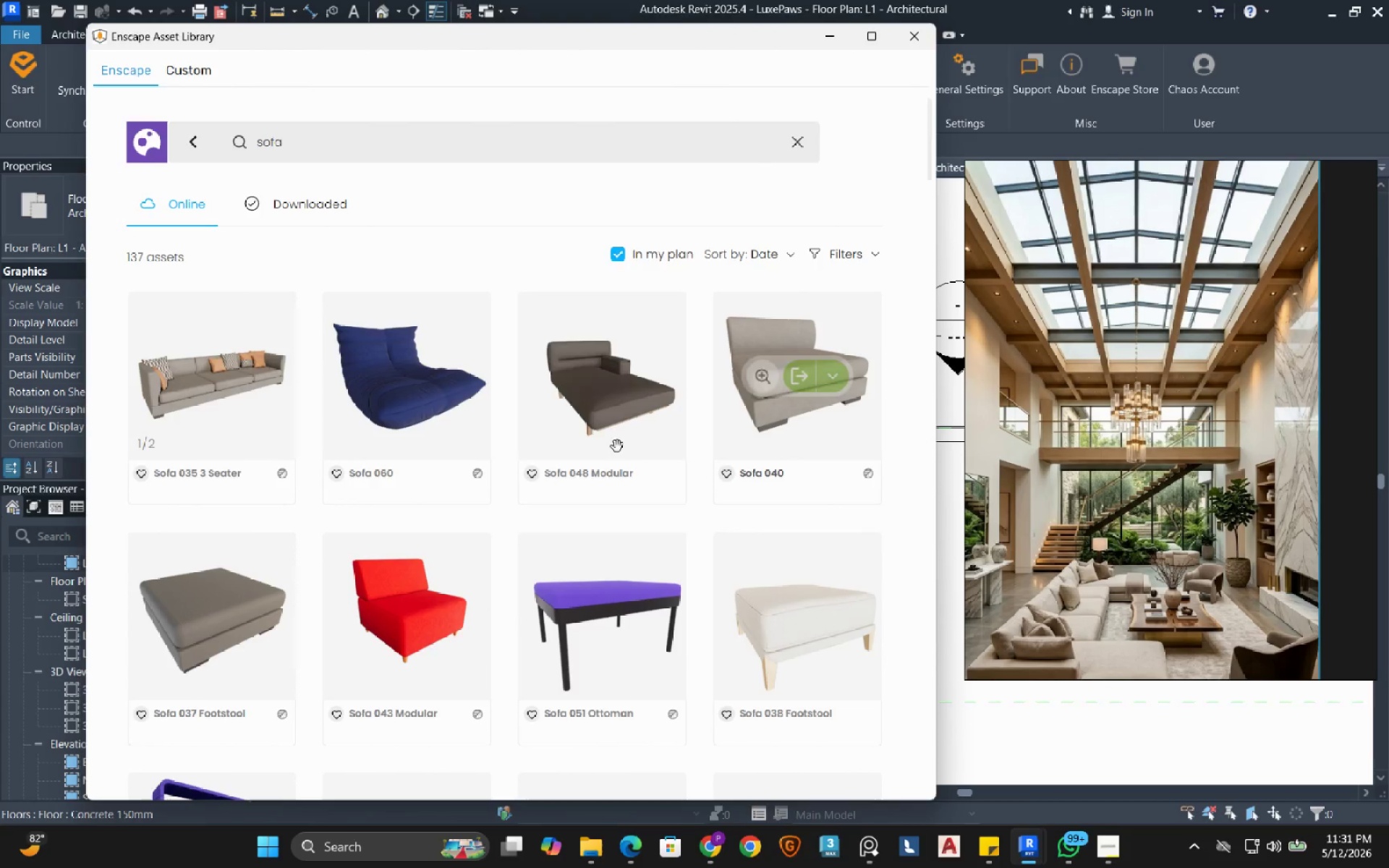 
scroll: coordinate [498, 476], scroll_direction: down, amount: 12.0
 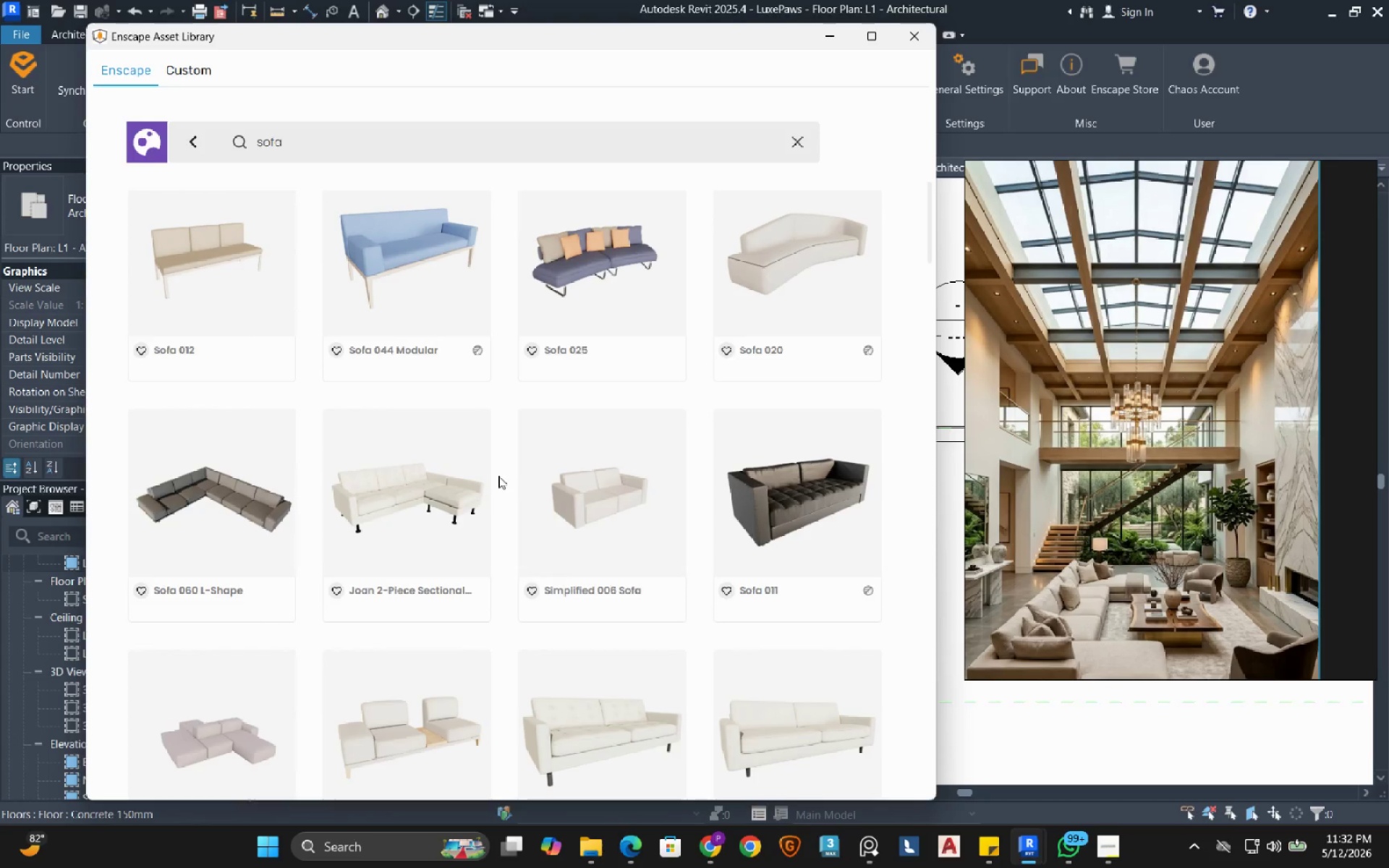 
scroll: coordinate [498, 476], scroll_direction: down, amount: 1.0
 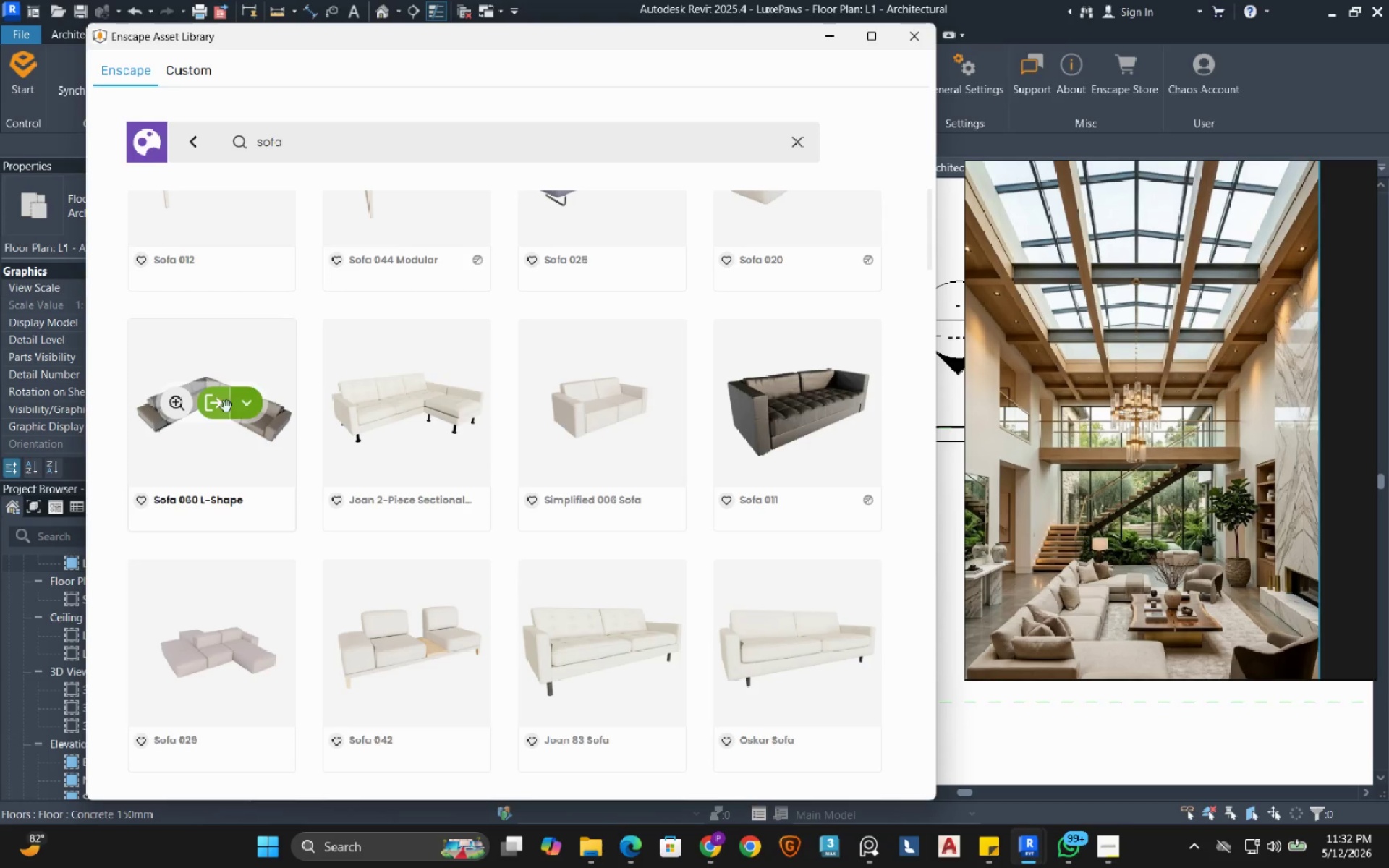 
left_click([216, 404])
 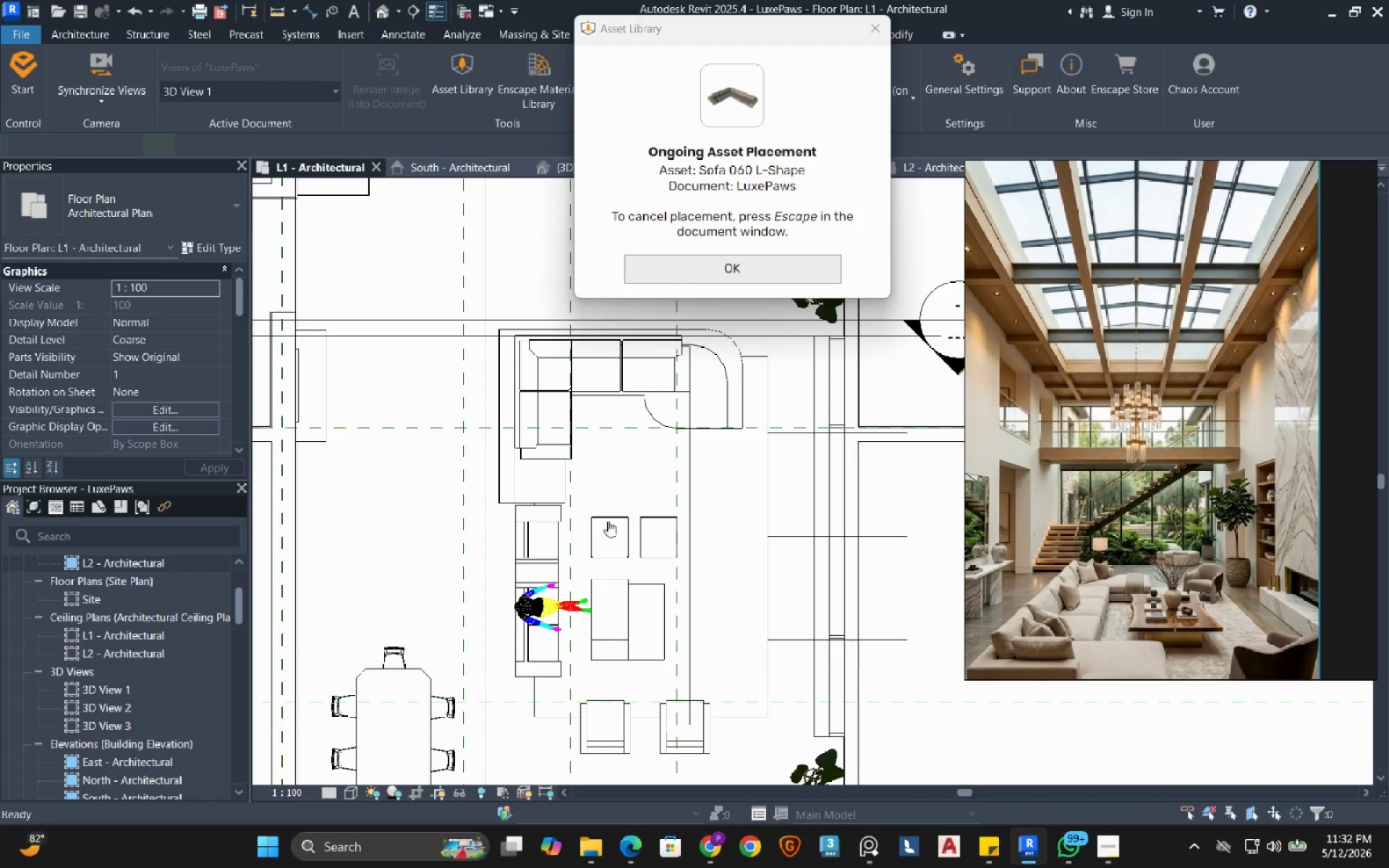 
wait(6.67)
 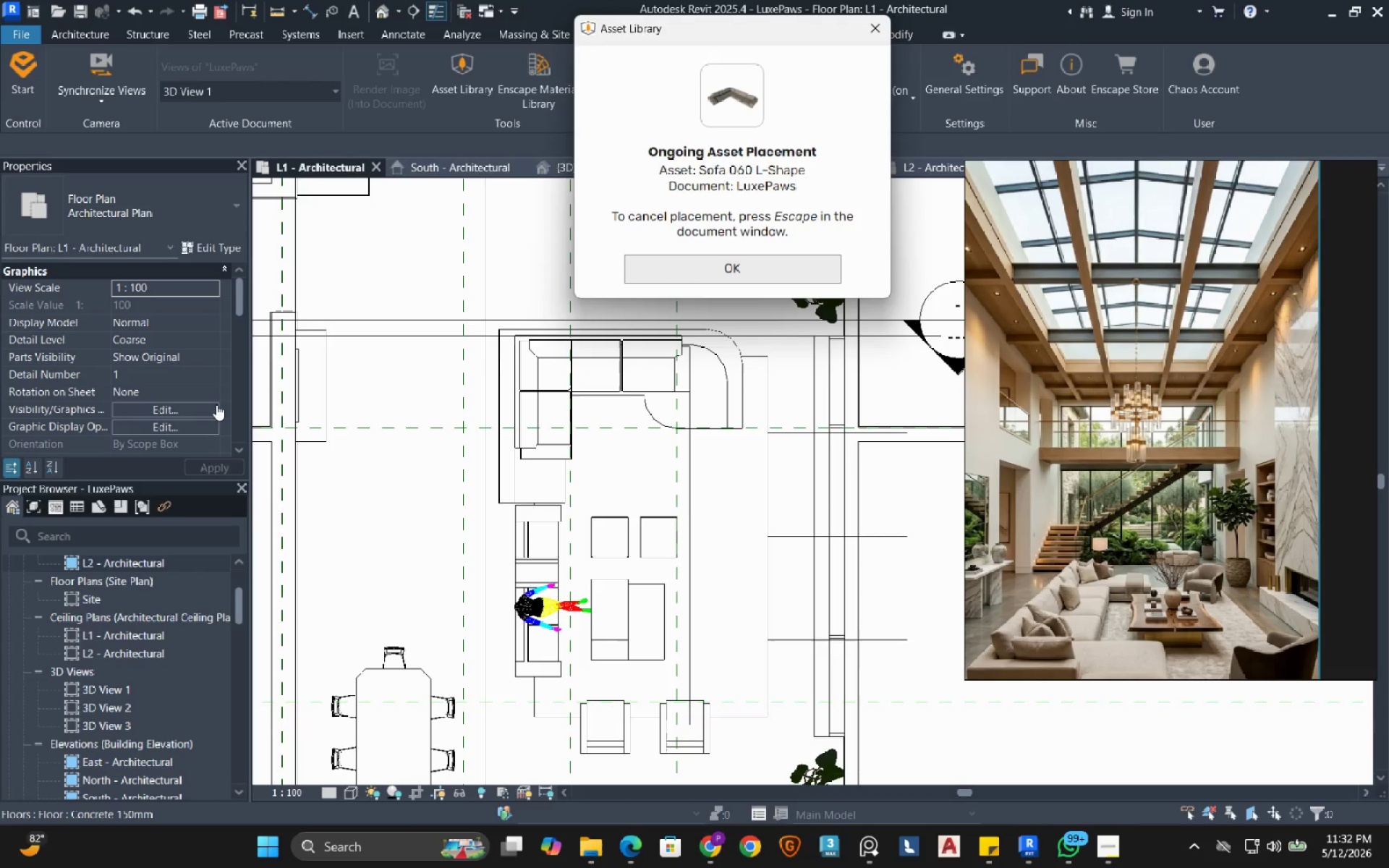 
scroll: coordinate [608, 522], scroll_direction: down, amount: 3.0
 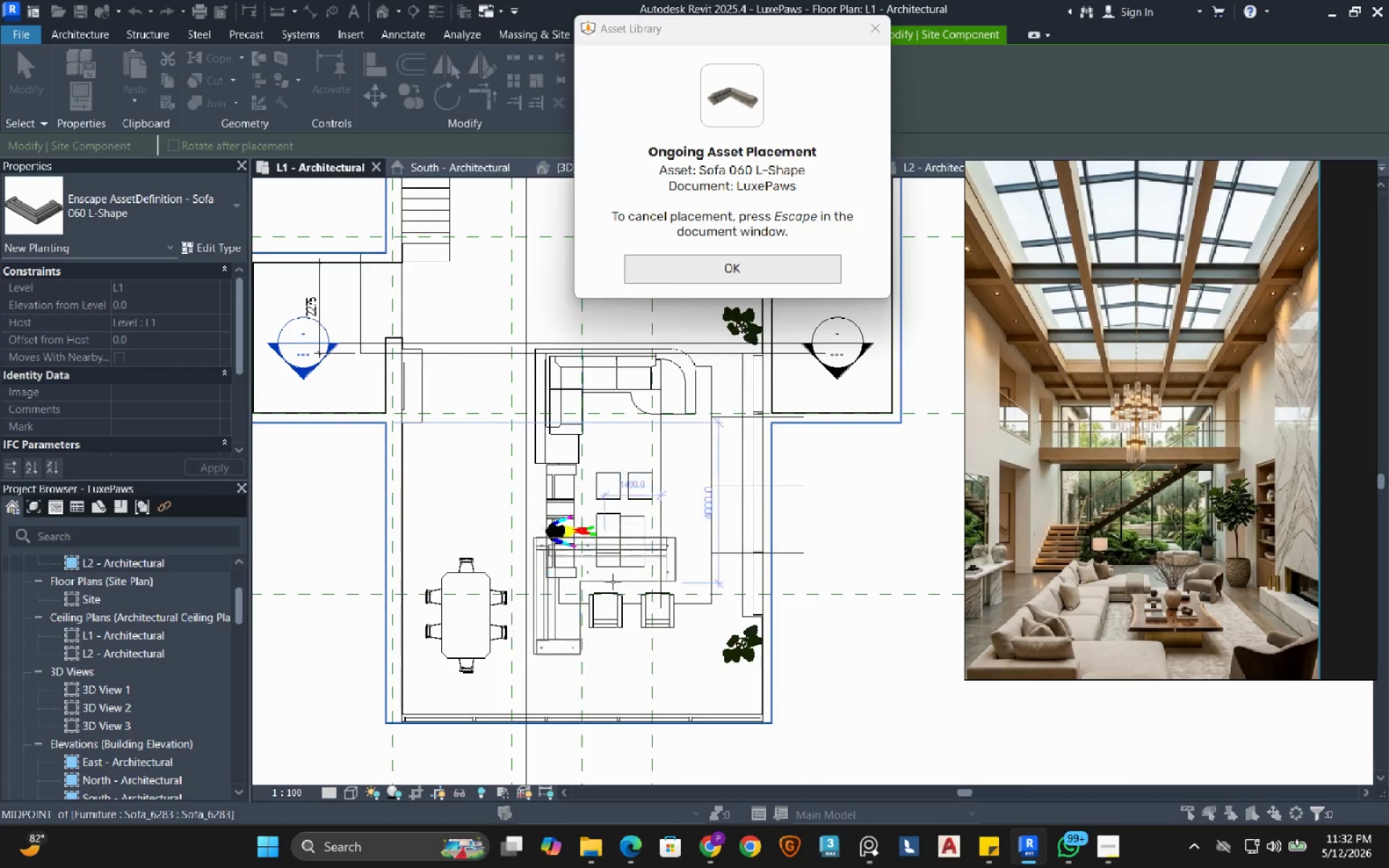 
left_click([614, 579])
 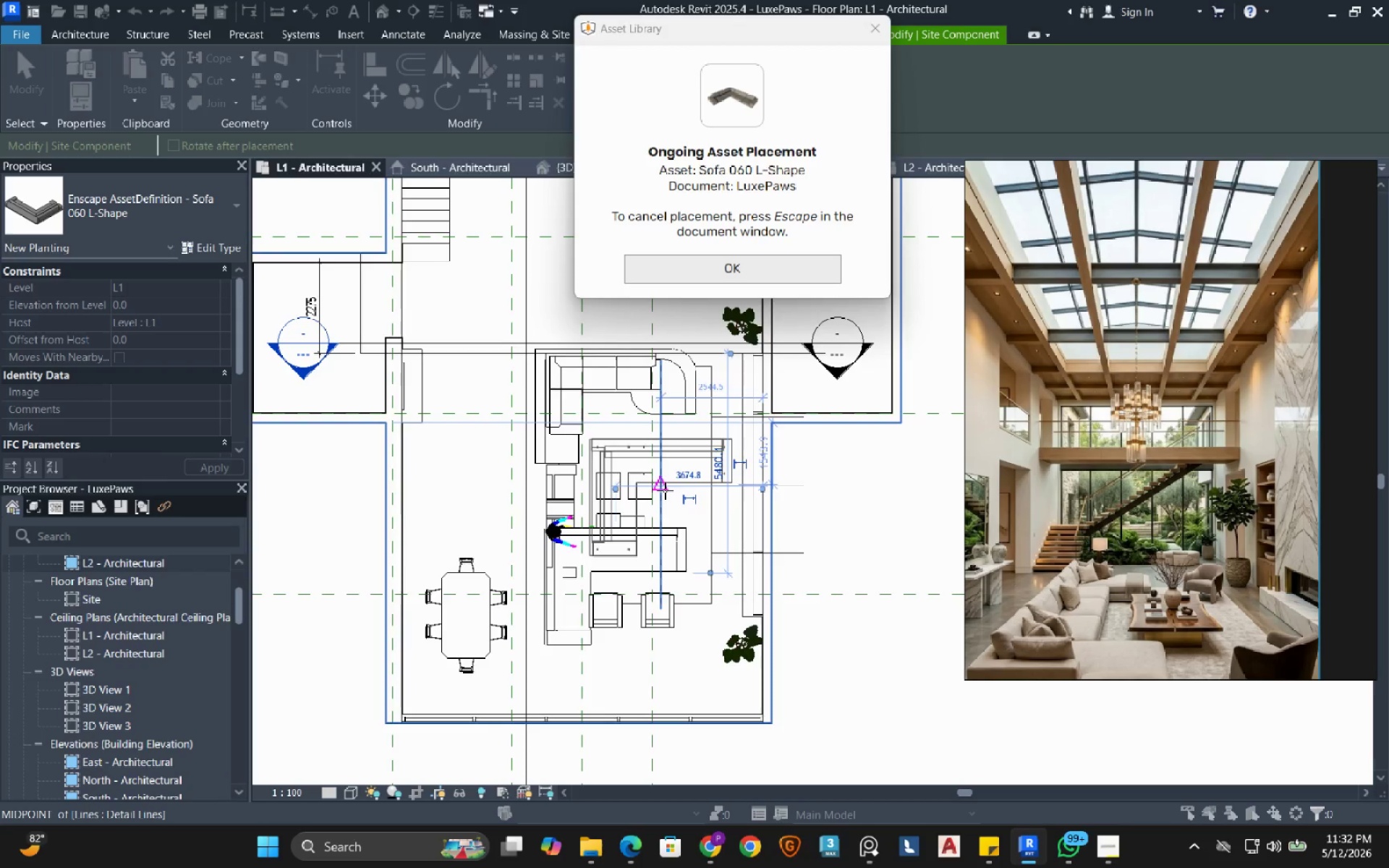 
key(Escape)
 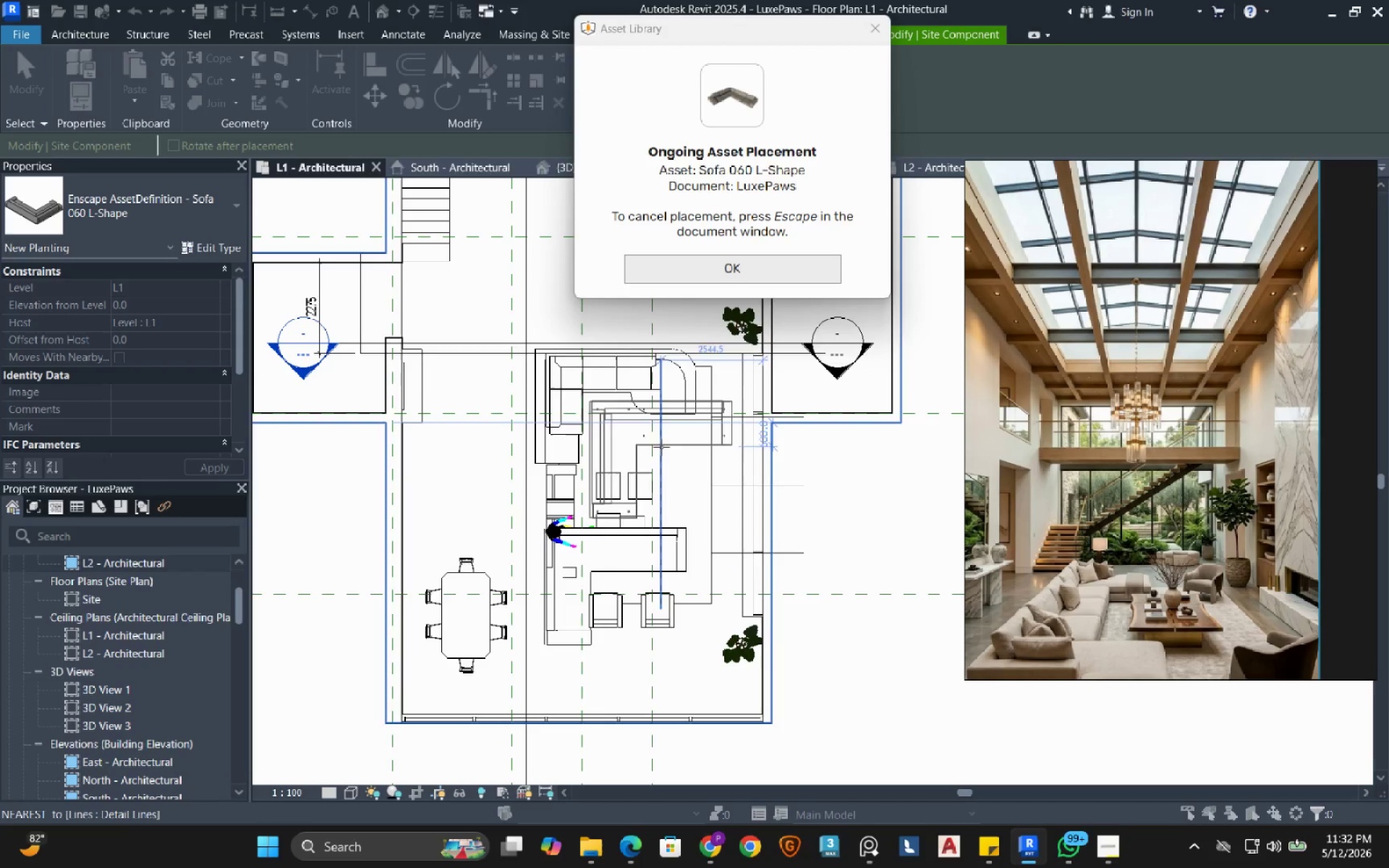 
key(Escape)
 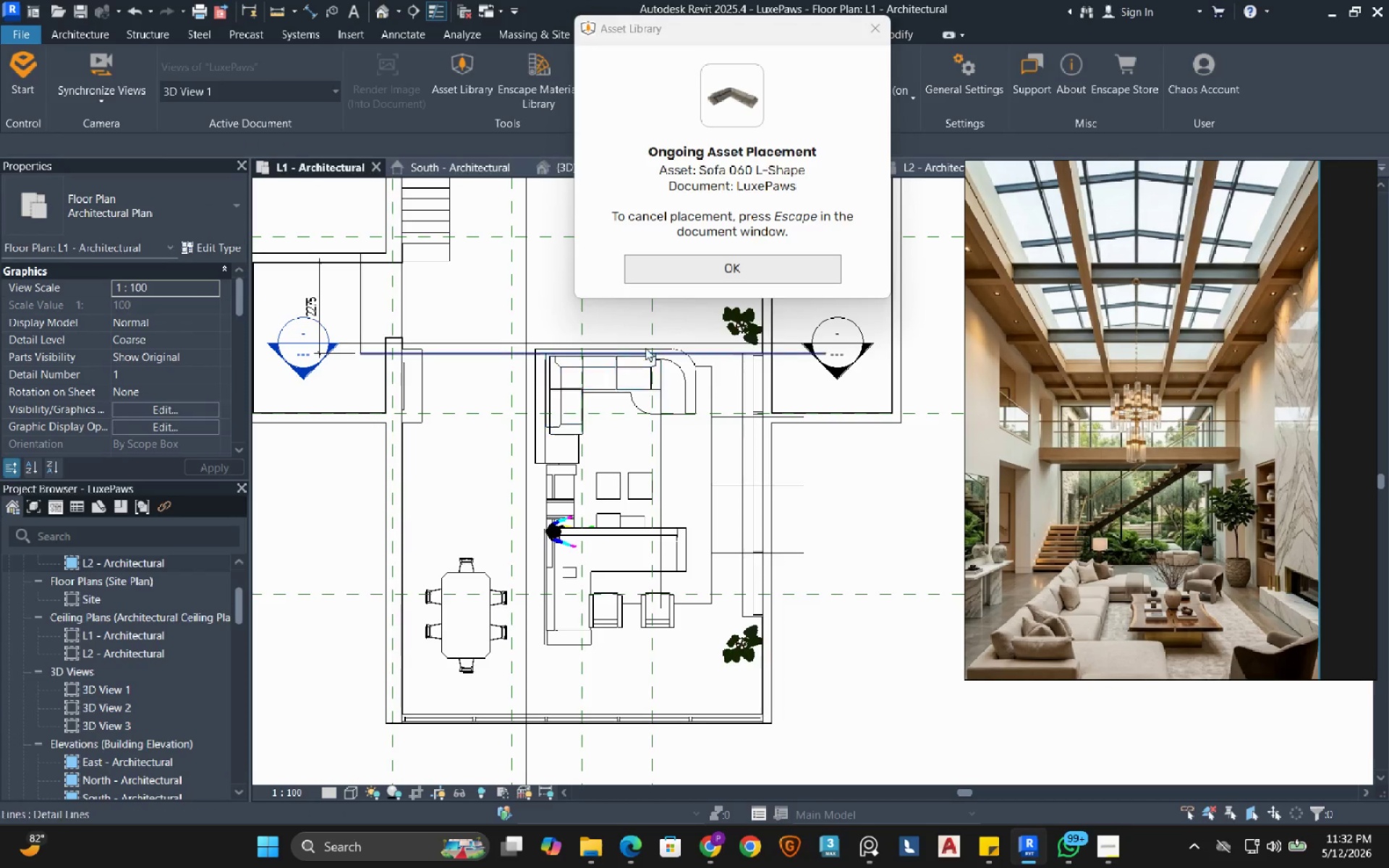 
left_click_drag(start_coordinate=[734, 269], to_coordinate=[1118, 753])
 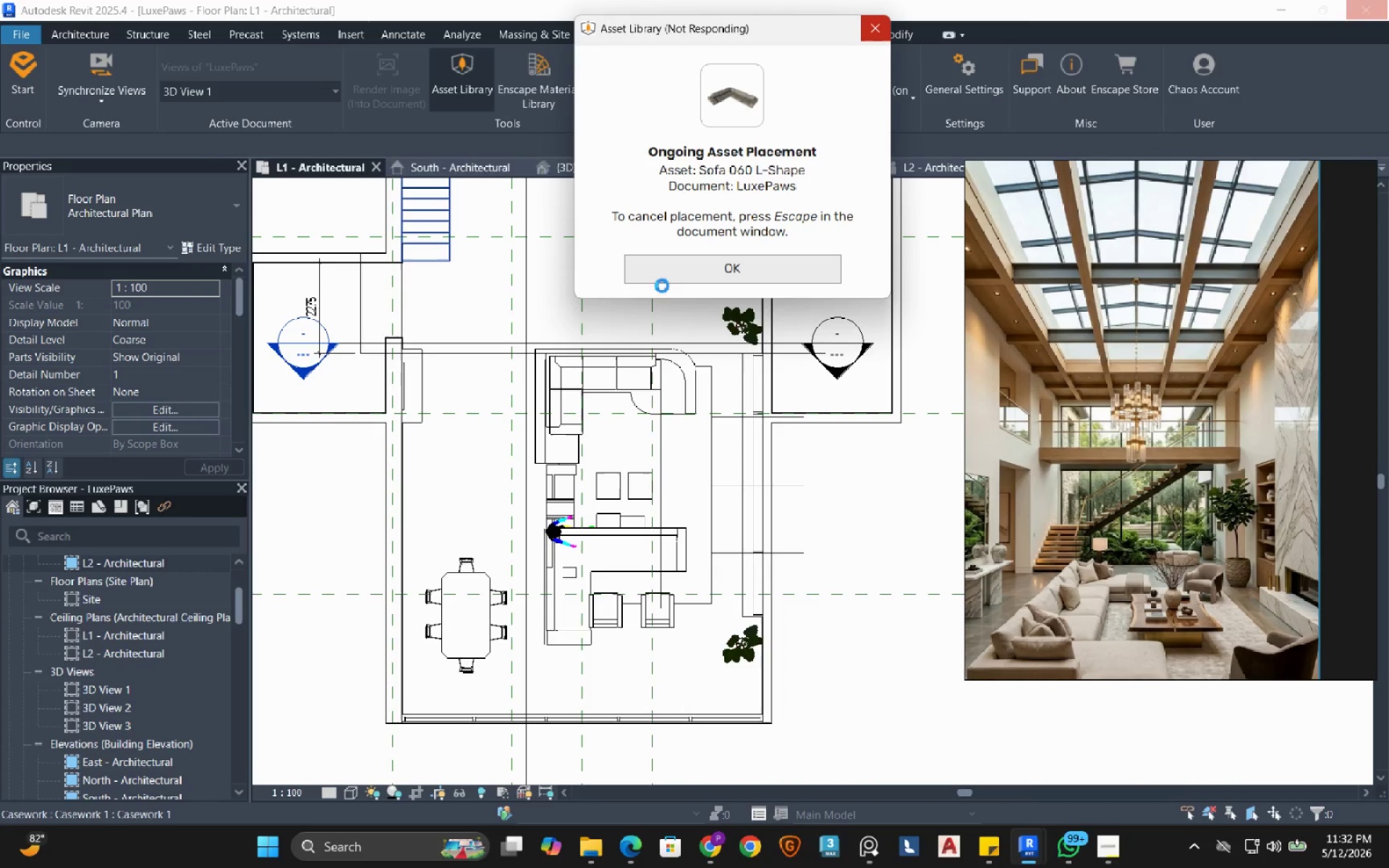 
left_click([1118, 753])
 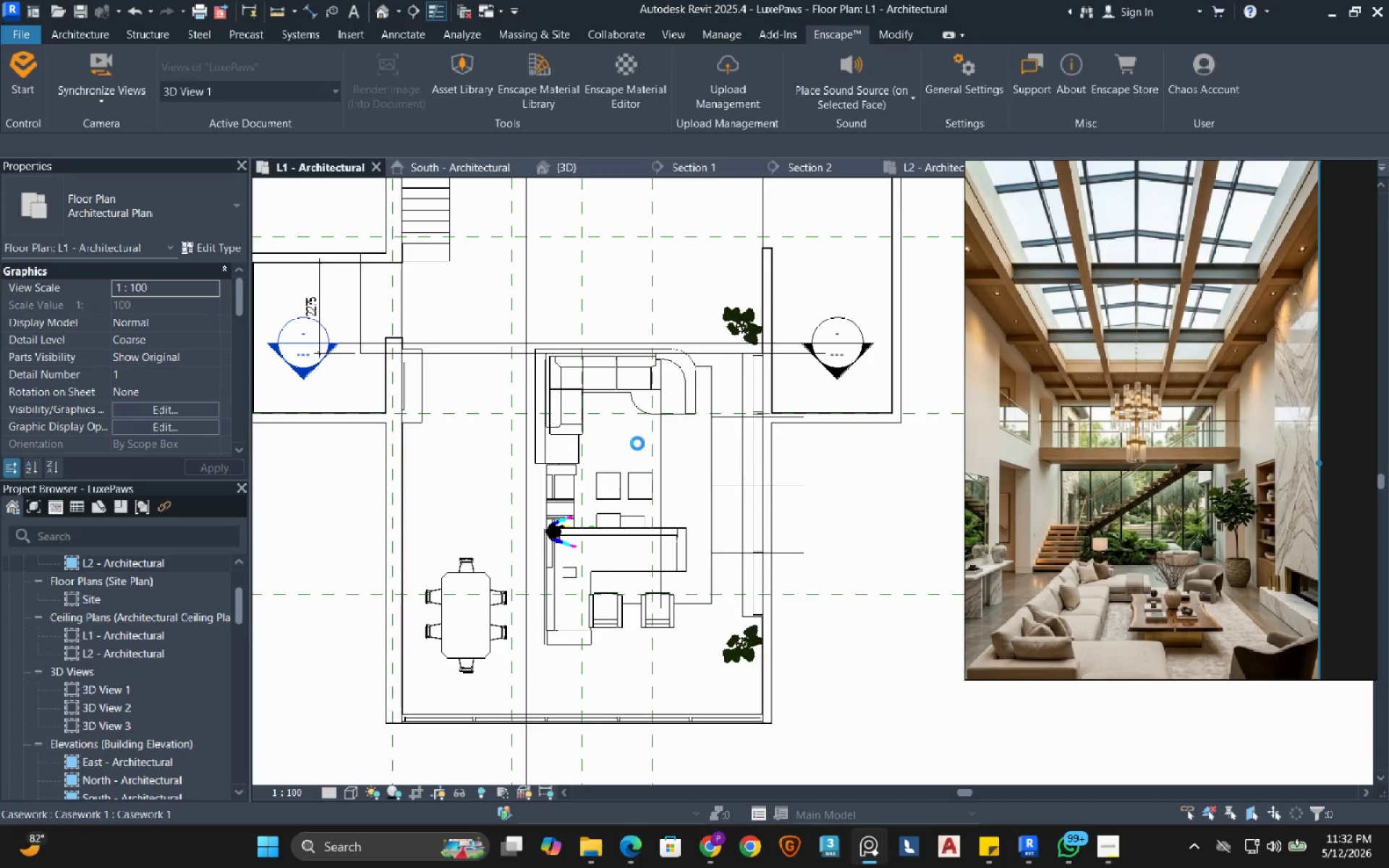 
wait(16.08)
 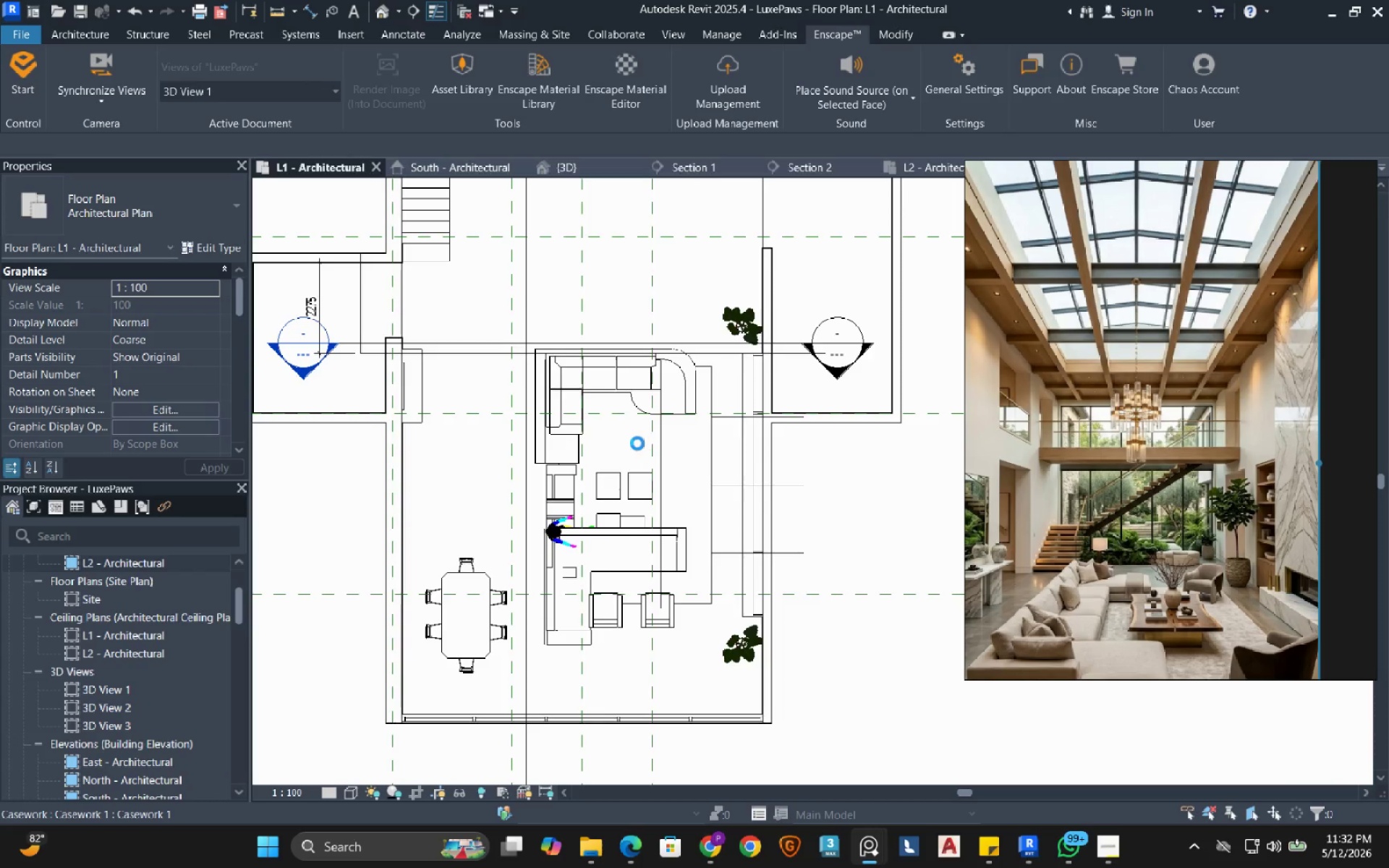 
left_click([1016, 87])
 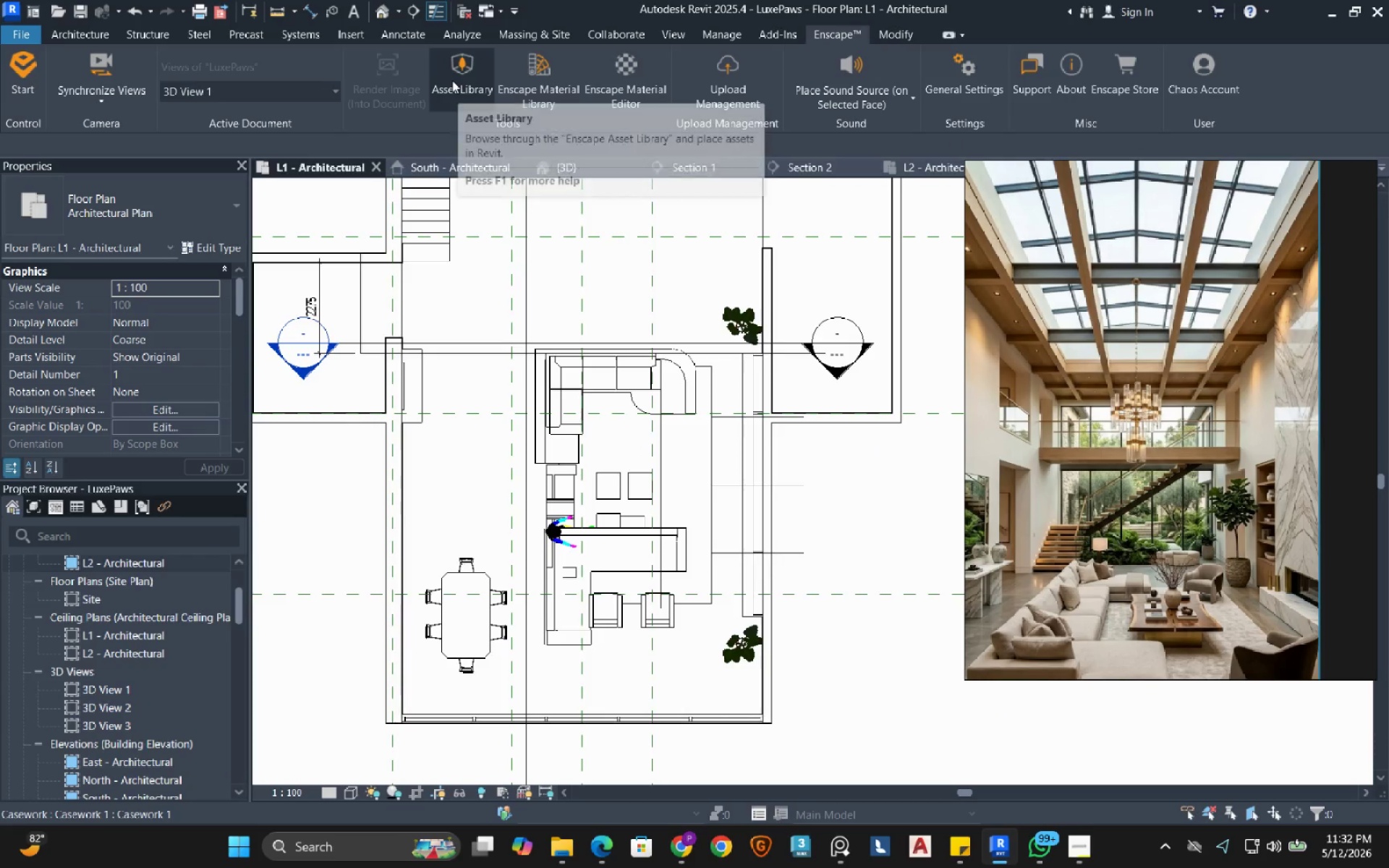 
left_click([452, 80])
 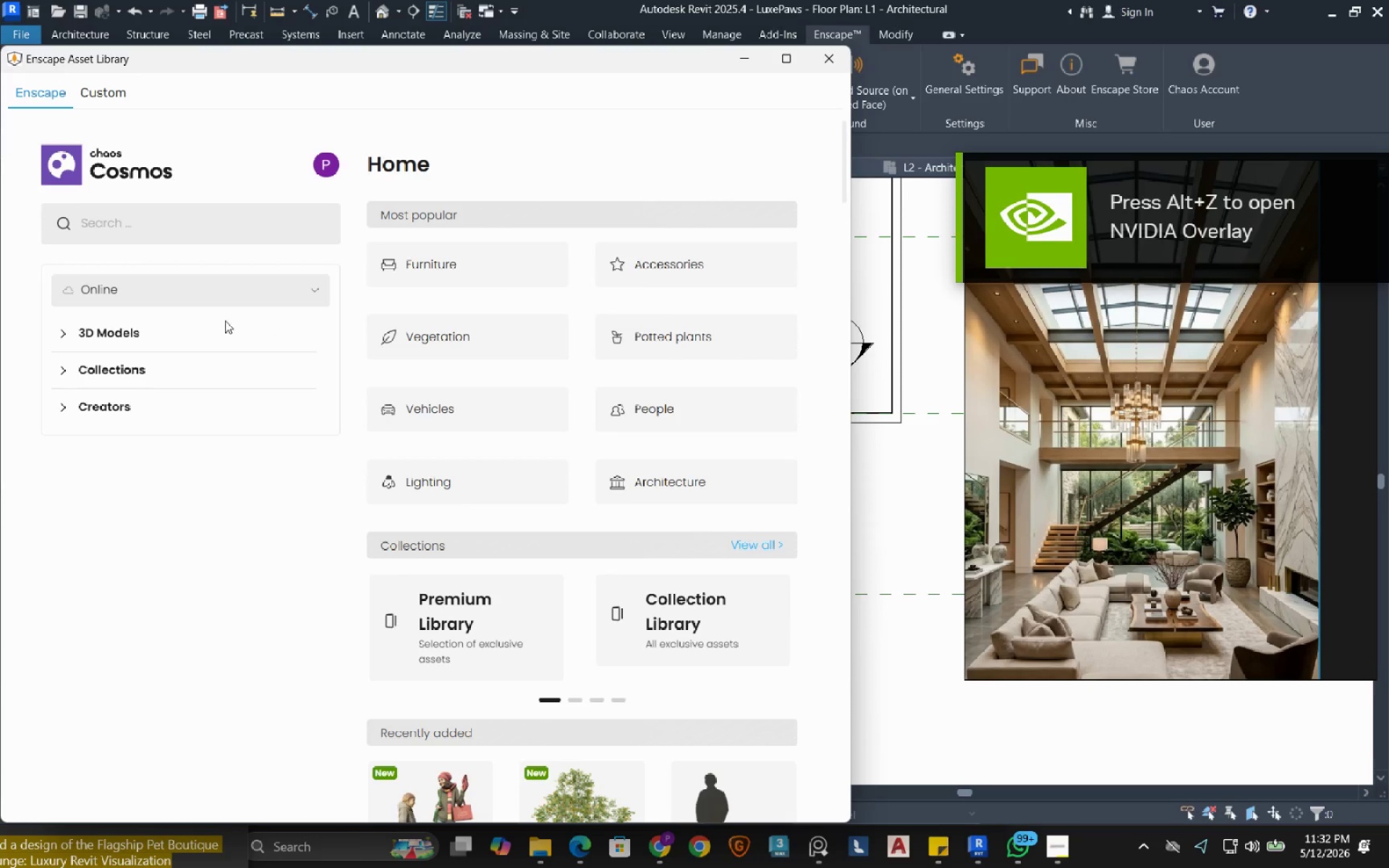 
wait(6.47)
 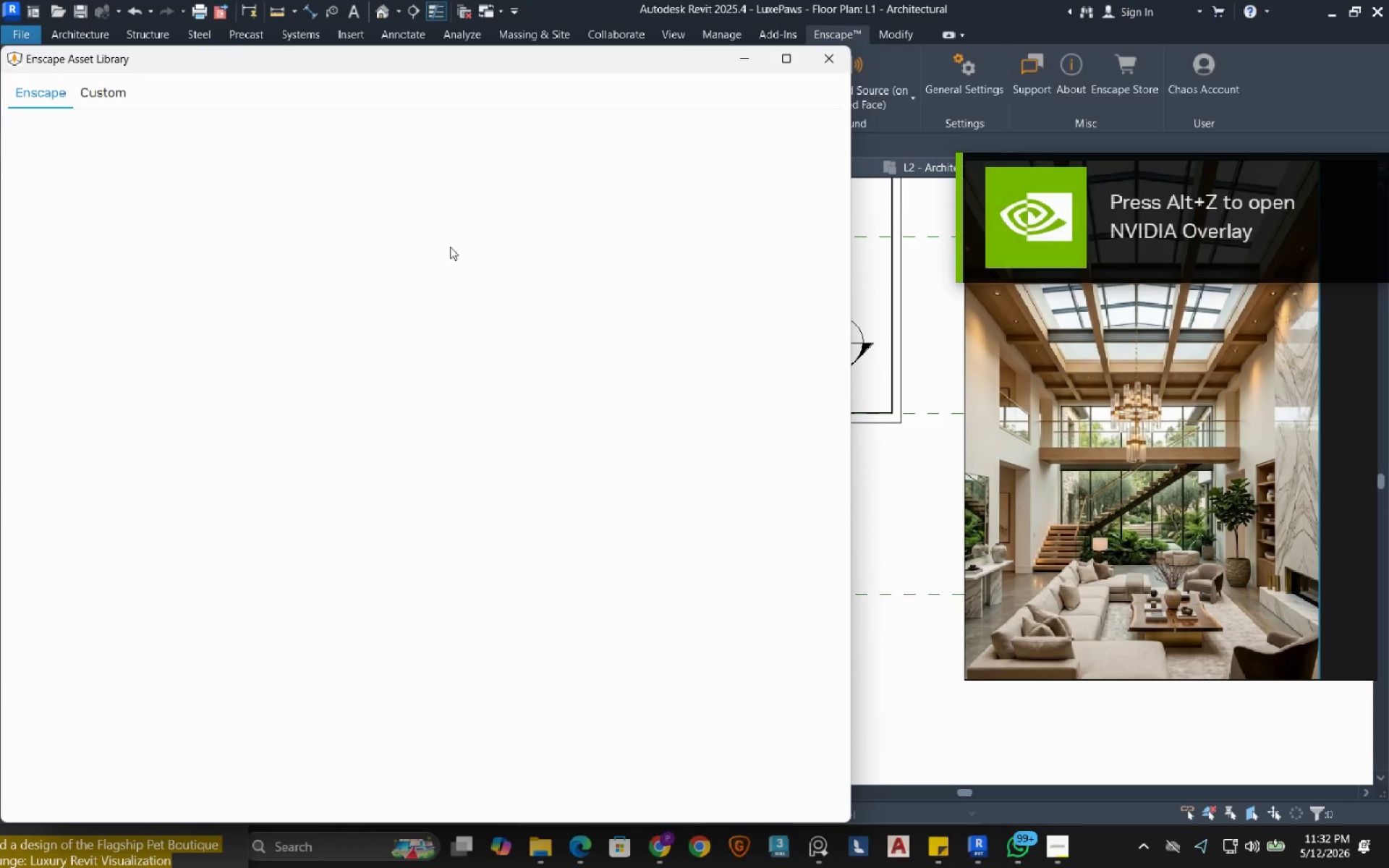 
left_click([425, 260])
 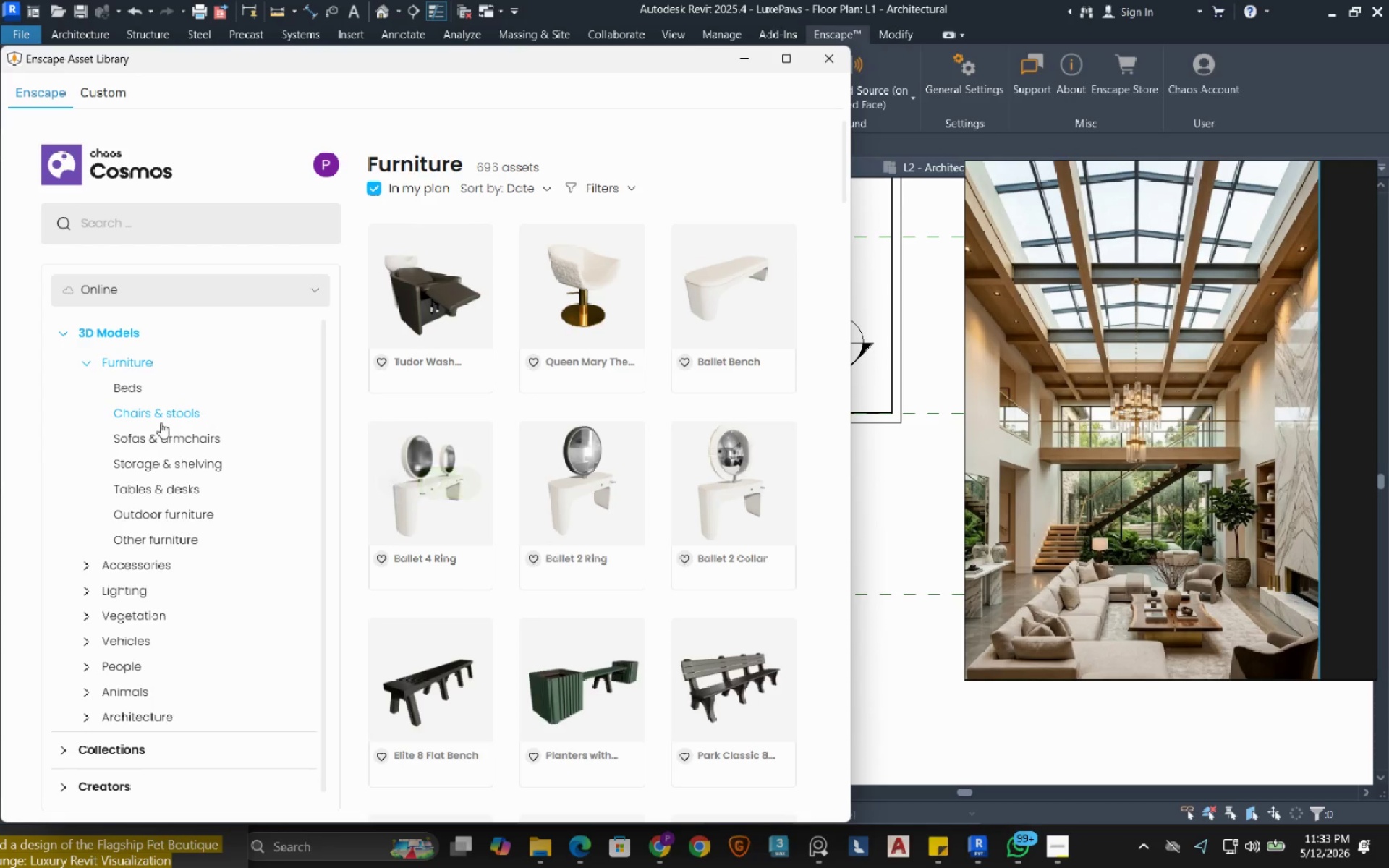 
left_click([169, 445])
 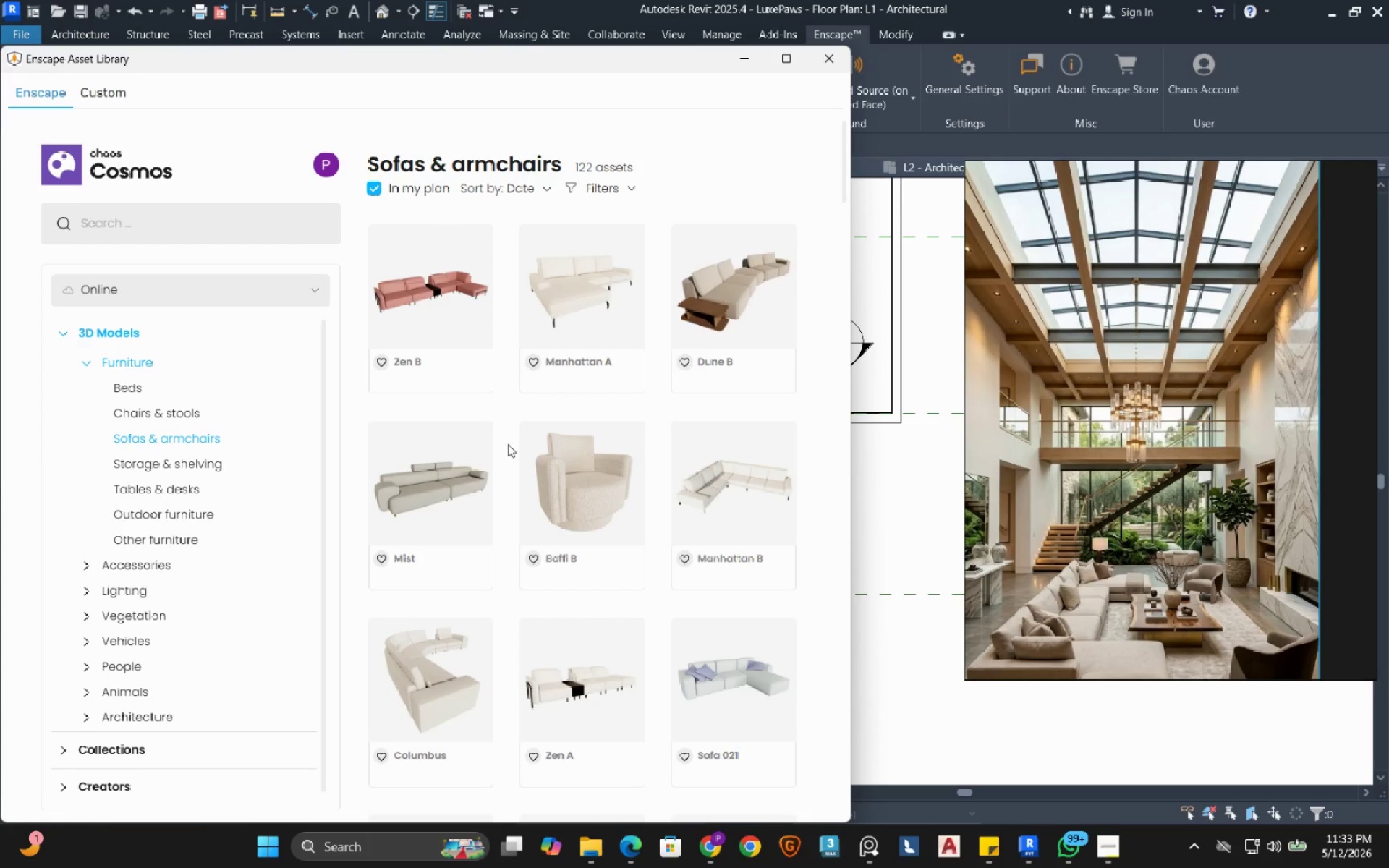 
wait(11.16)
 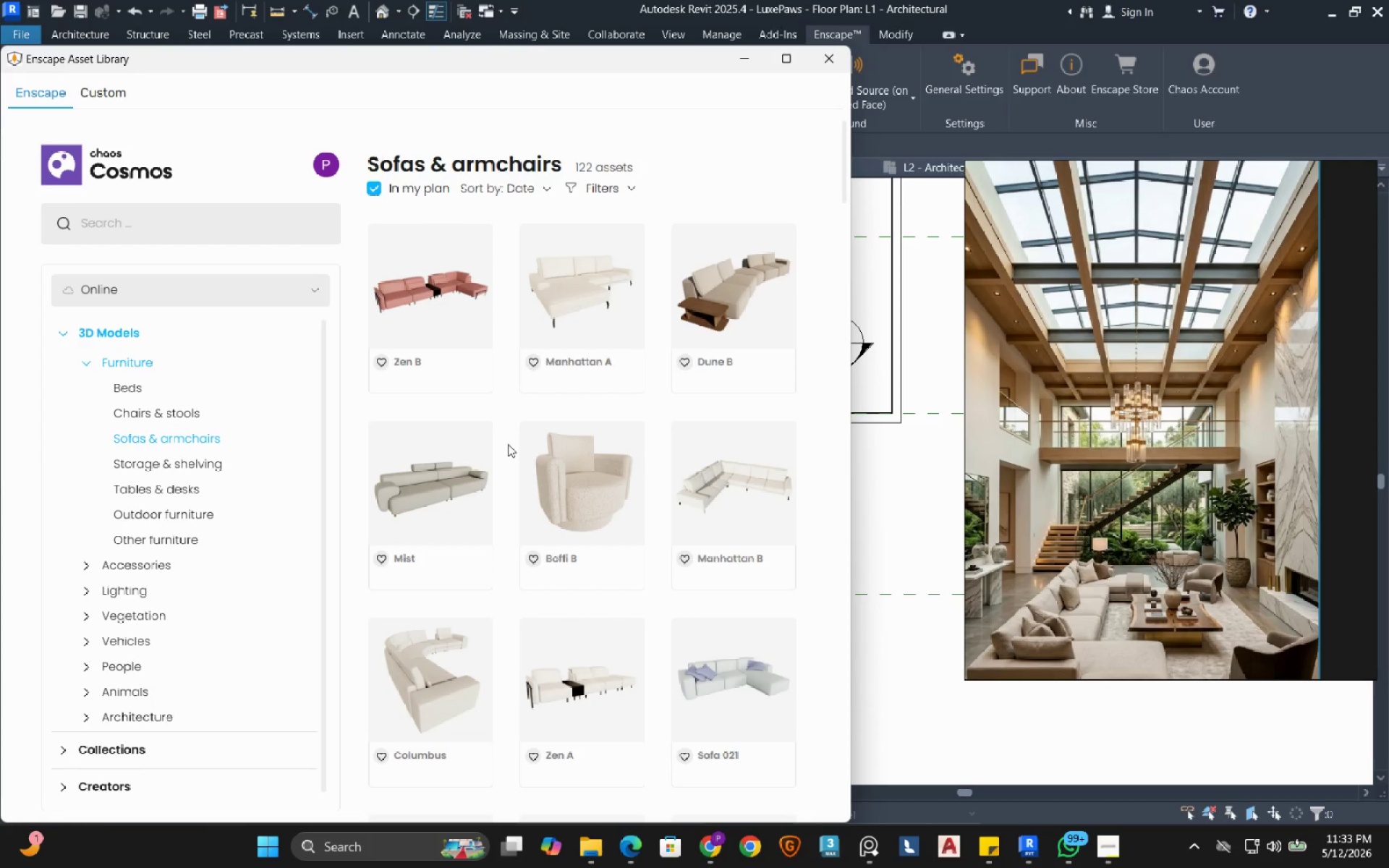 
scroll: coordinate [508, 444], scroll_direction: down, amount: 1.0
 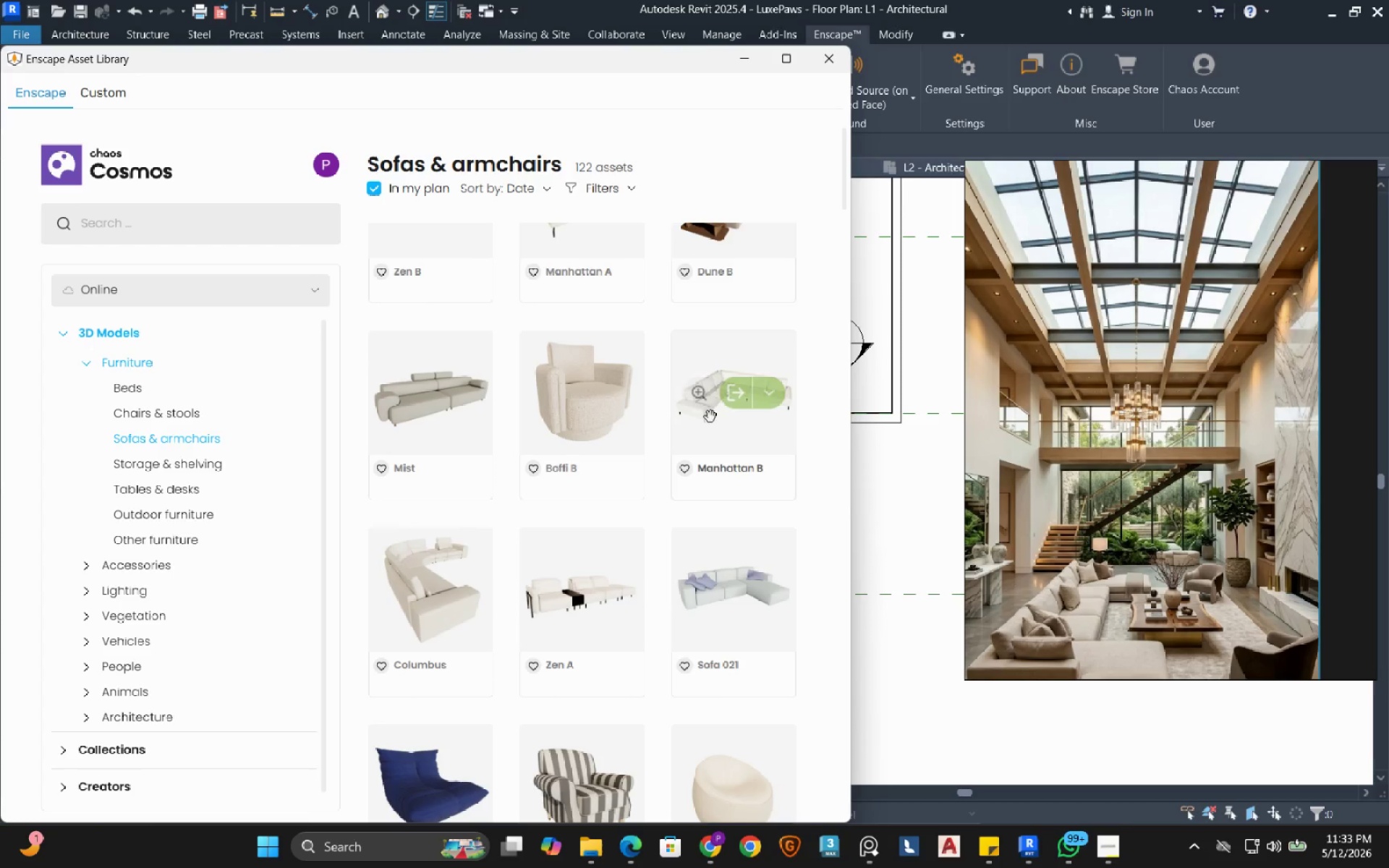 
left_click([733, 399])
 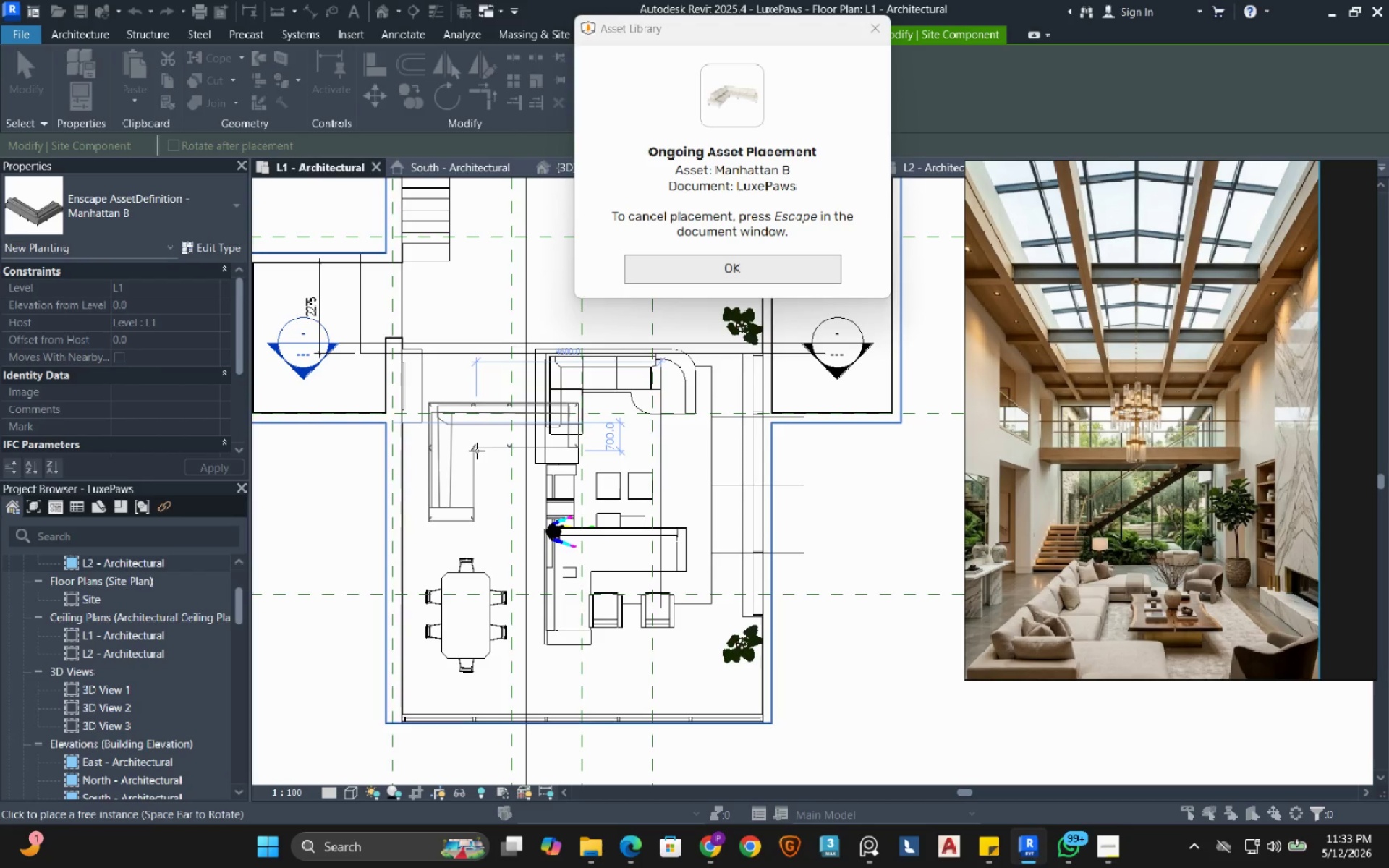 
wait(12.3)
 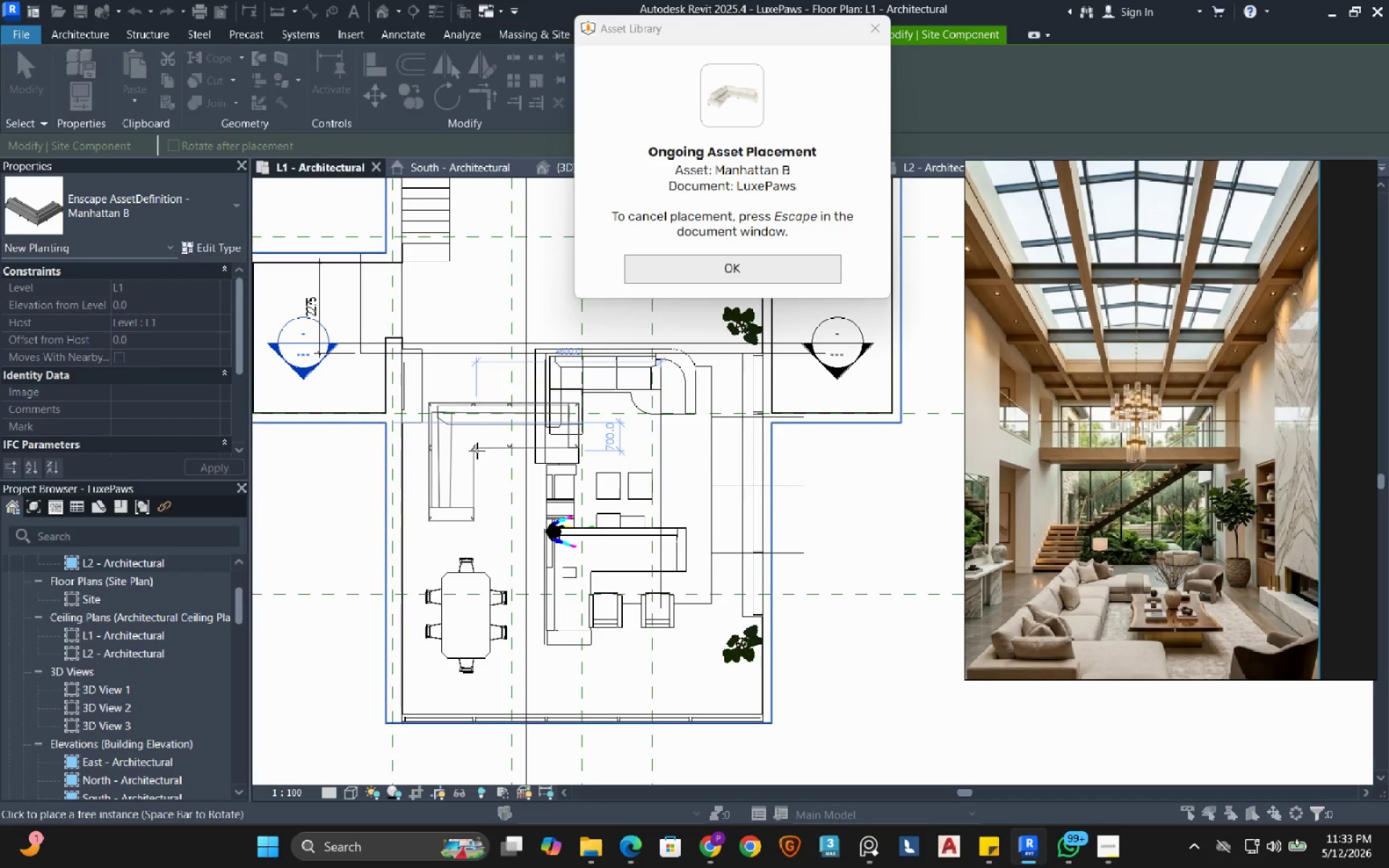 
left_click([500, 323])
 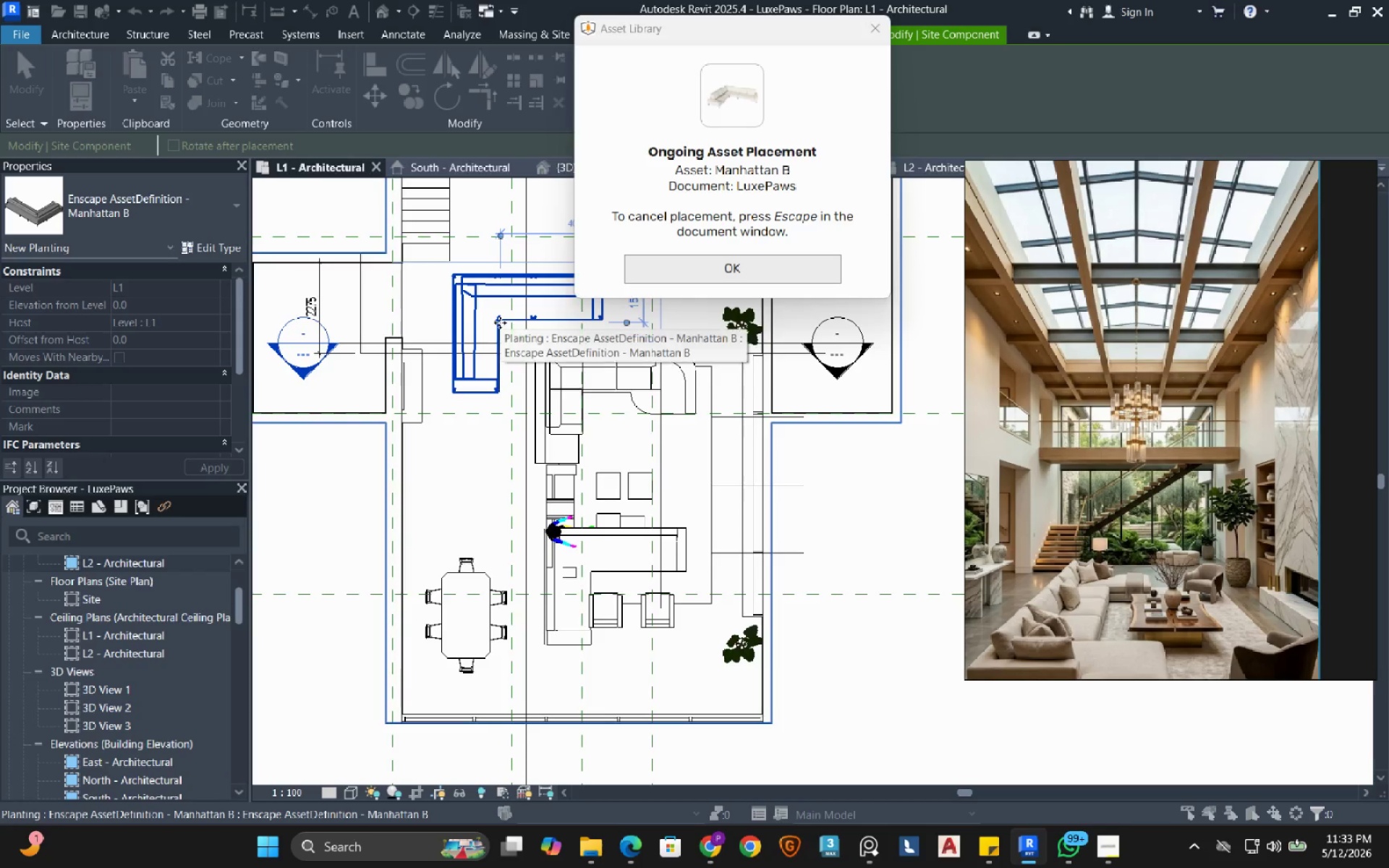 
key(Escape)
 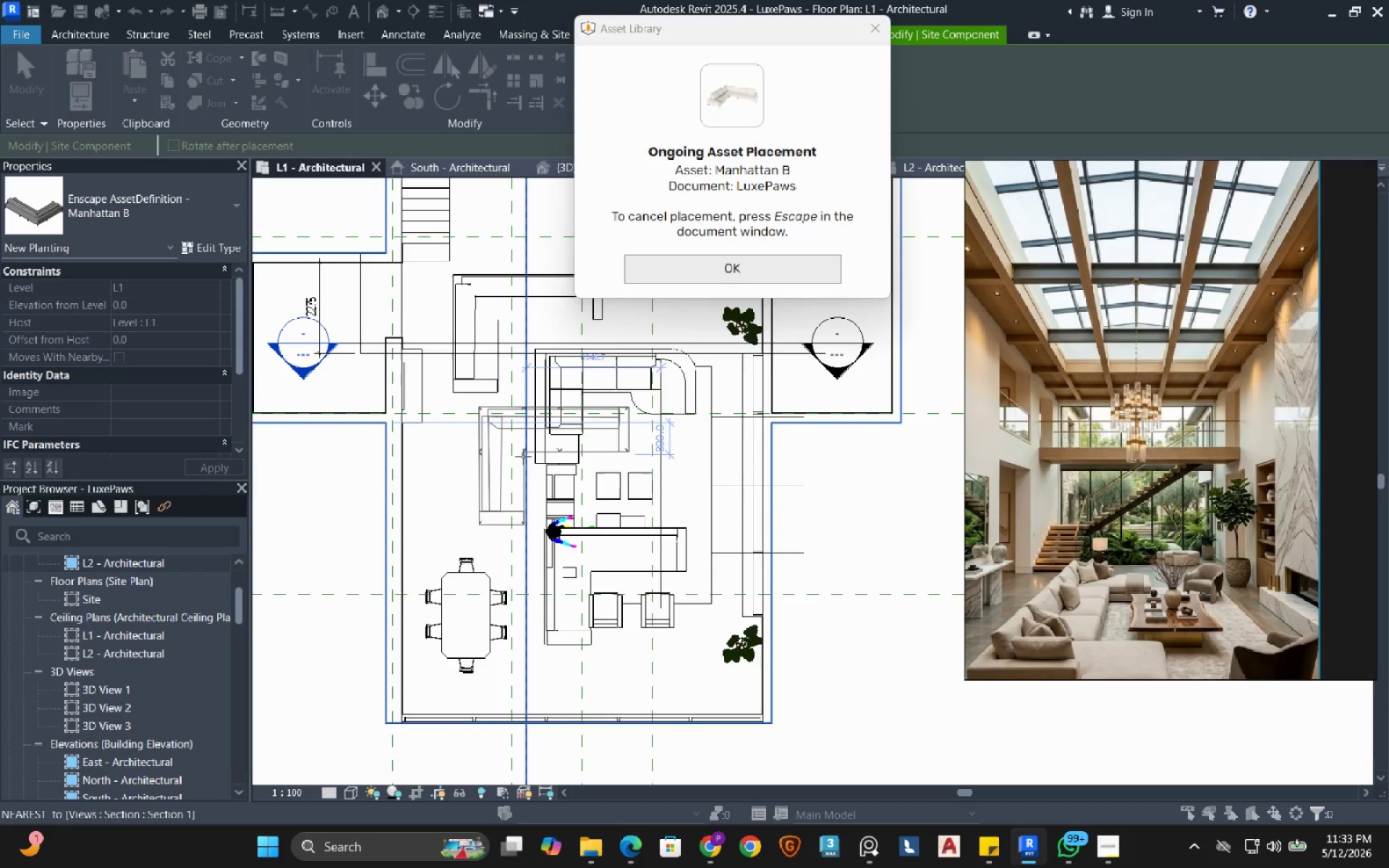 
key(Escape)
 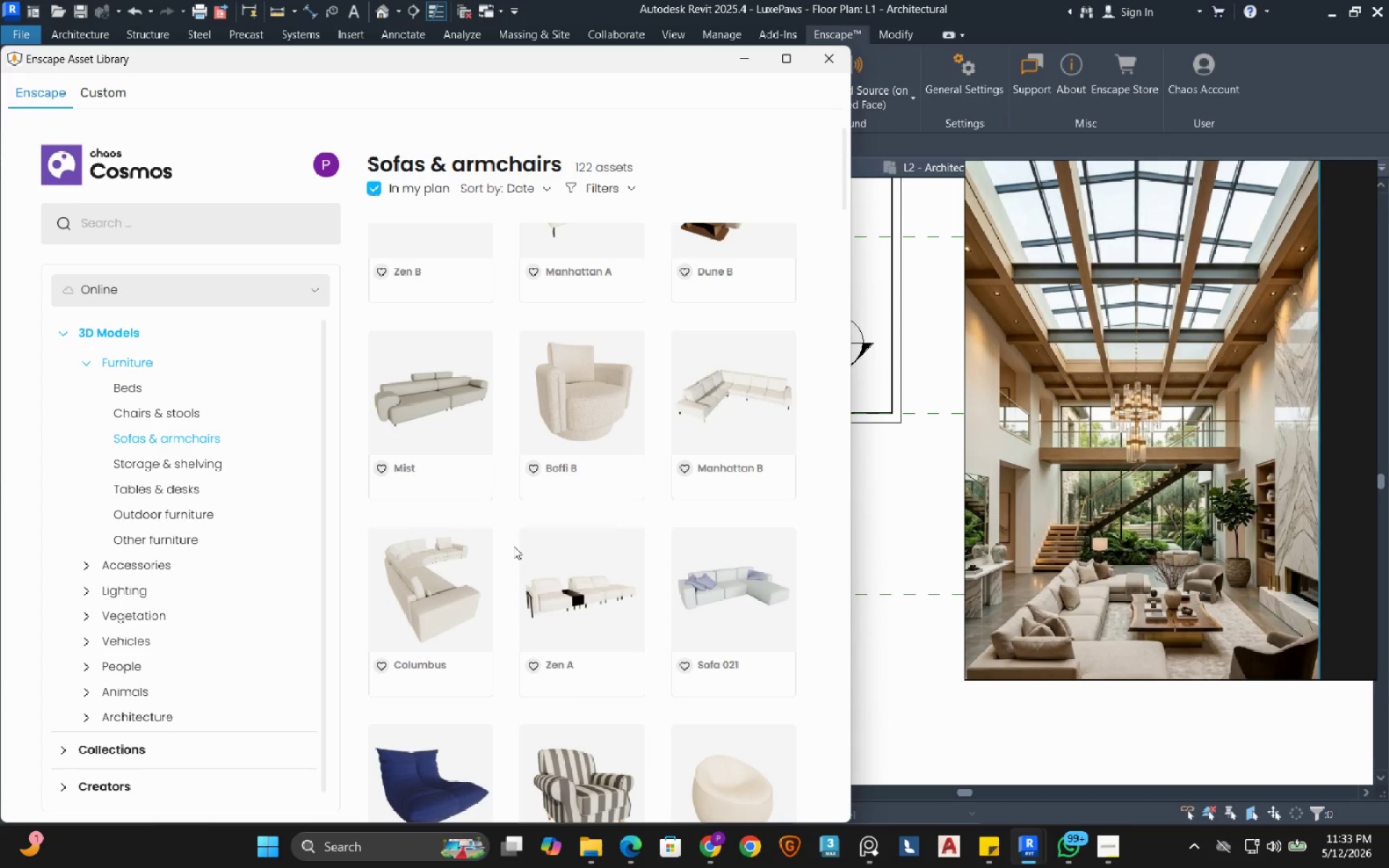 
wait(15.28)
 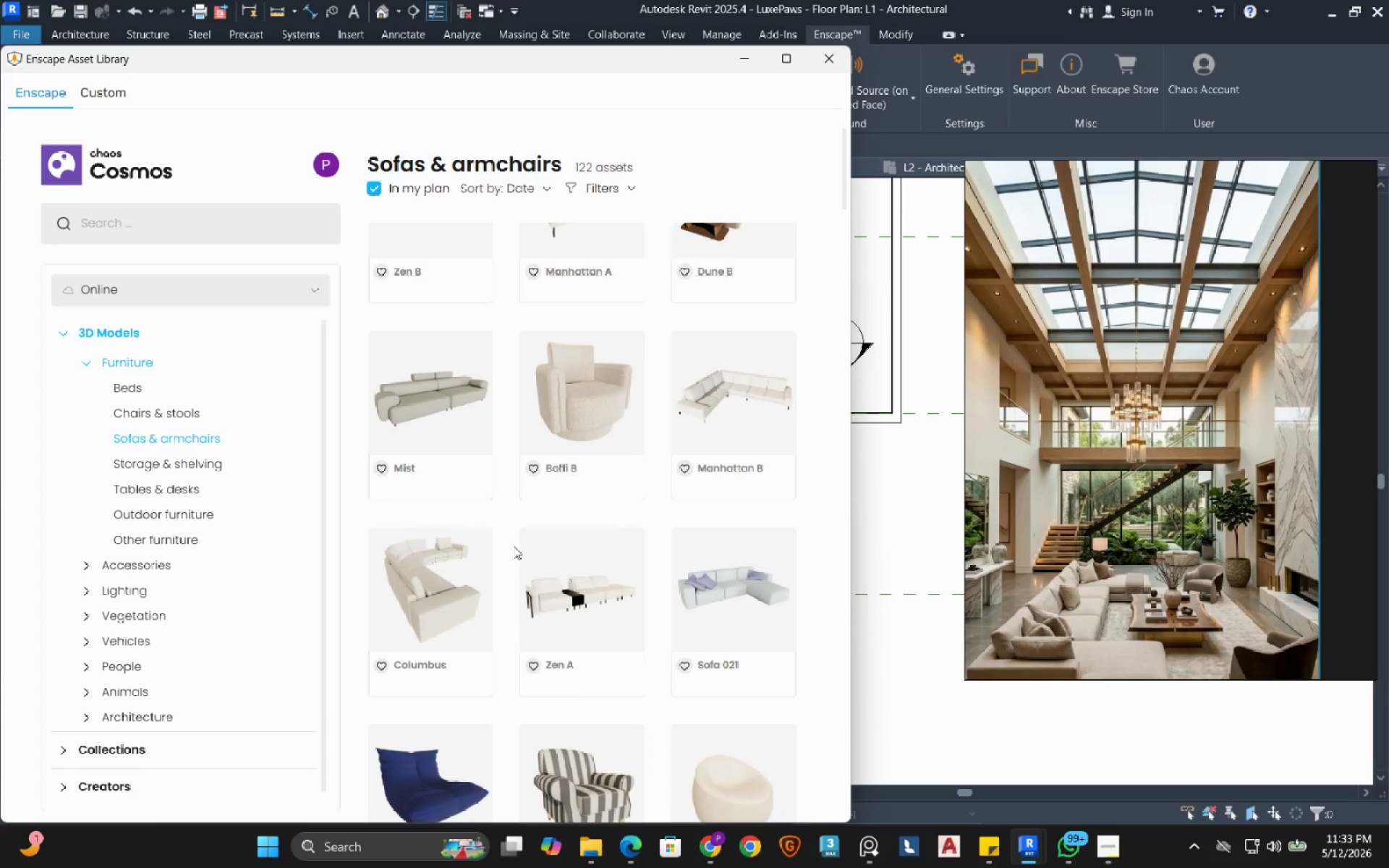 
scroll: coordinate [514, 546], scroll_direction: down, amount: 1.0
 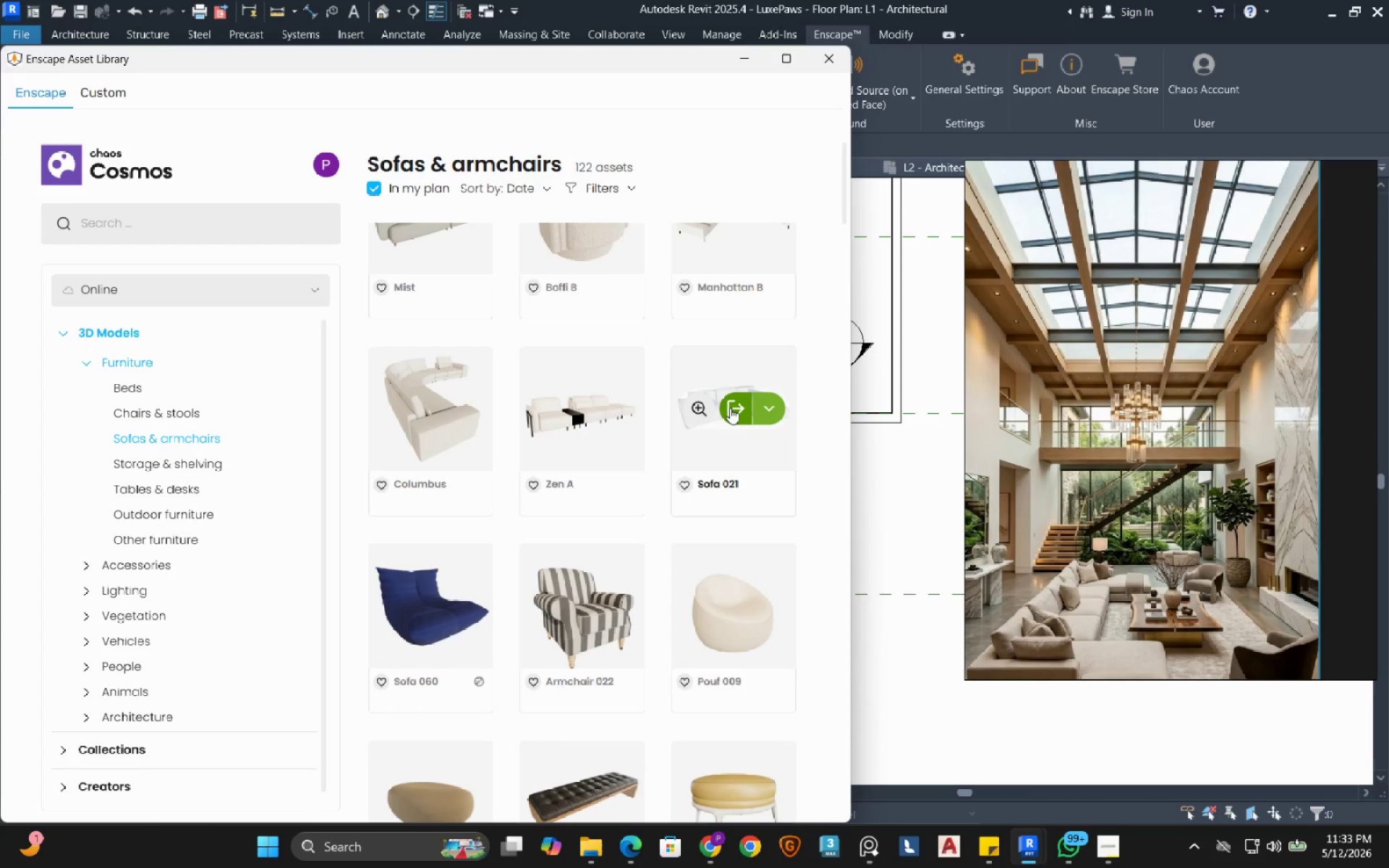 
left_click([730, 408])
 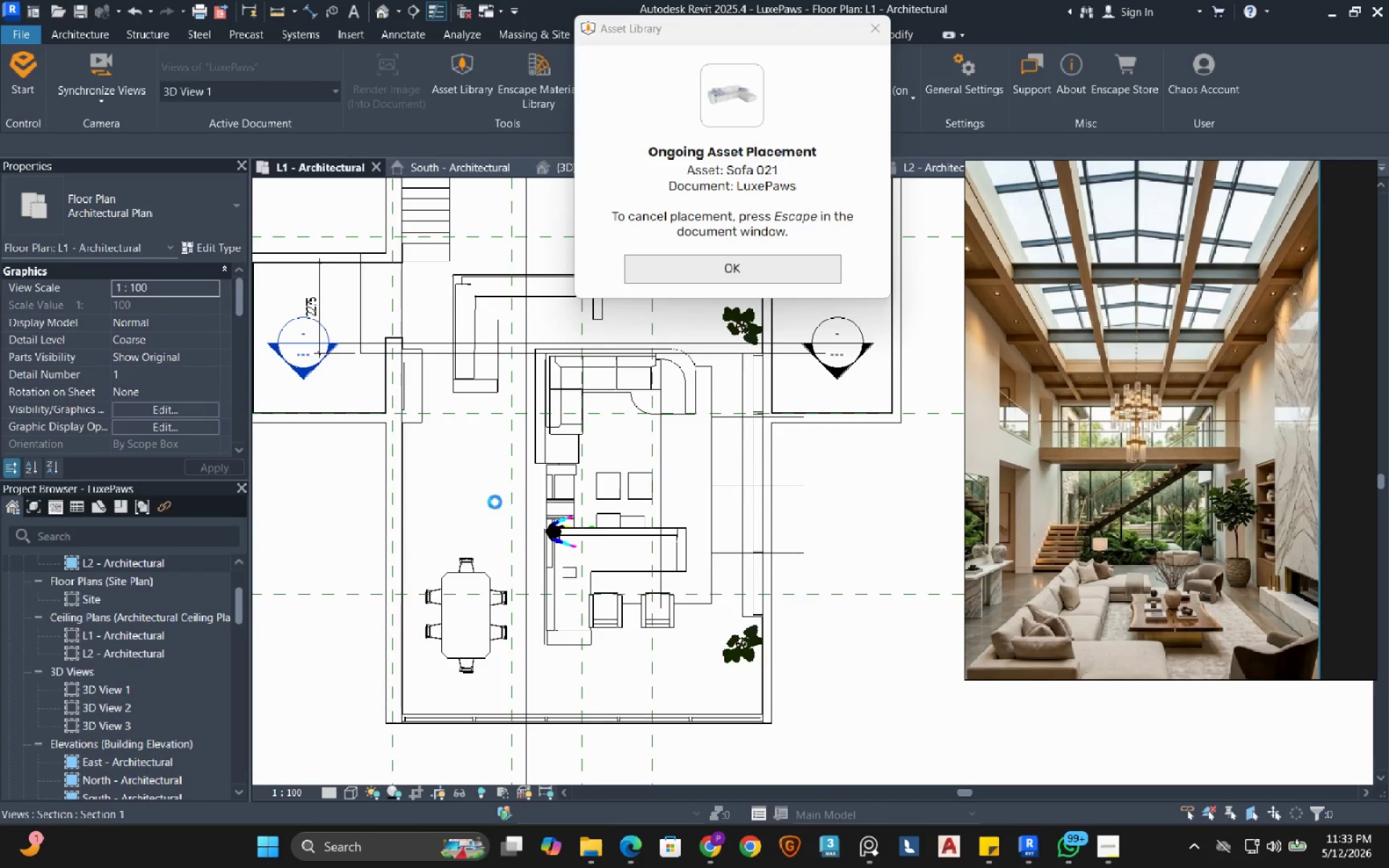 
wait(8.84)
 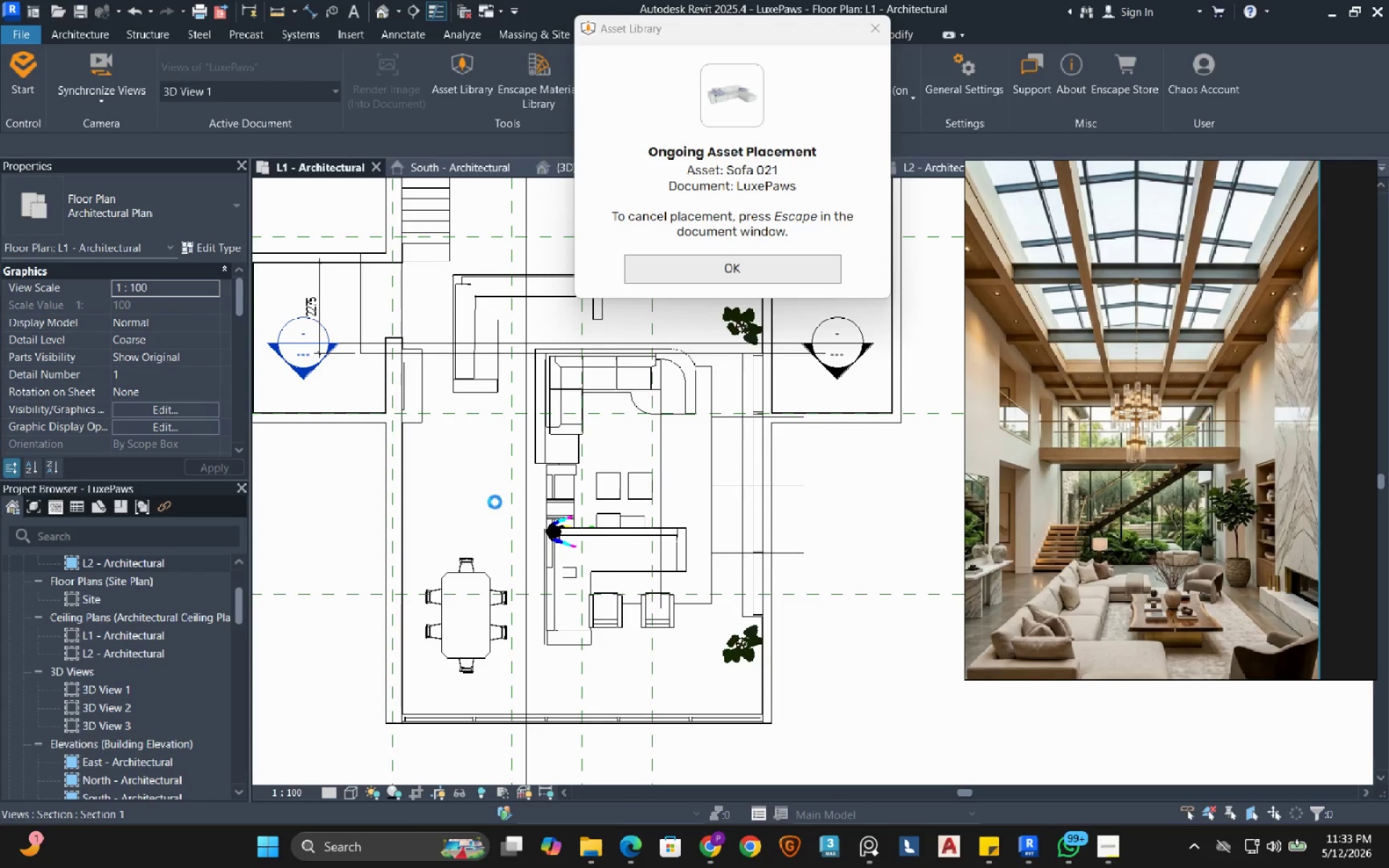 
left_click([478, 469])
 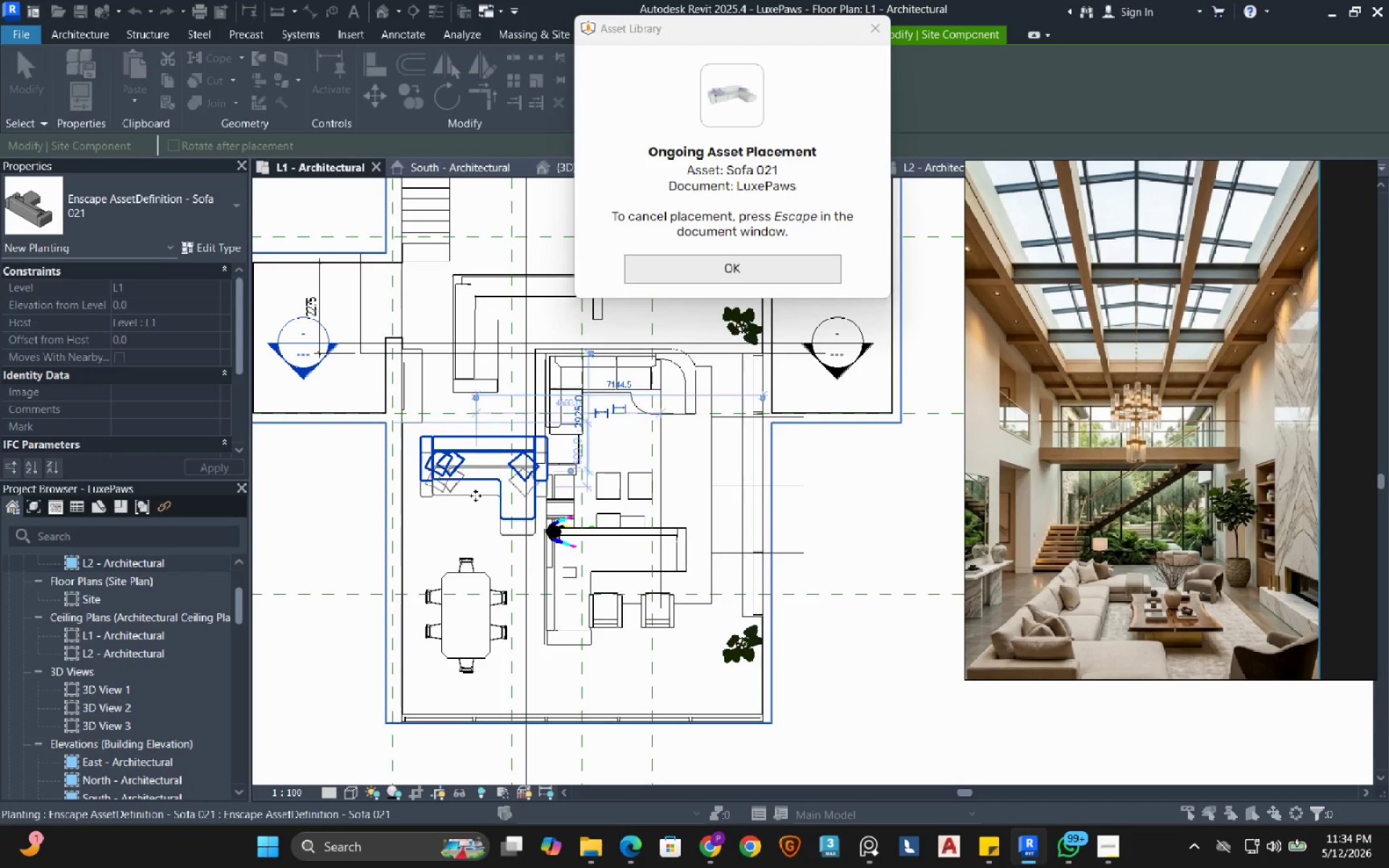 
key(Escape)
 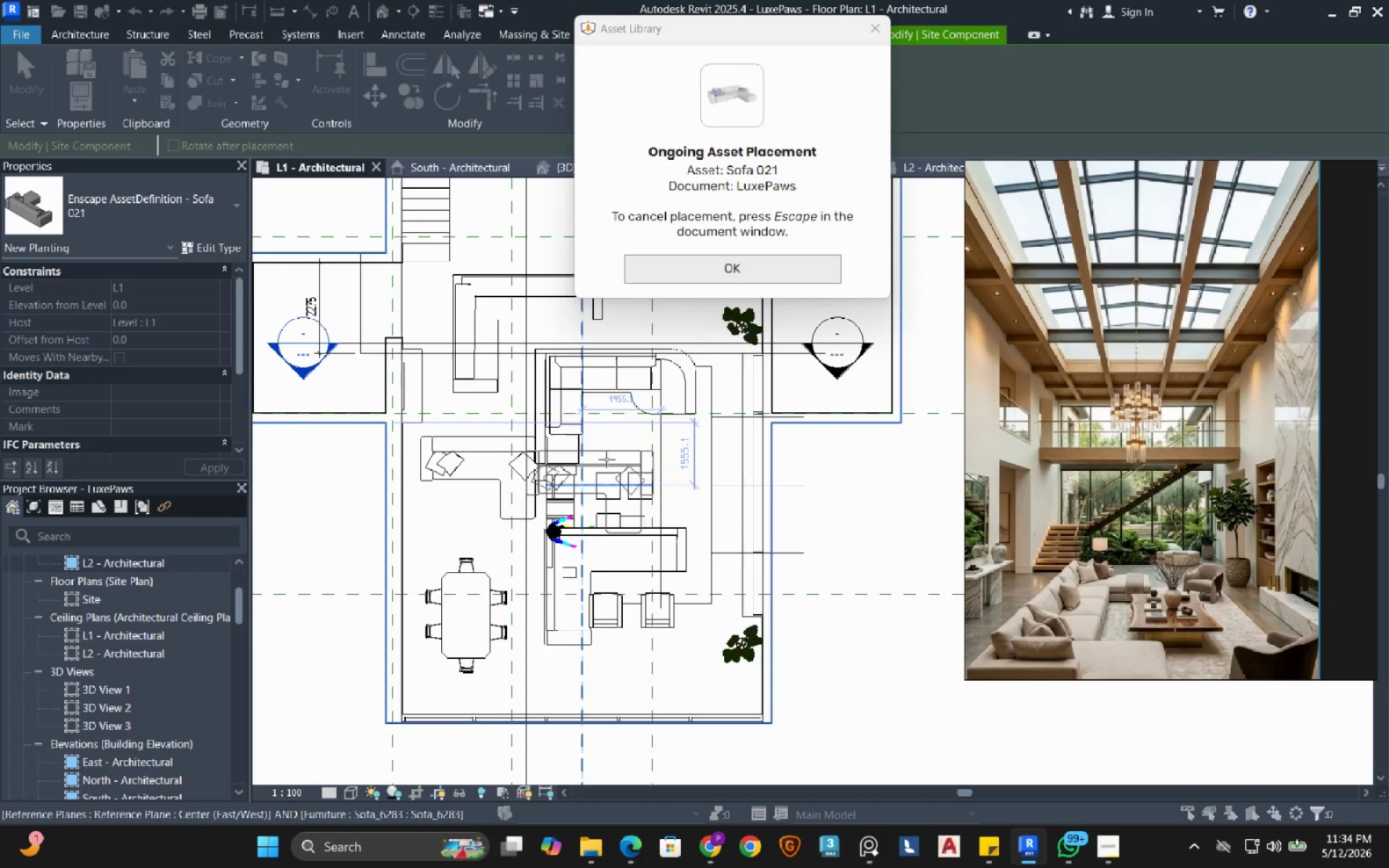 
key(Escape)
 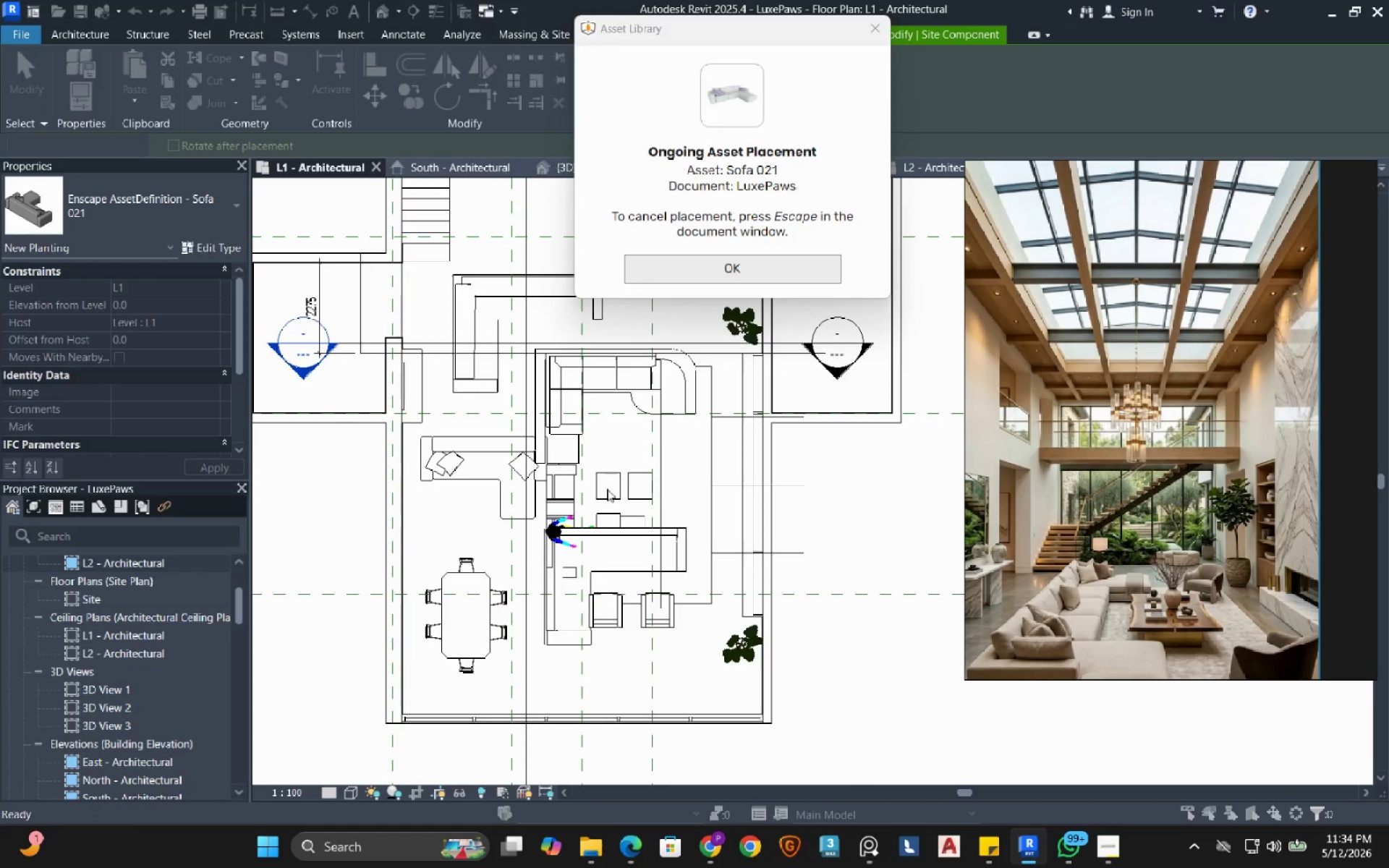 
mouse_move([600, 516])
 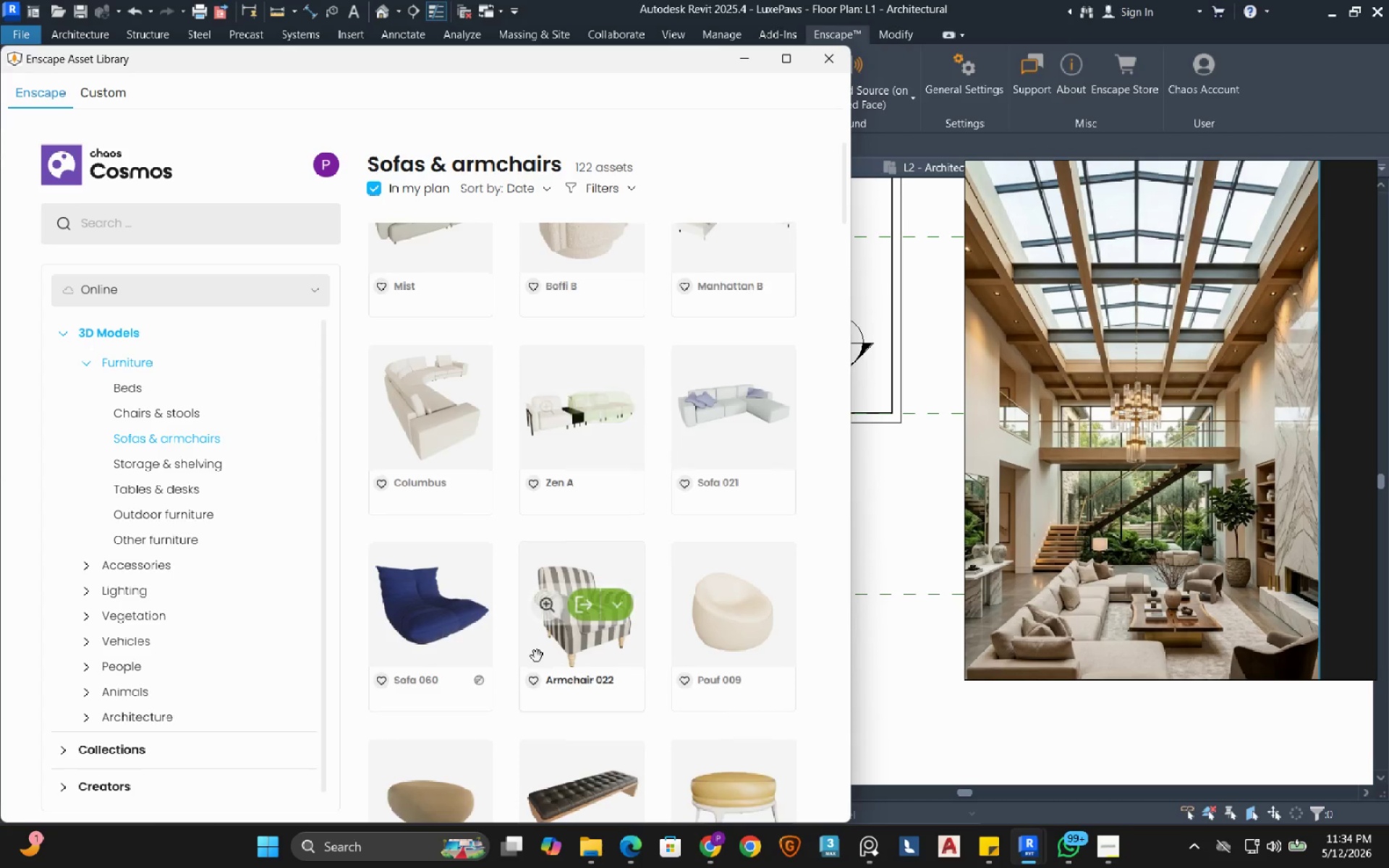 
scroll: coordinate [514, 676], scroll_direction: down, amount: 8.0
 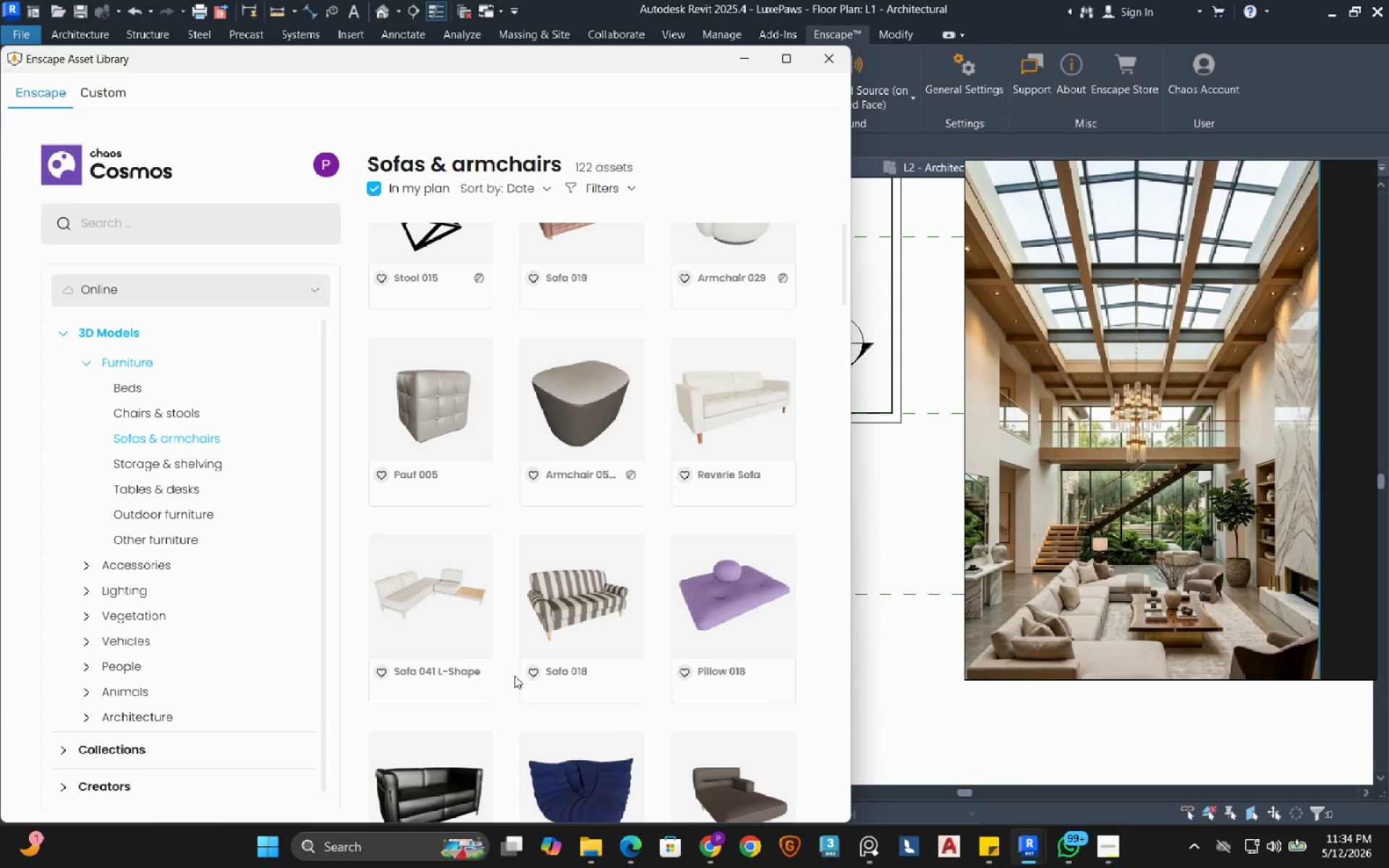 
wait(9.19)
 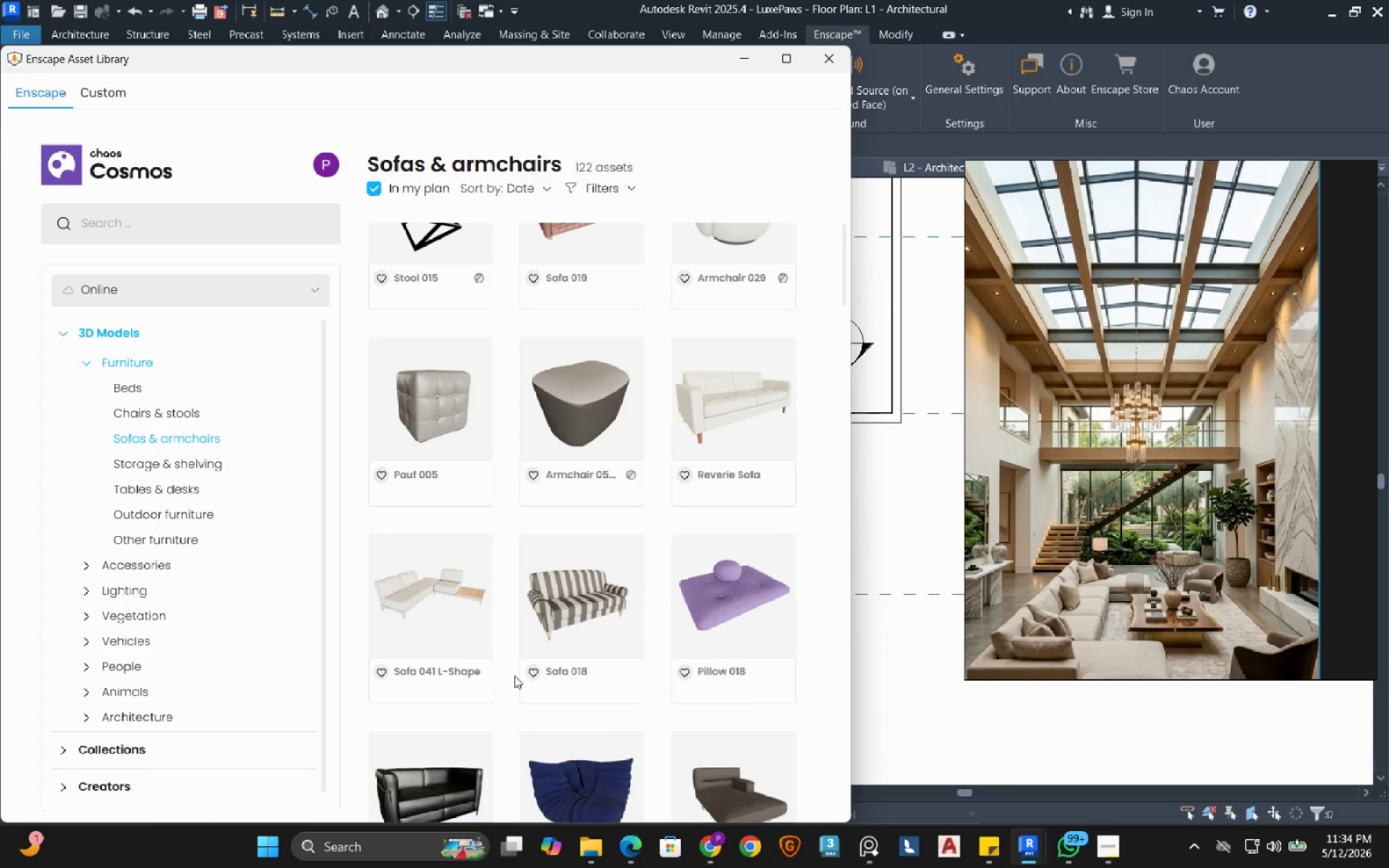 
scroll: coordinate [506, 468], scroll_direction: up, amount: 7.0
 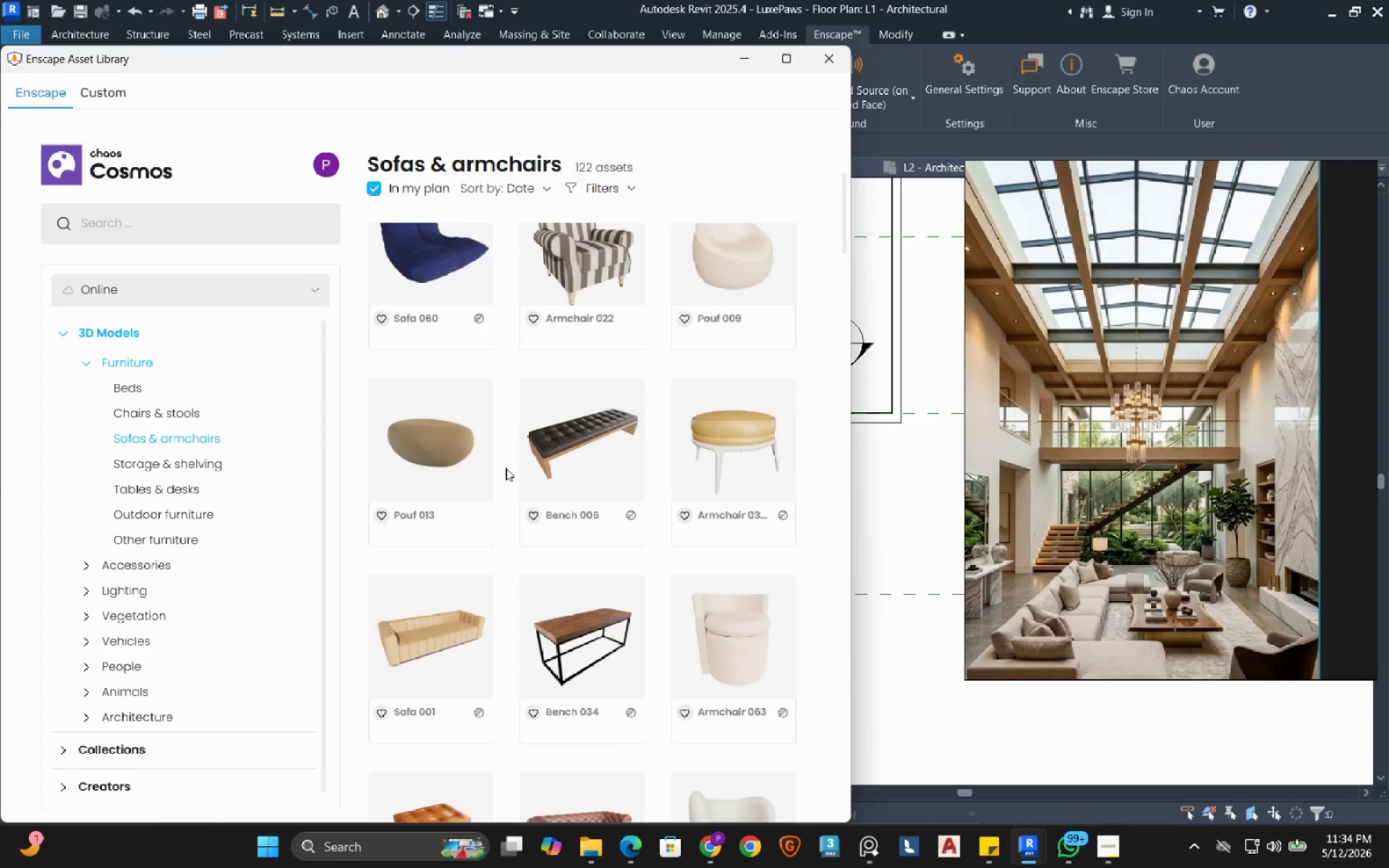 
scroll: coordinate [506, 468], scroll_direction: down, amount: 14.0
 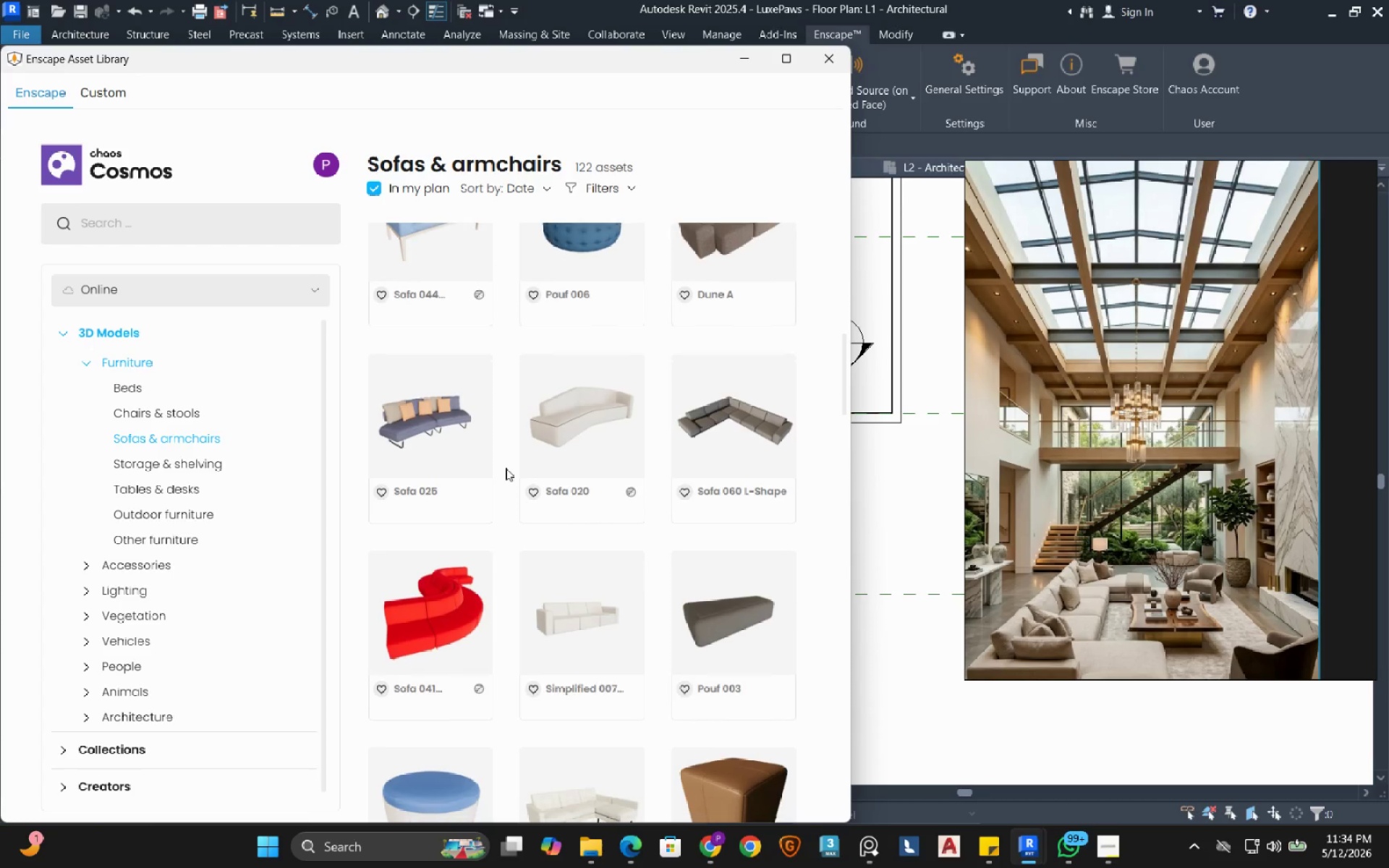 
scroll: coordinate [506, 472], scroll_direction: down, amount: 11.0
 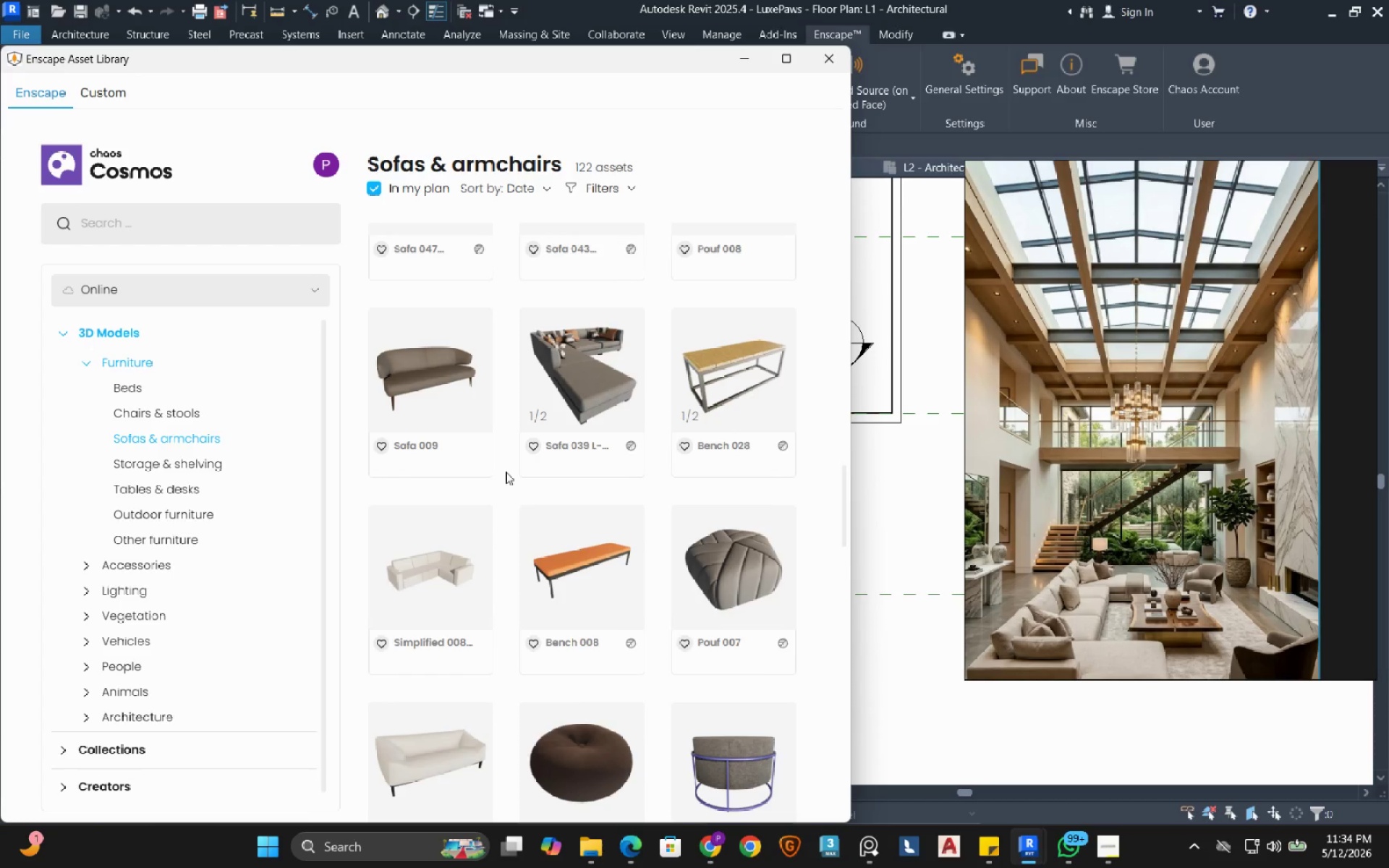 
scroll: coordinate [506, 472], scroll_direction: down, amount: 6.0
 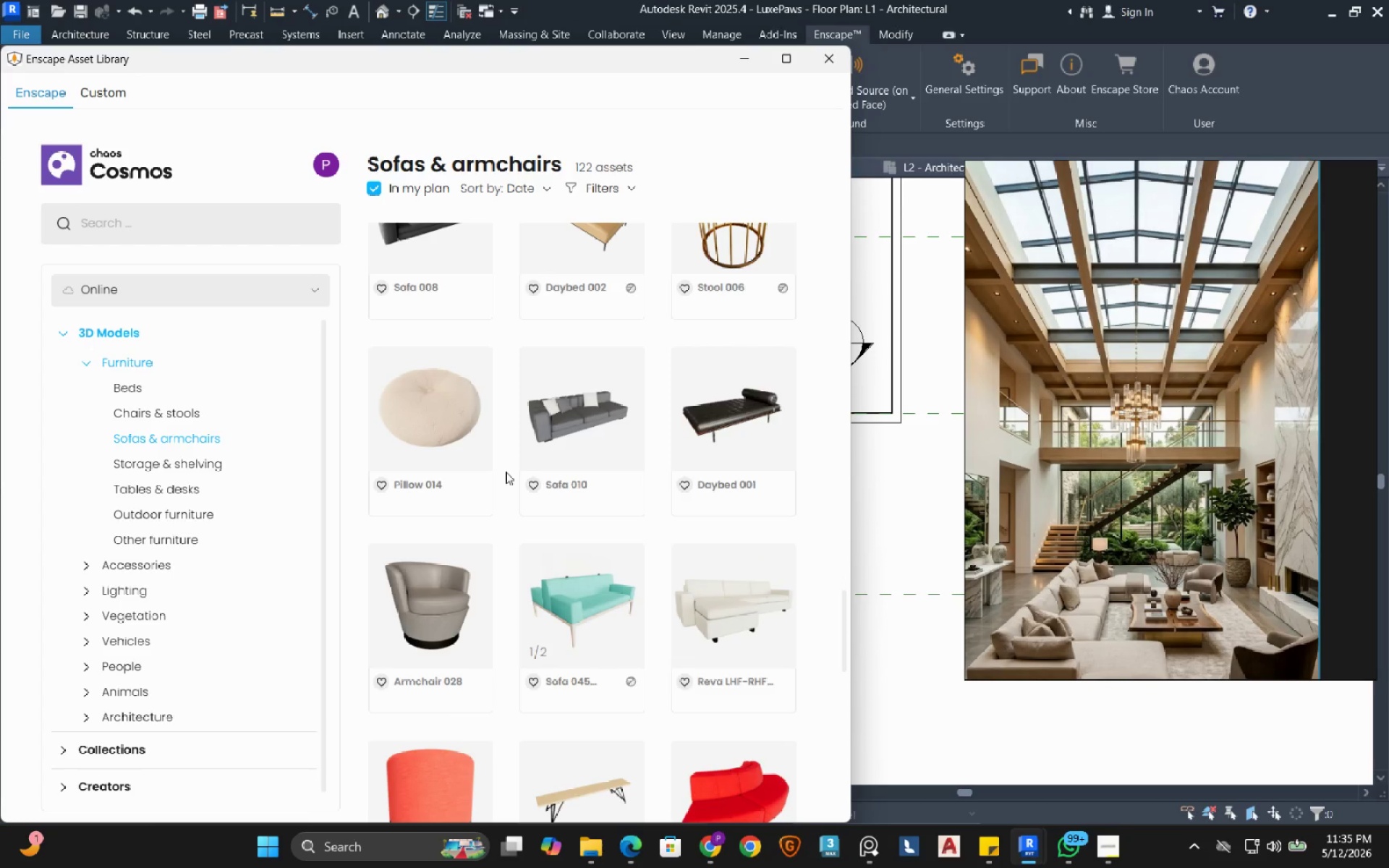 
wait(8.11)
 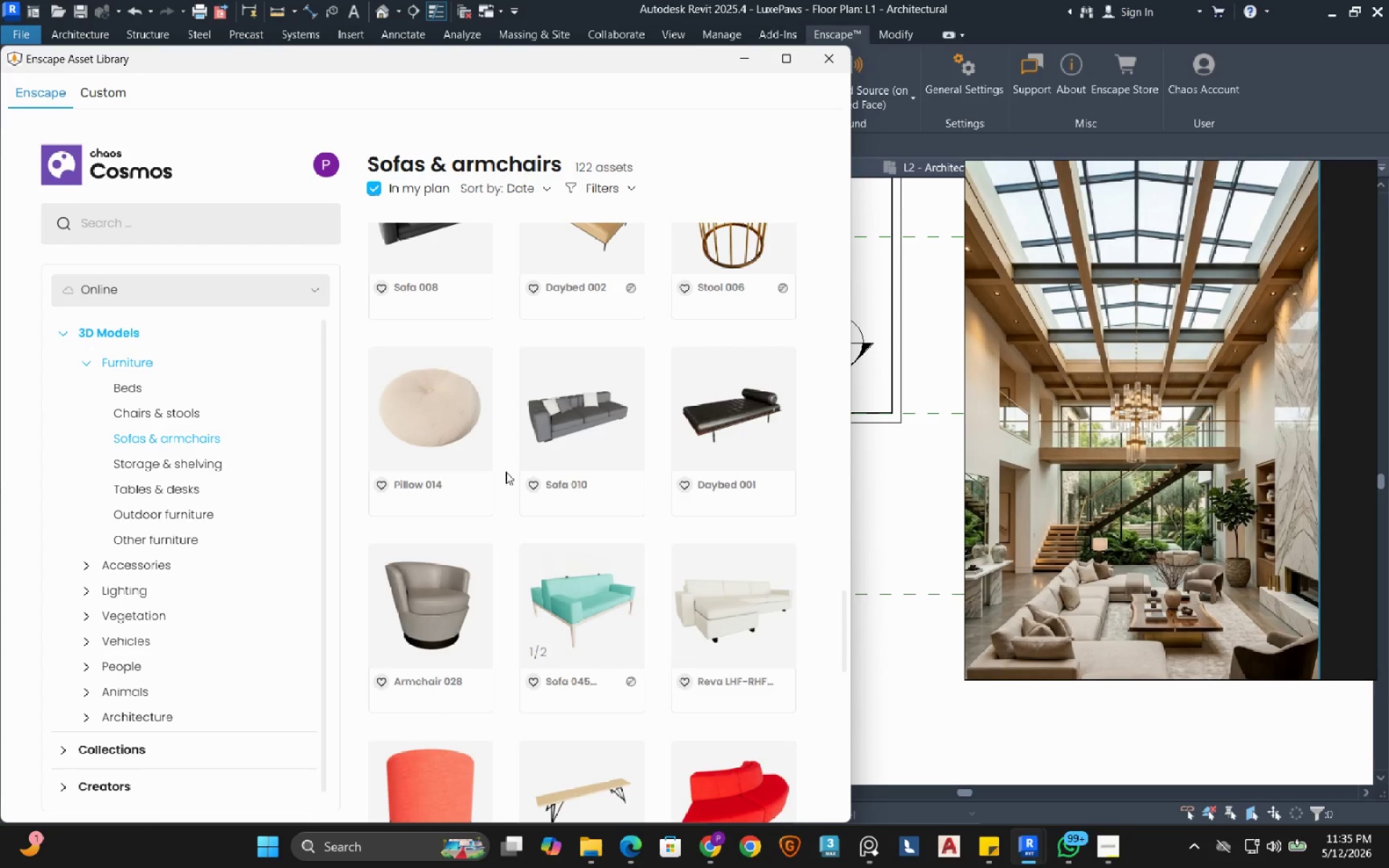 
scroll: coordinate [506, 472], scroll_direction: down, amount: 5.0
 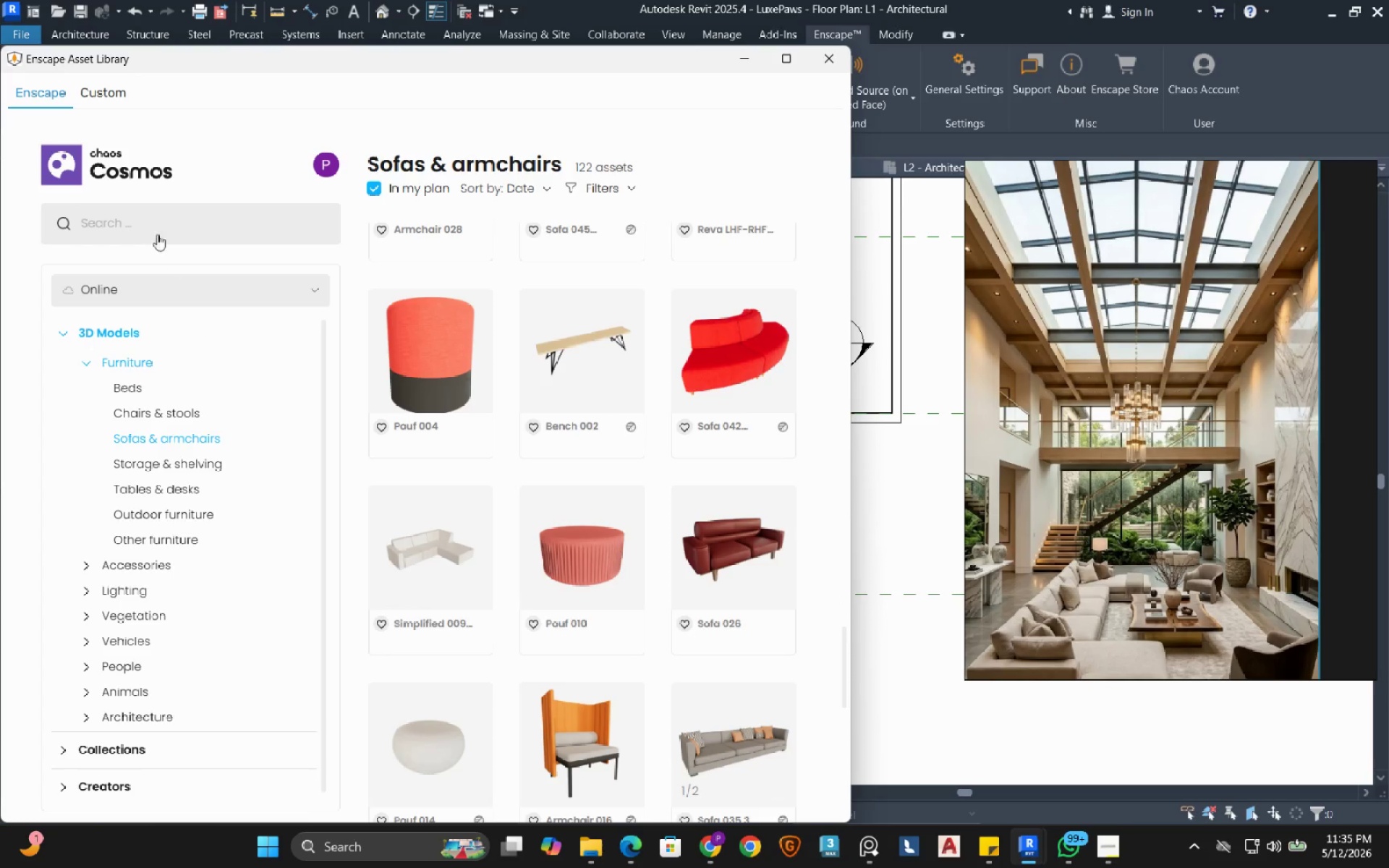 
left_click([156, 219])
 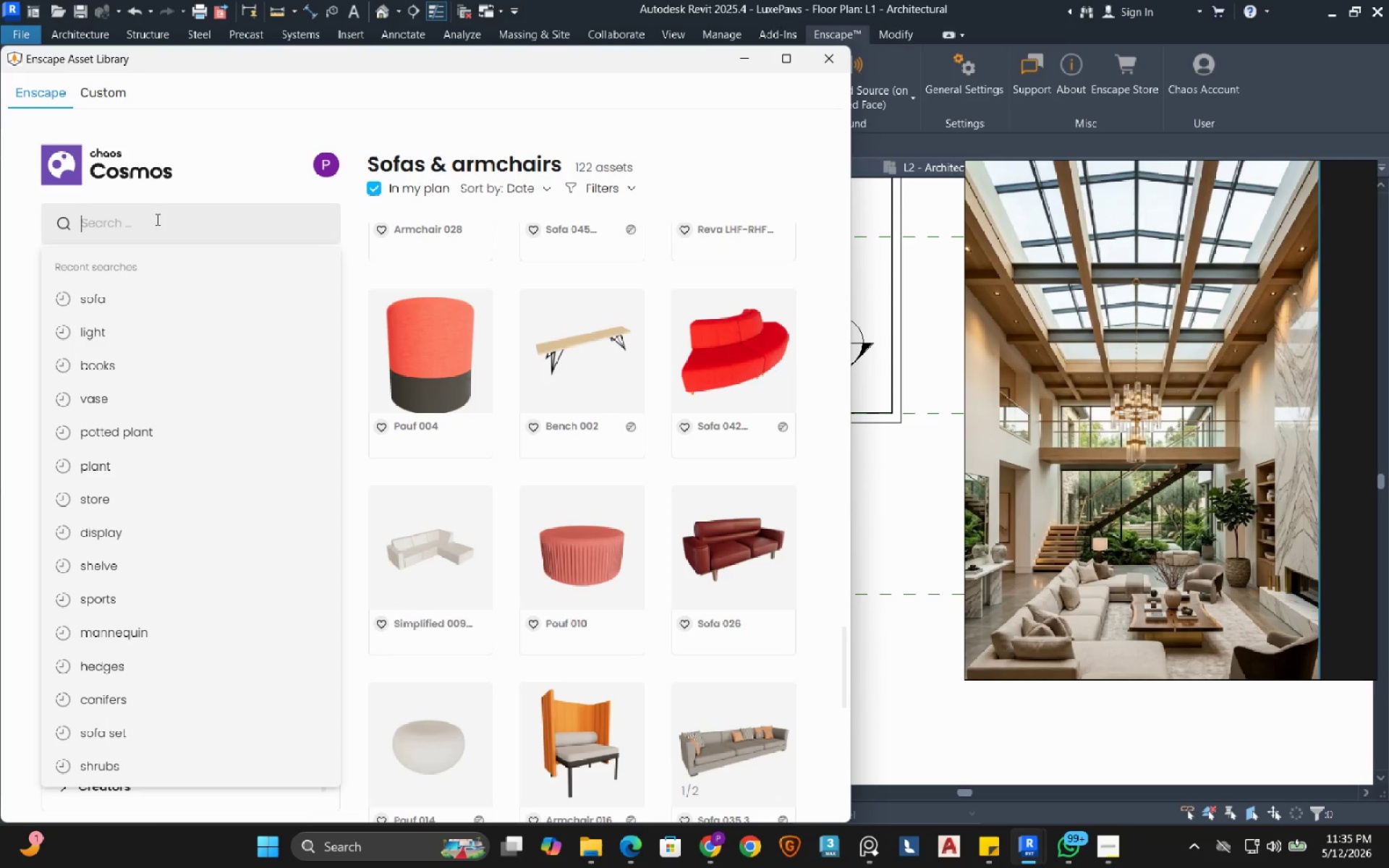 
type(armchair)
 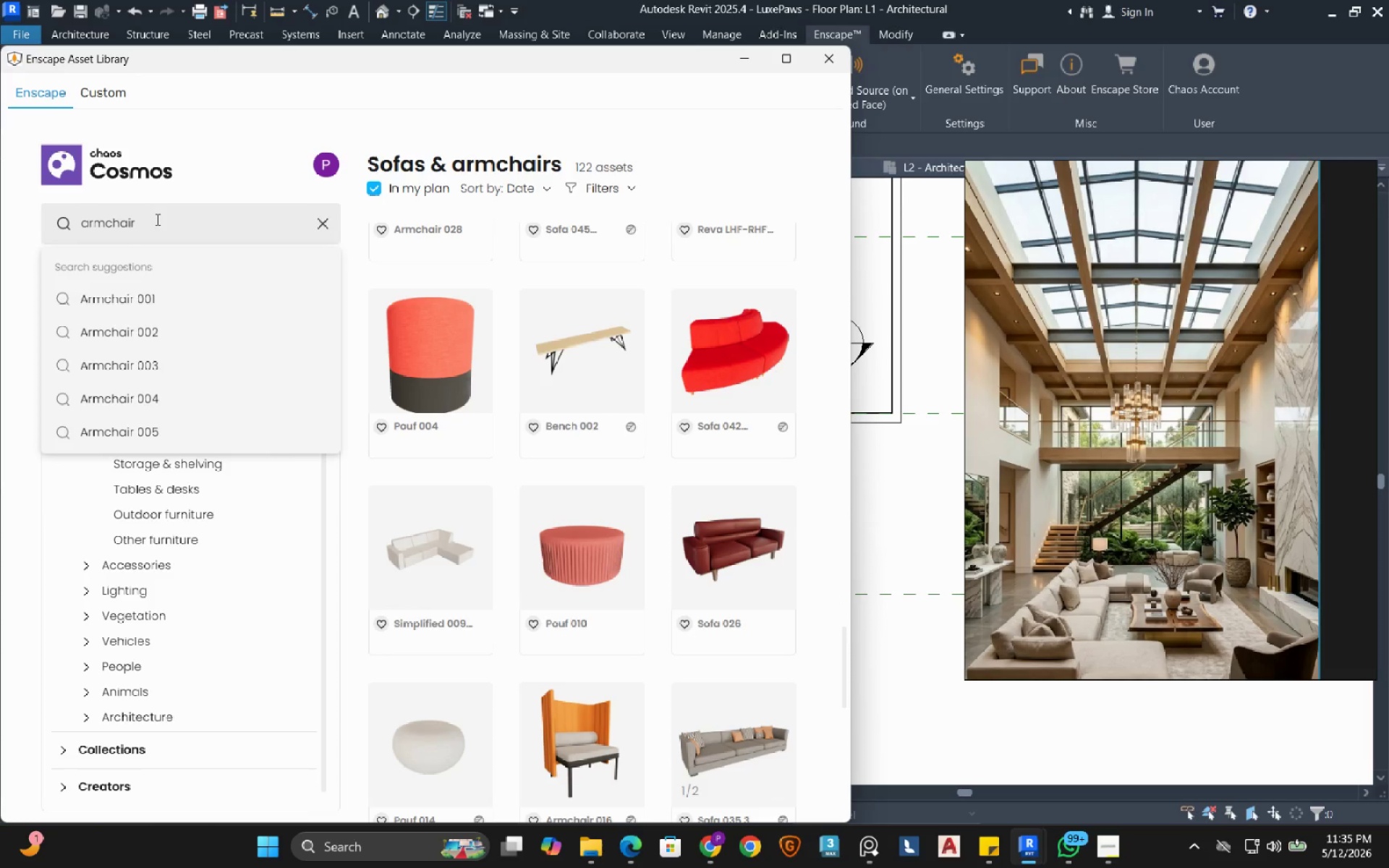 
key(Enter)
 